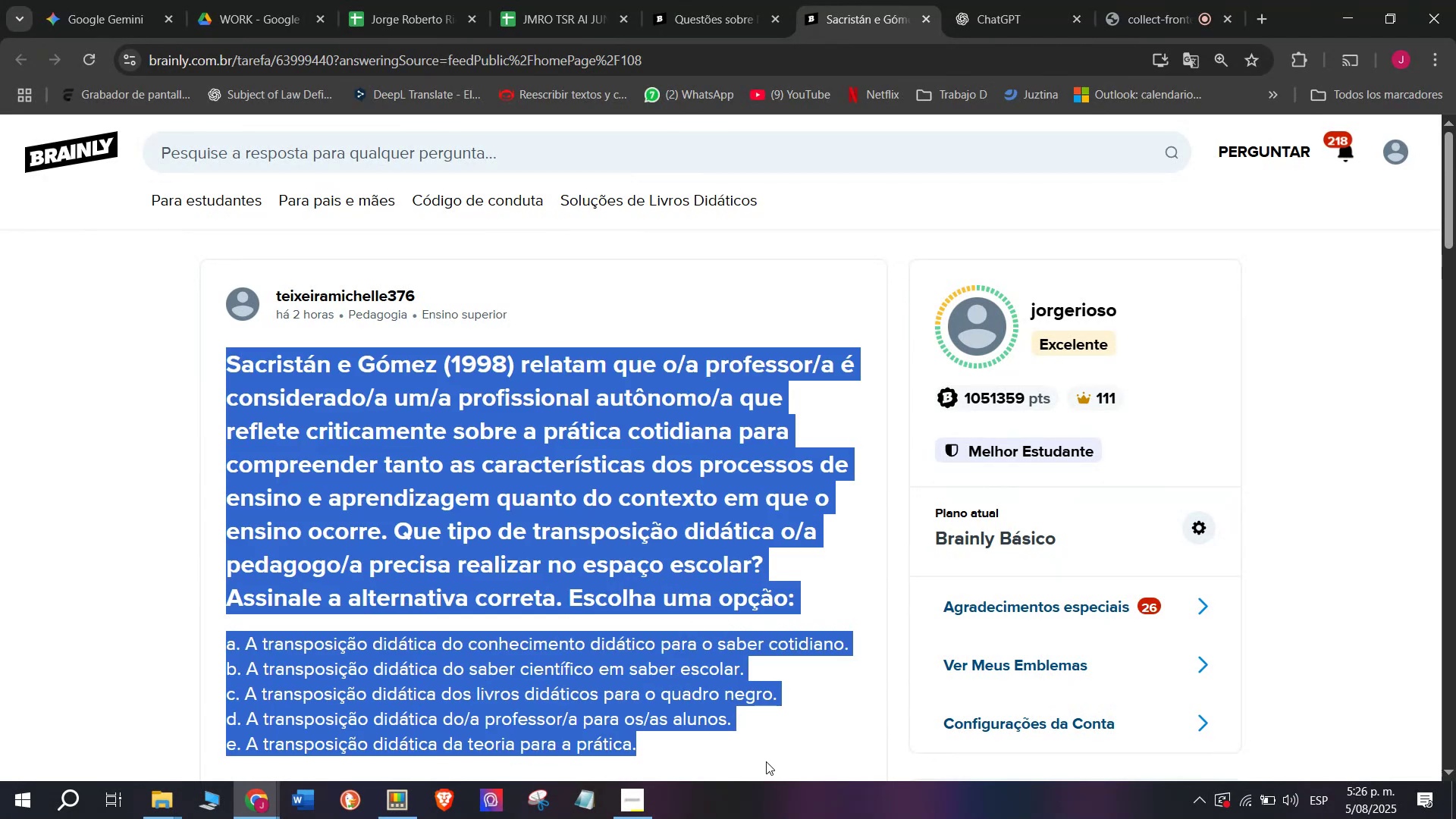 
key(Control+ControlLeft)
 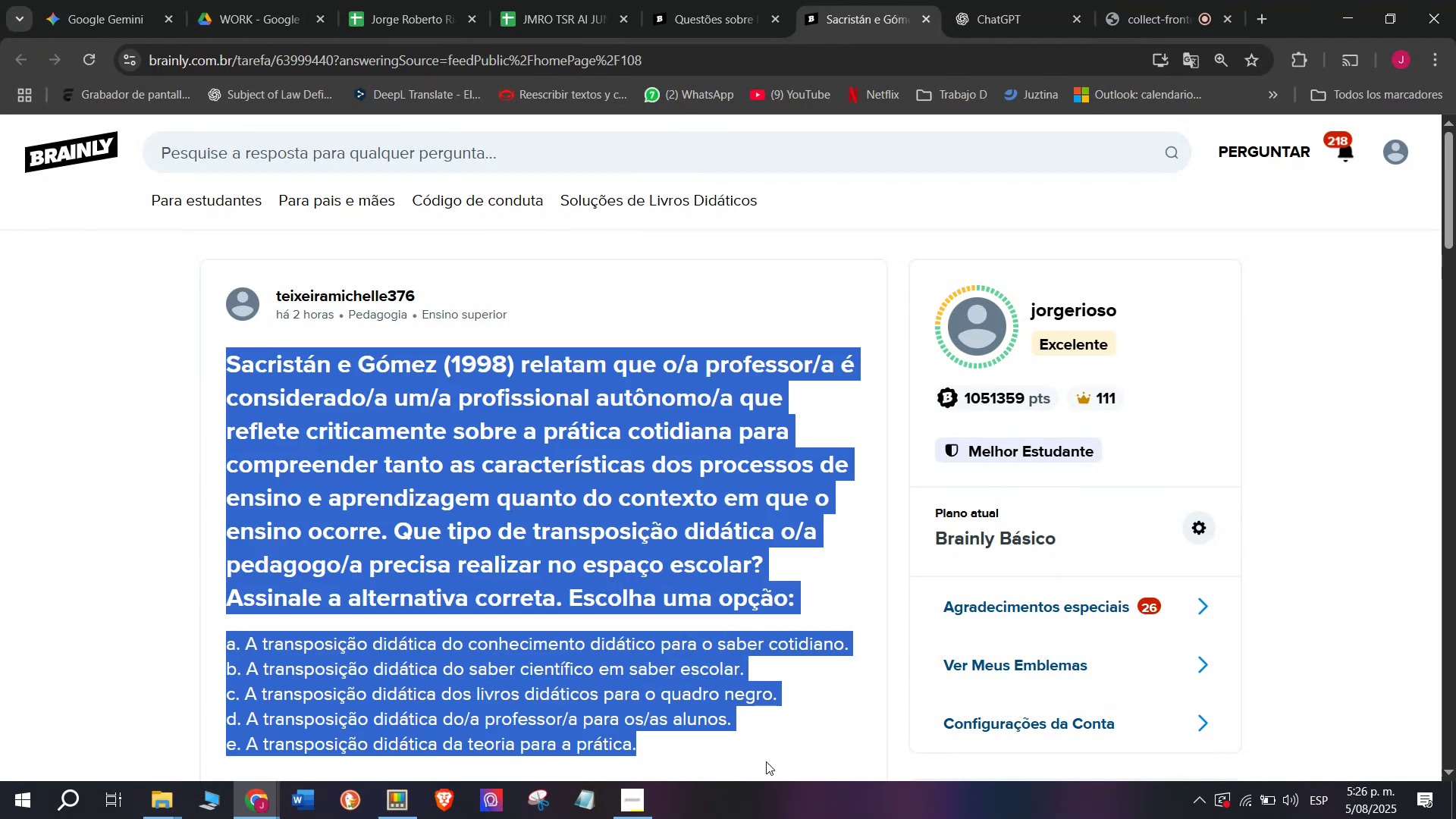 
key(Control+C)
 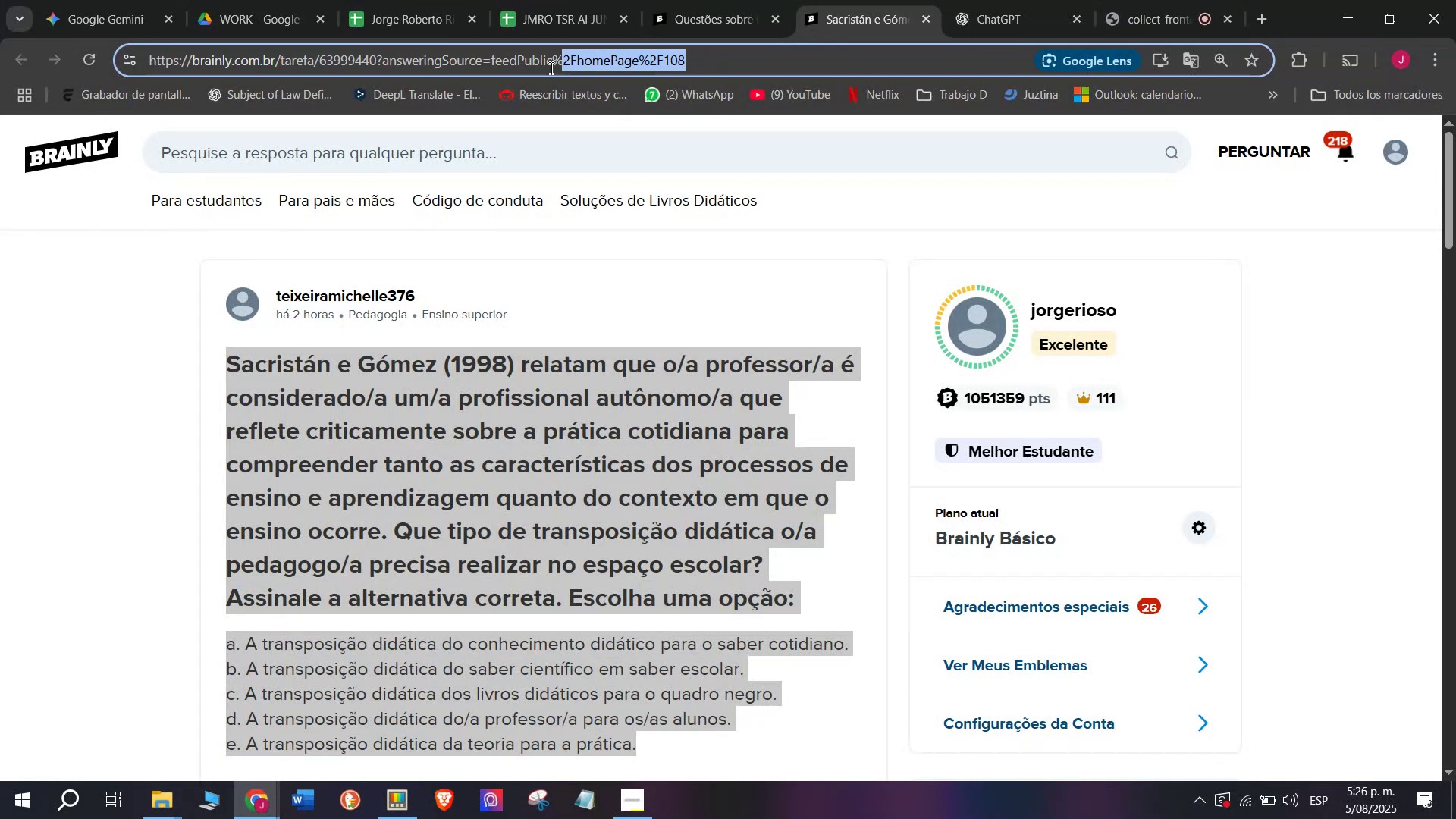 
wait(6.46)
 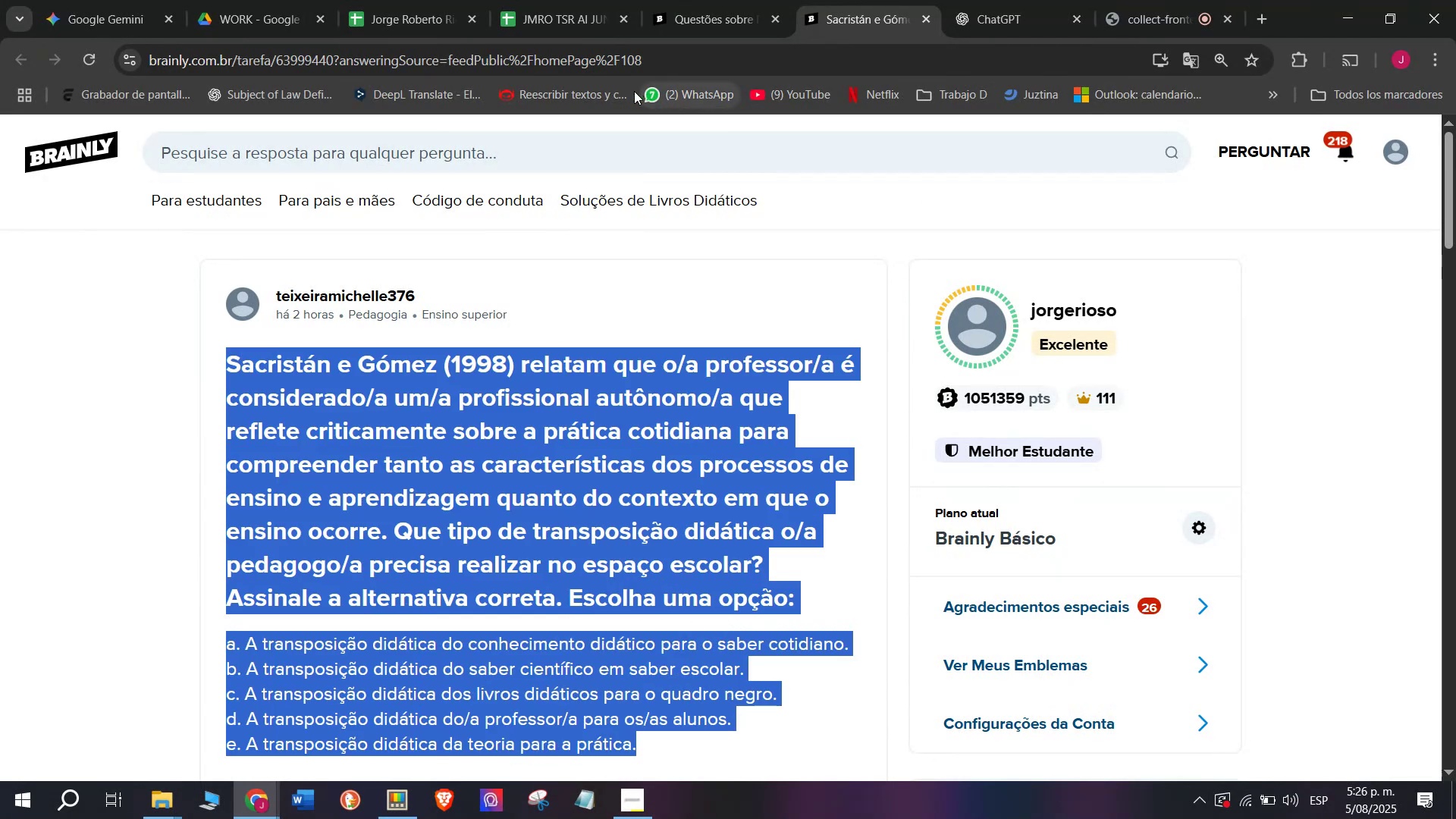 
key(Break)
 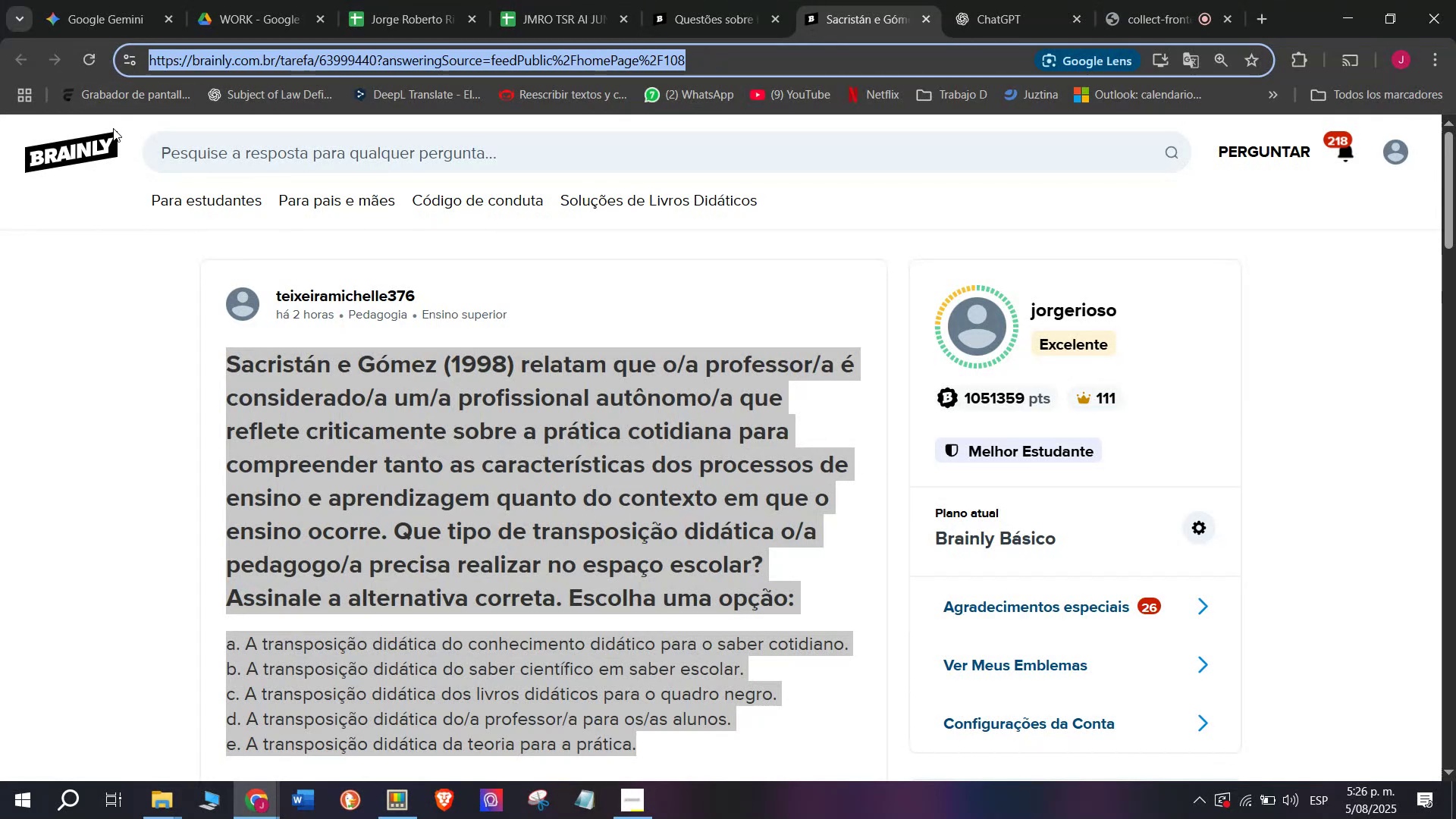 
key(Control+ControlLeft)
 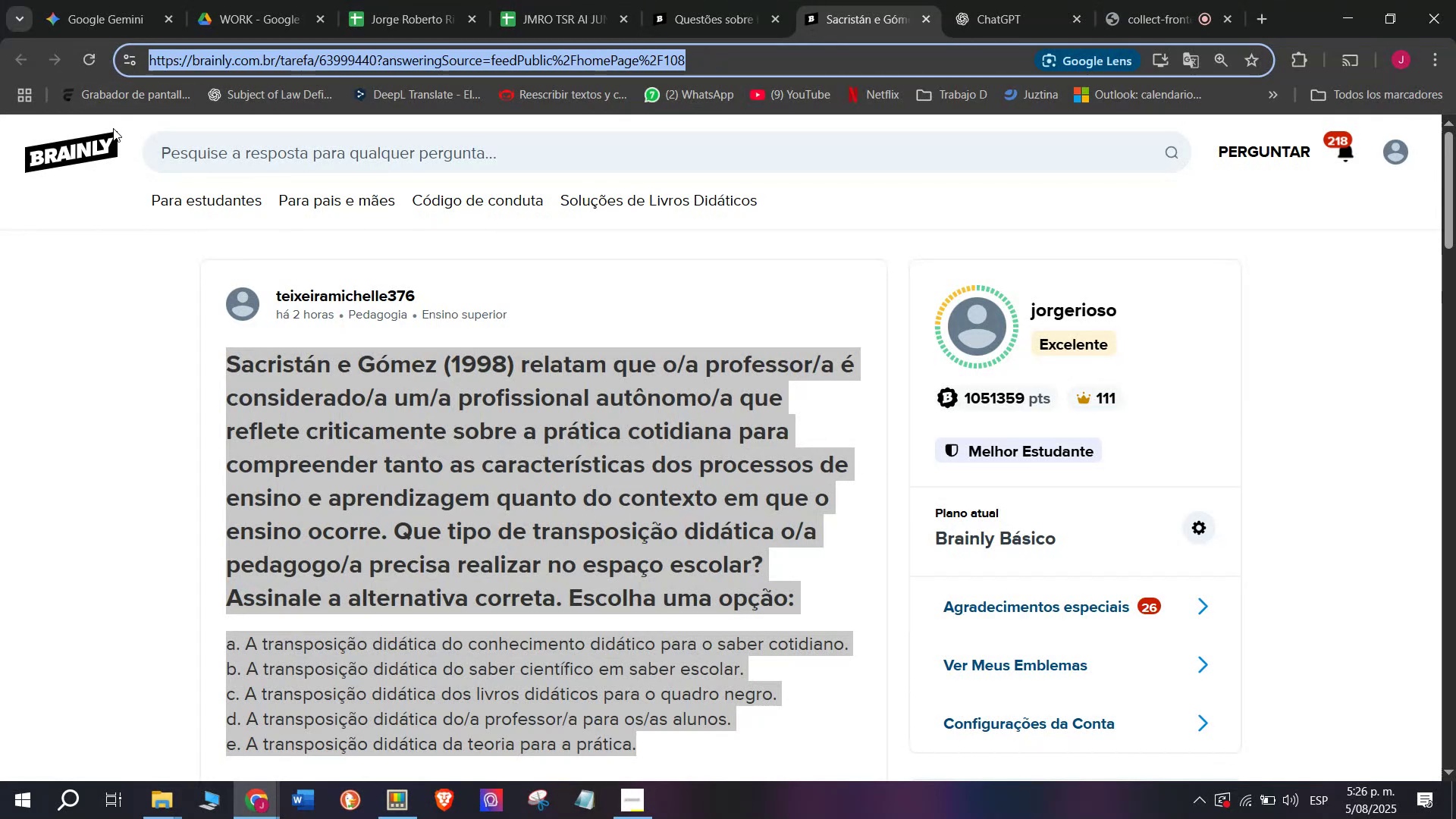 
key(Control+C)
 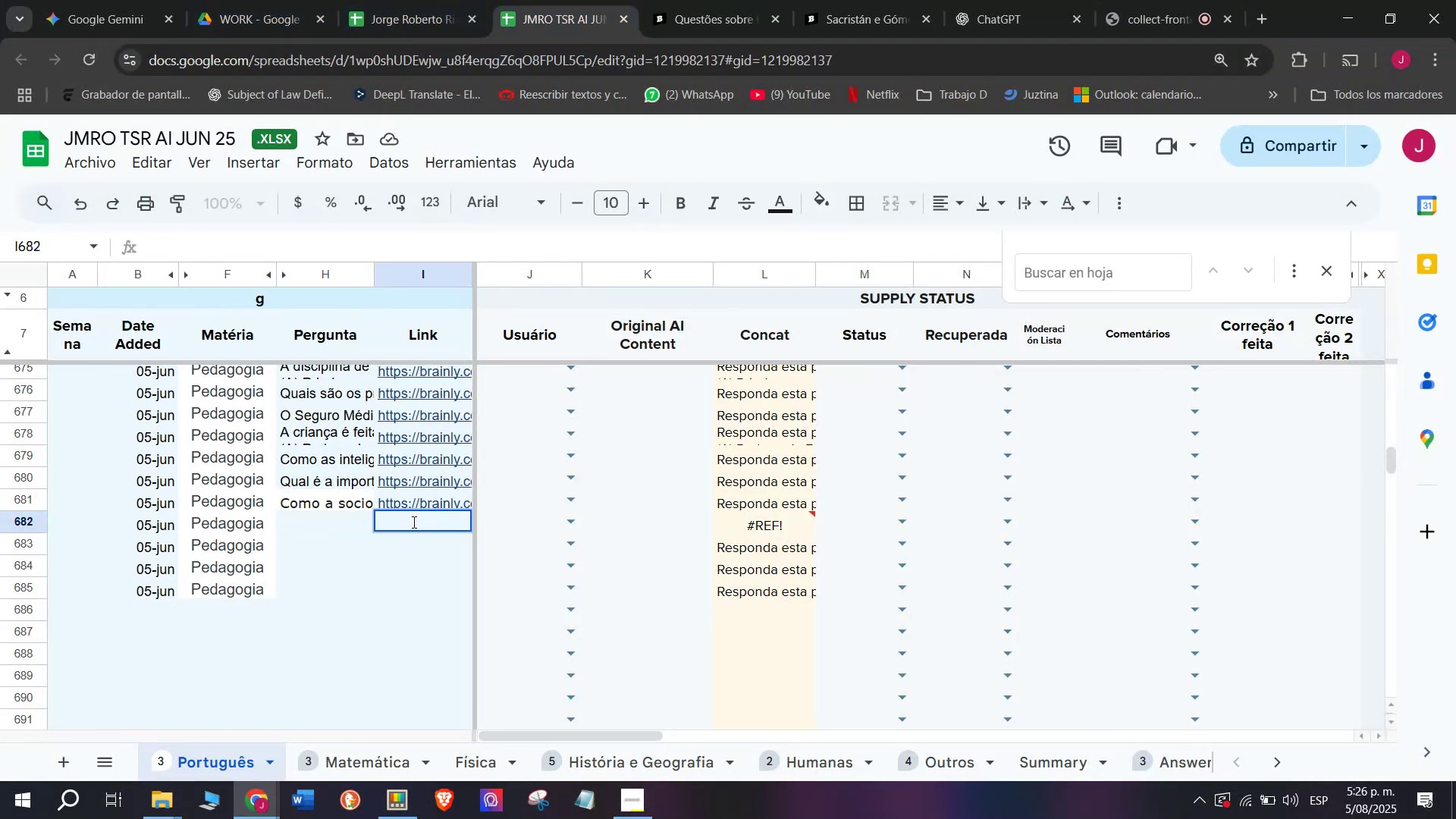 
wait(6.11)
 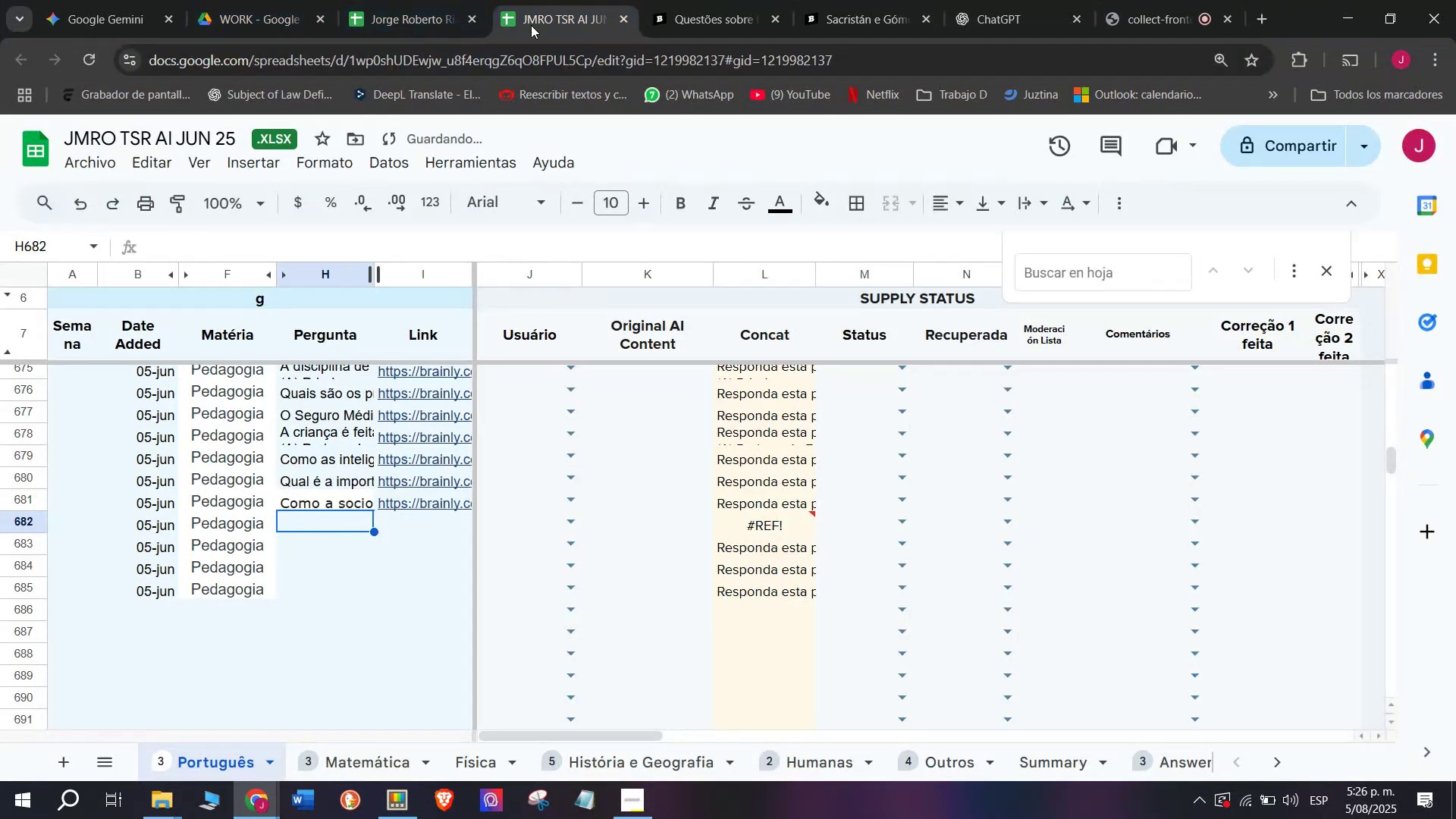 
key(C)
 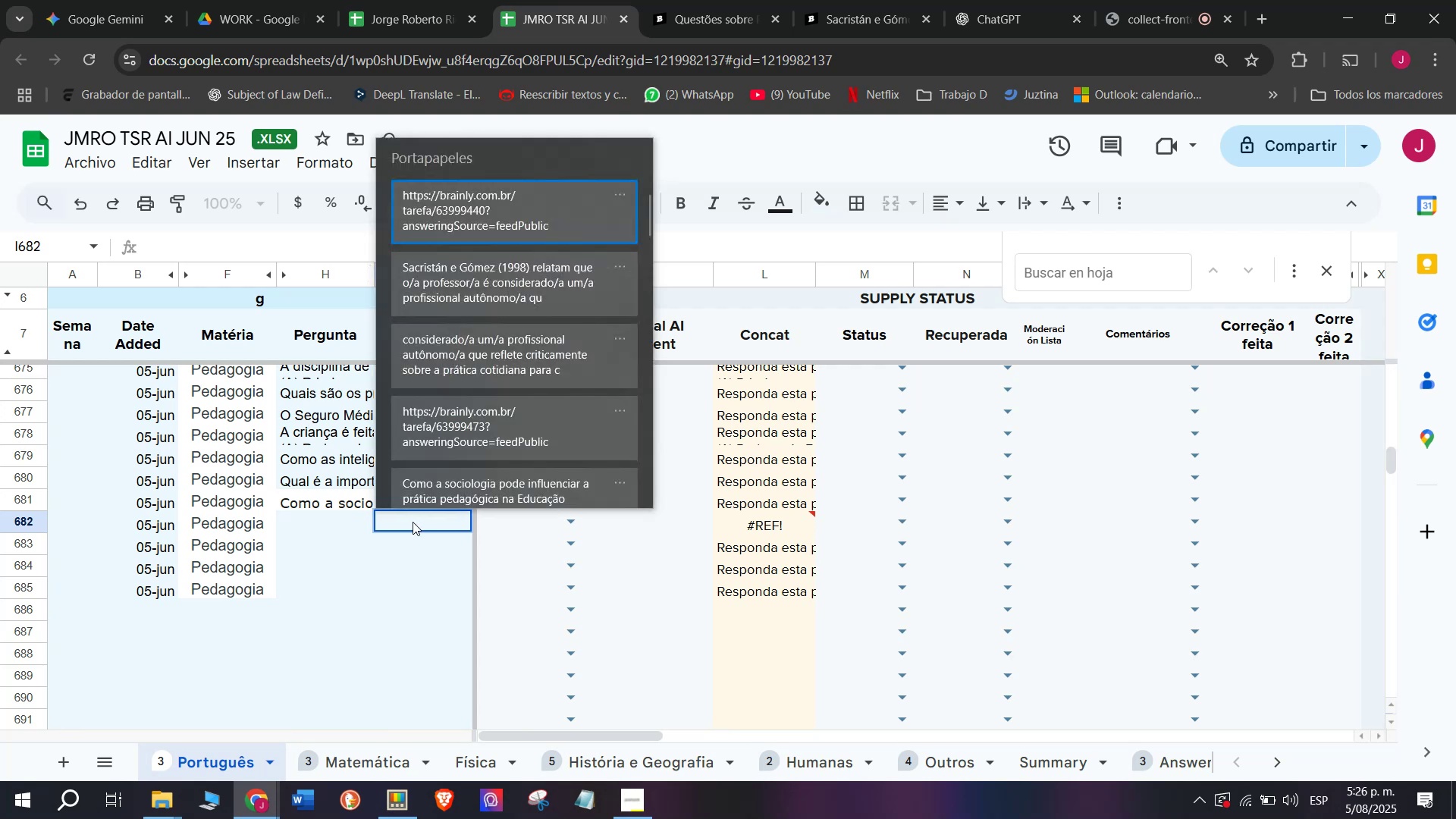 
key(Meta+MetaLeft)
 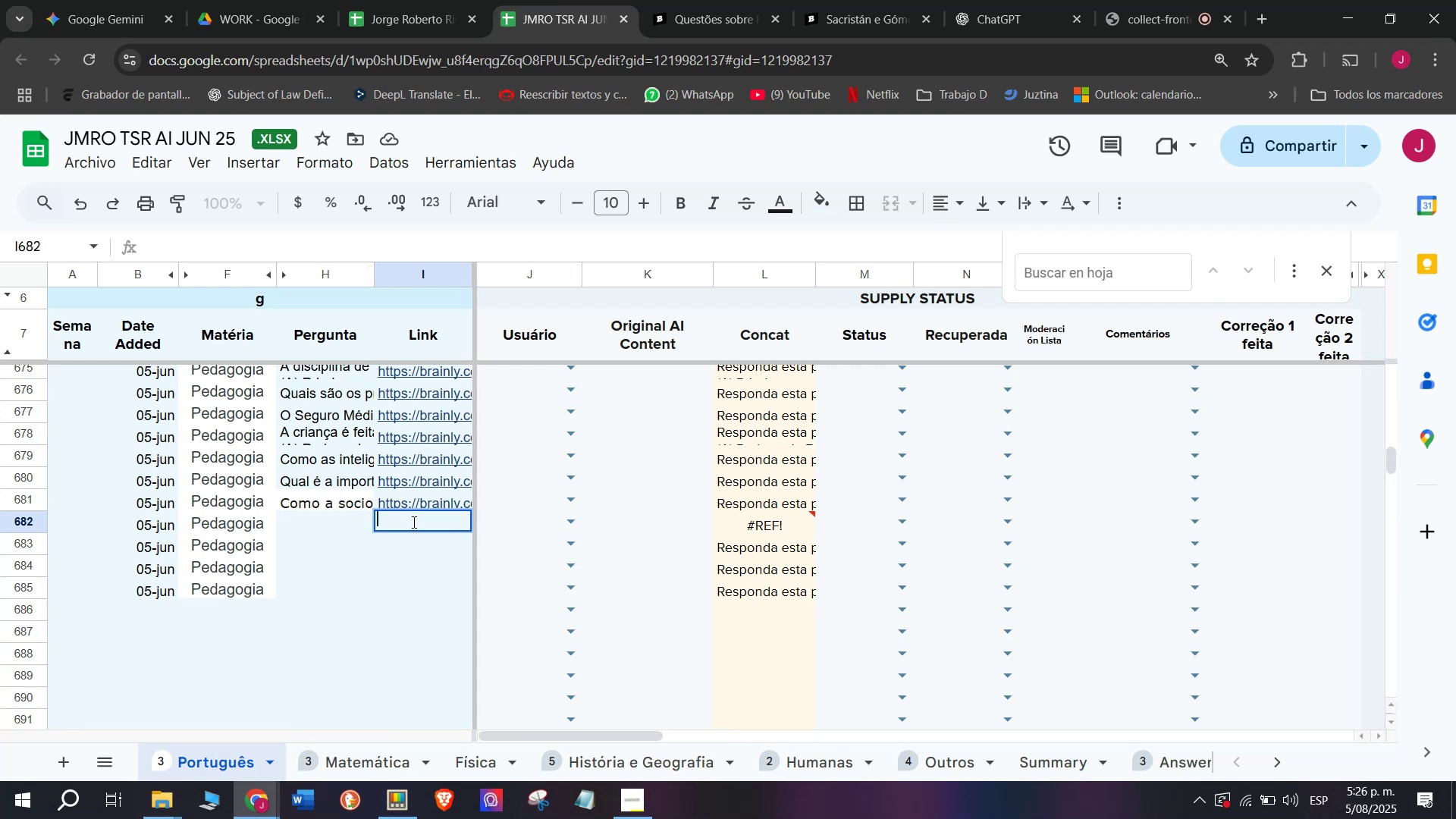 
key(Meta+V)
 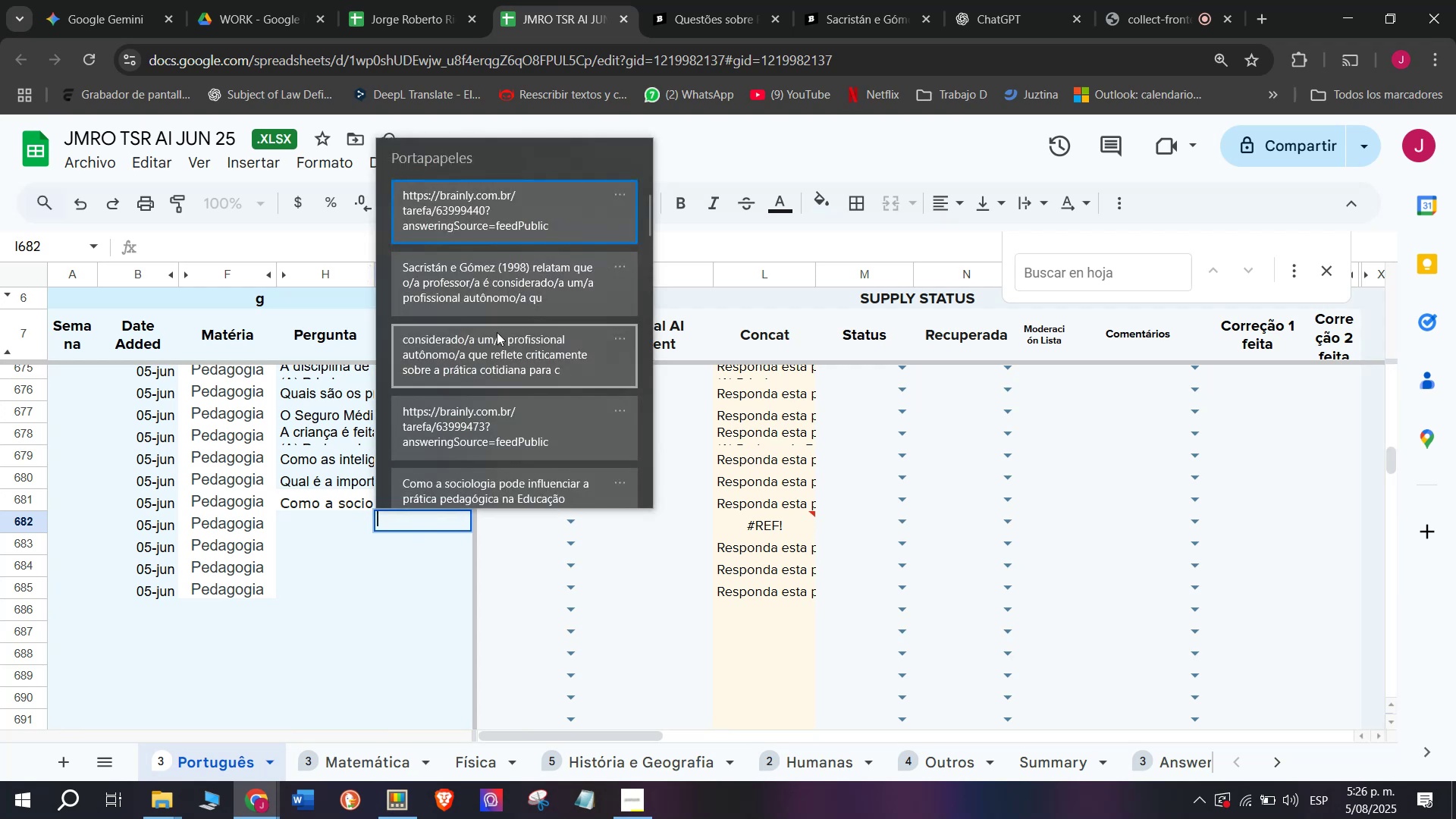 
left_click([502, 278])
 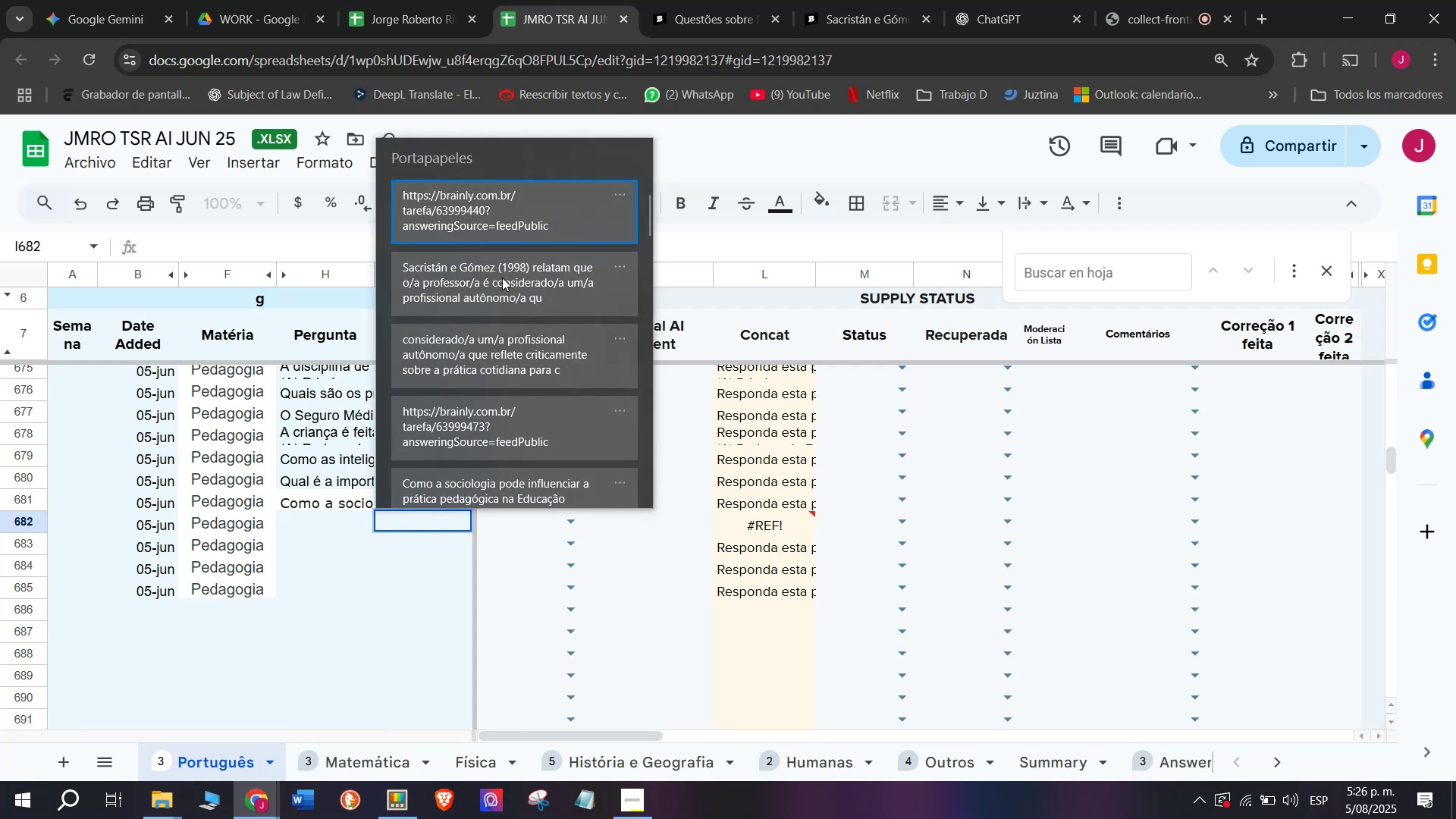 
key(Control+ControlLeft)
 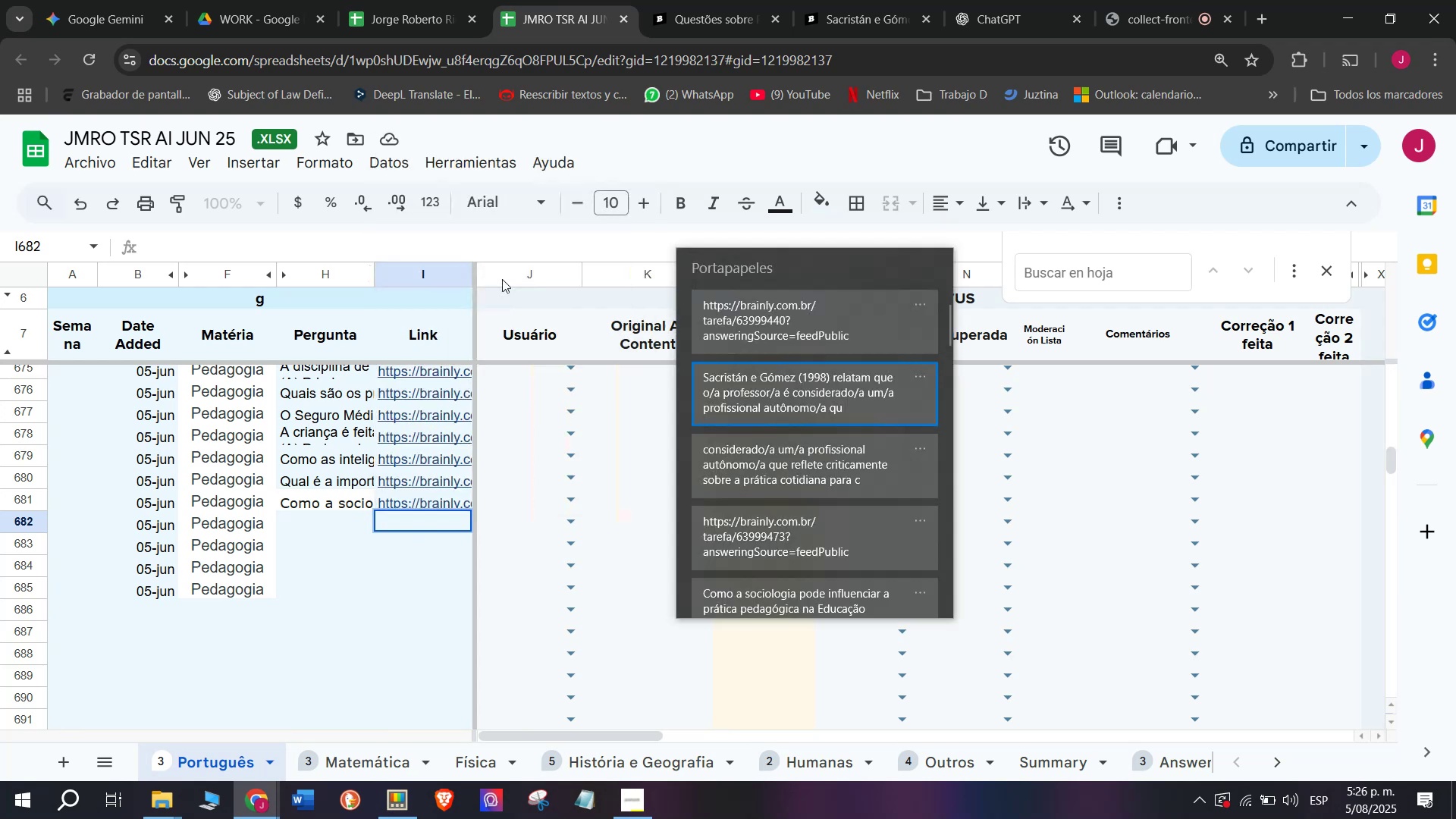 
key(Control+V)
 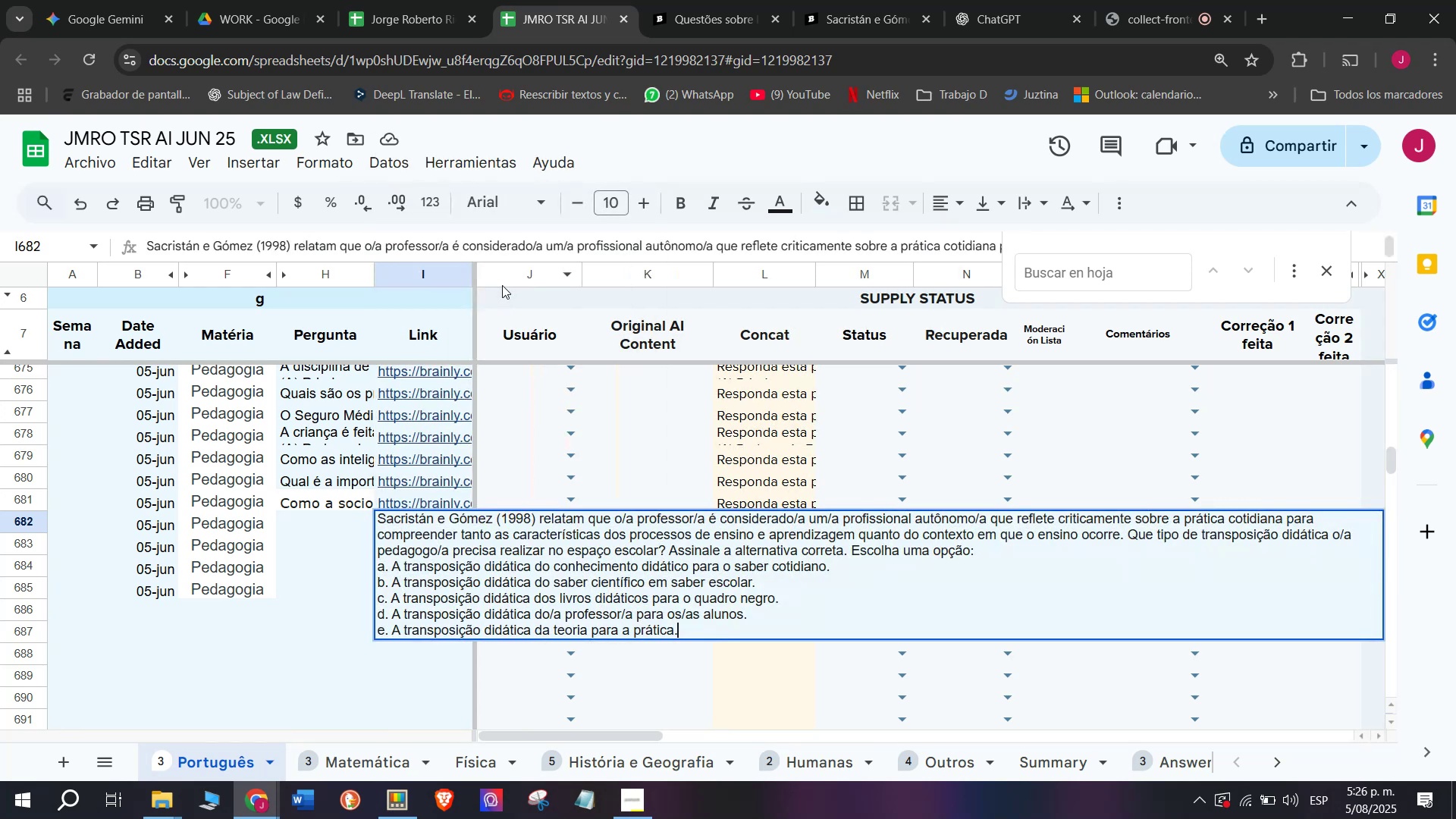 
key(Enter)
 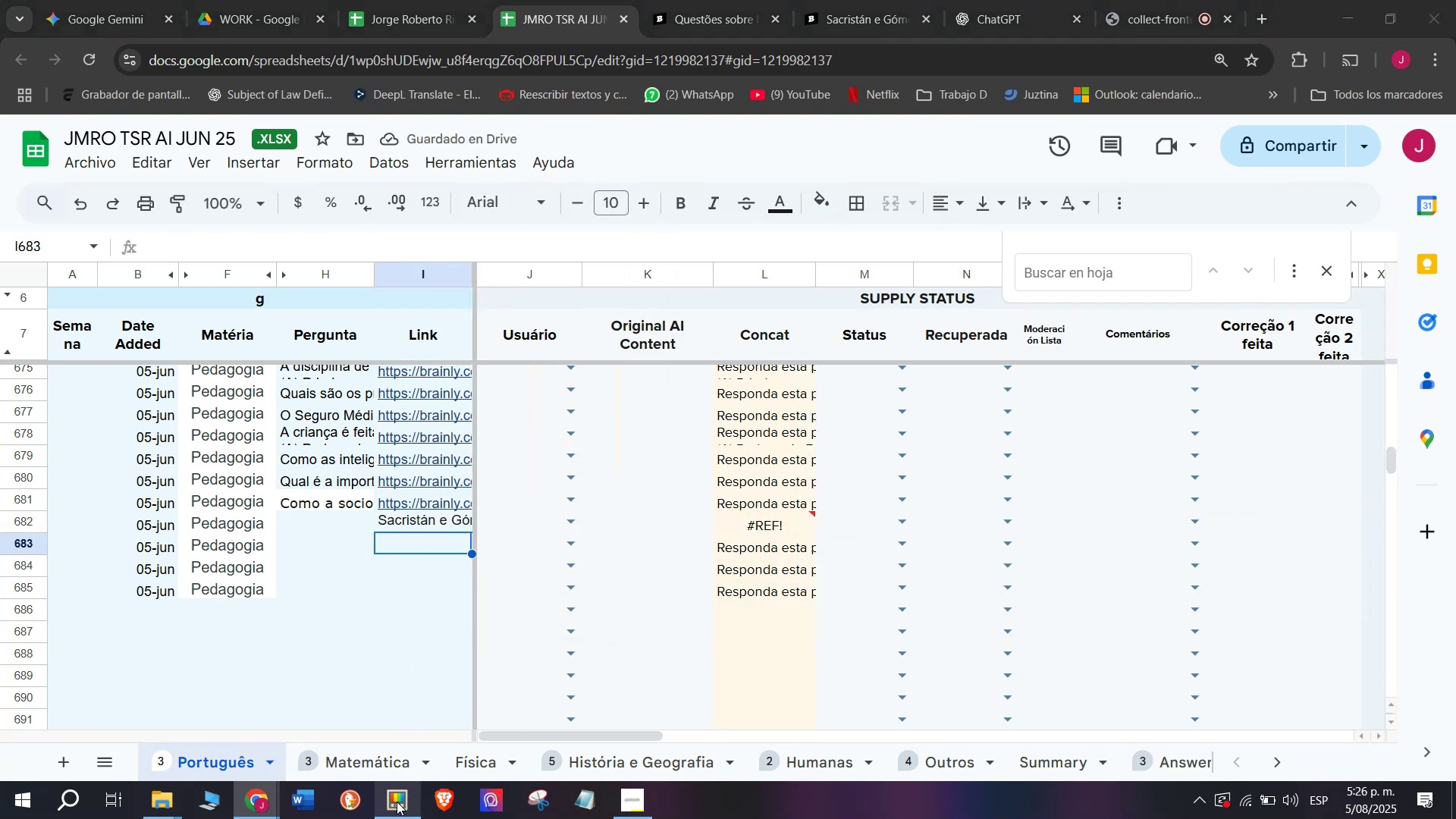 
left_click([1172, 402])
 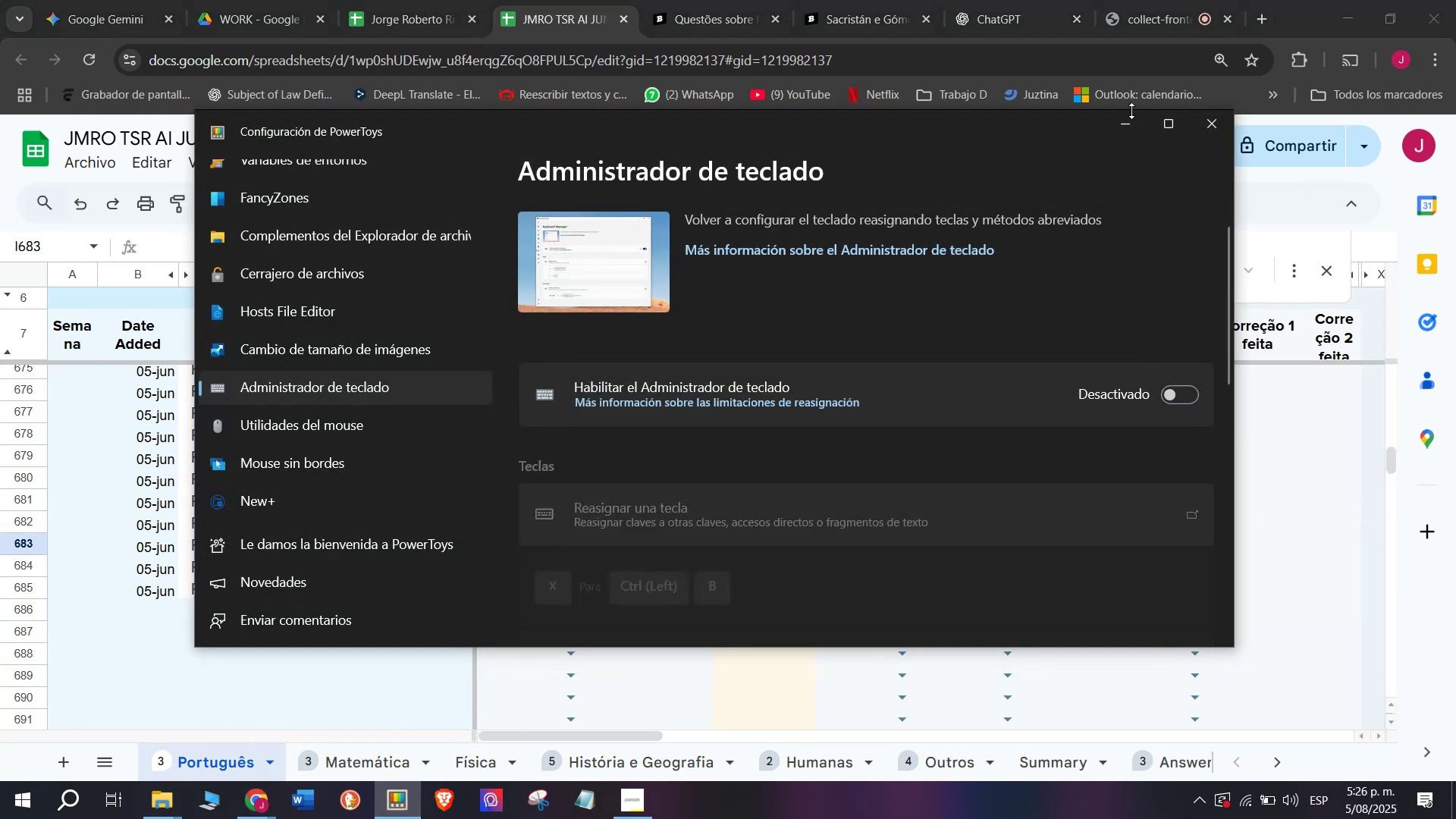 
left_click([1129, 121])
 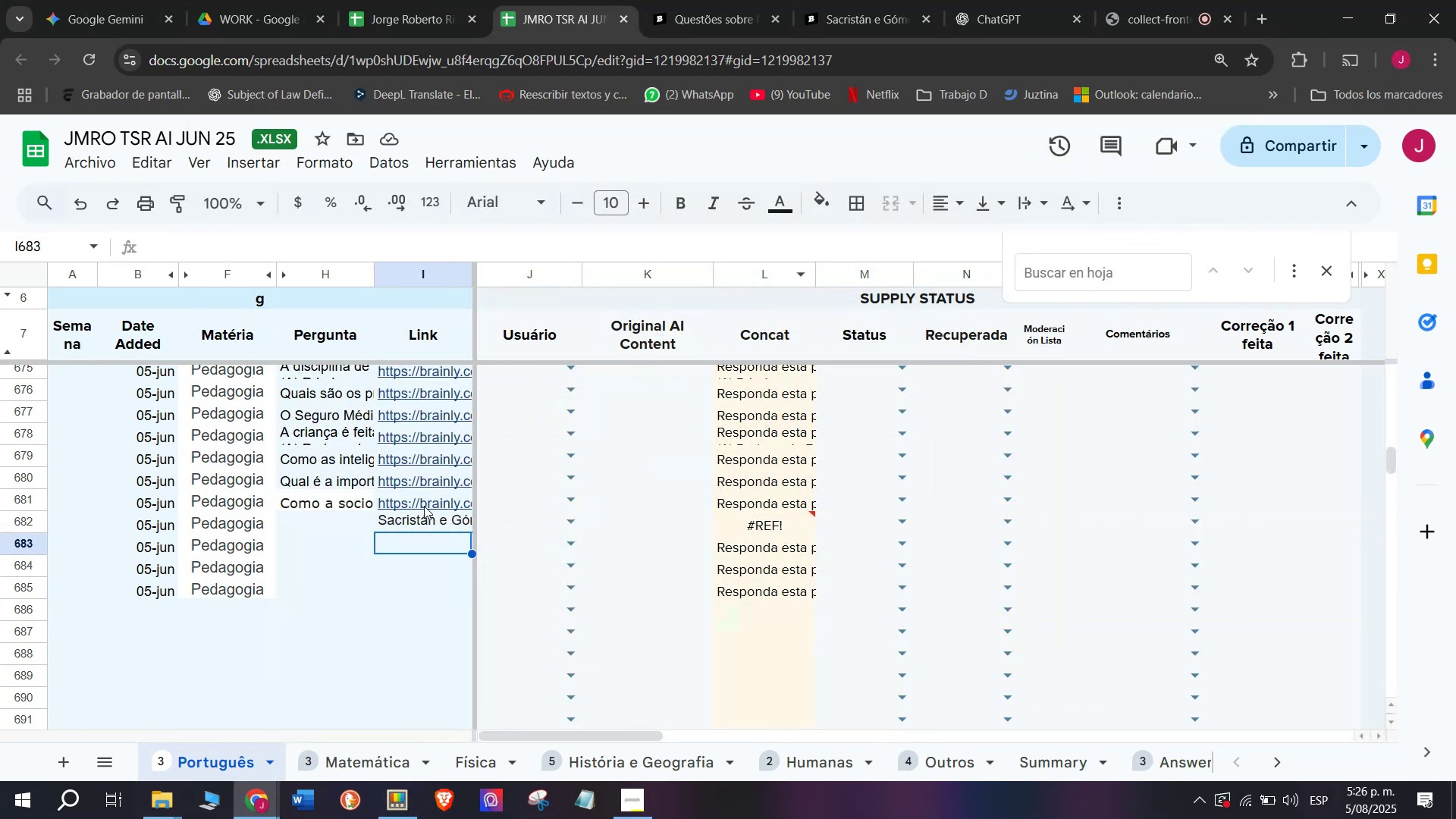 
left_click([421, 513])
 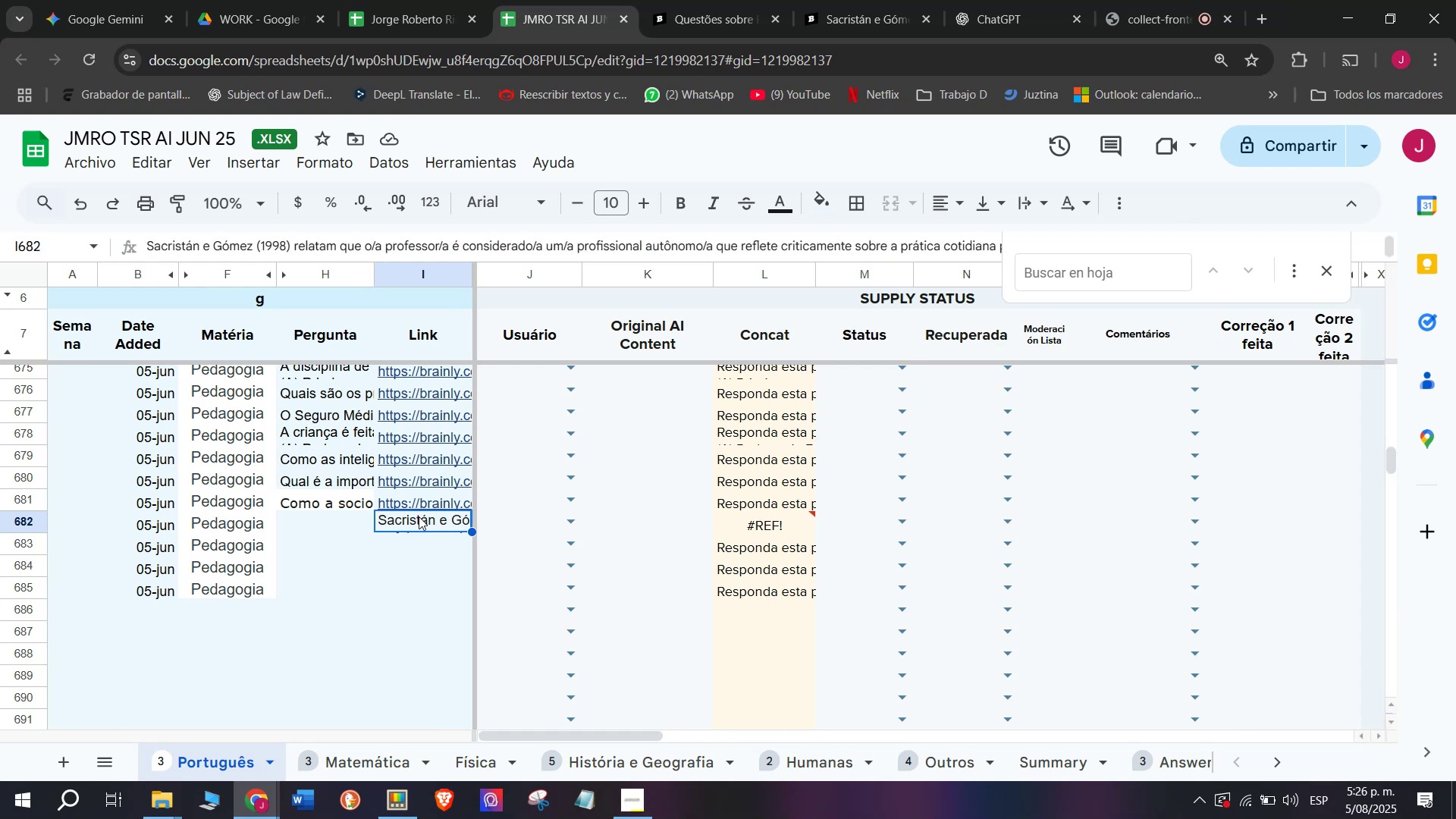 
key(Control+Z)
 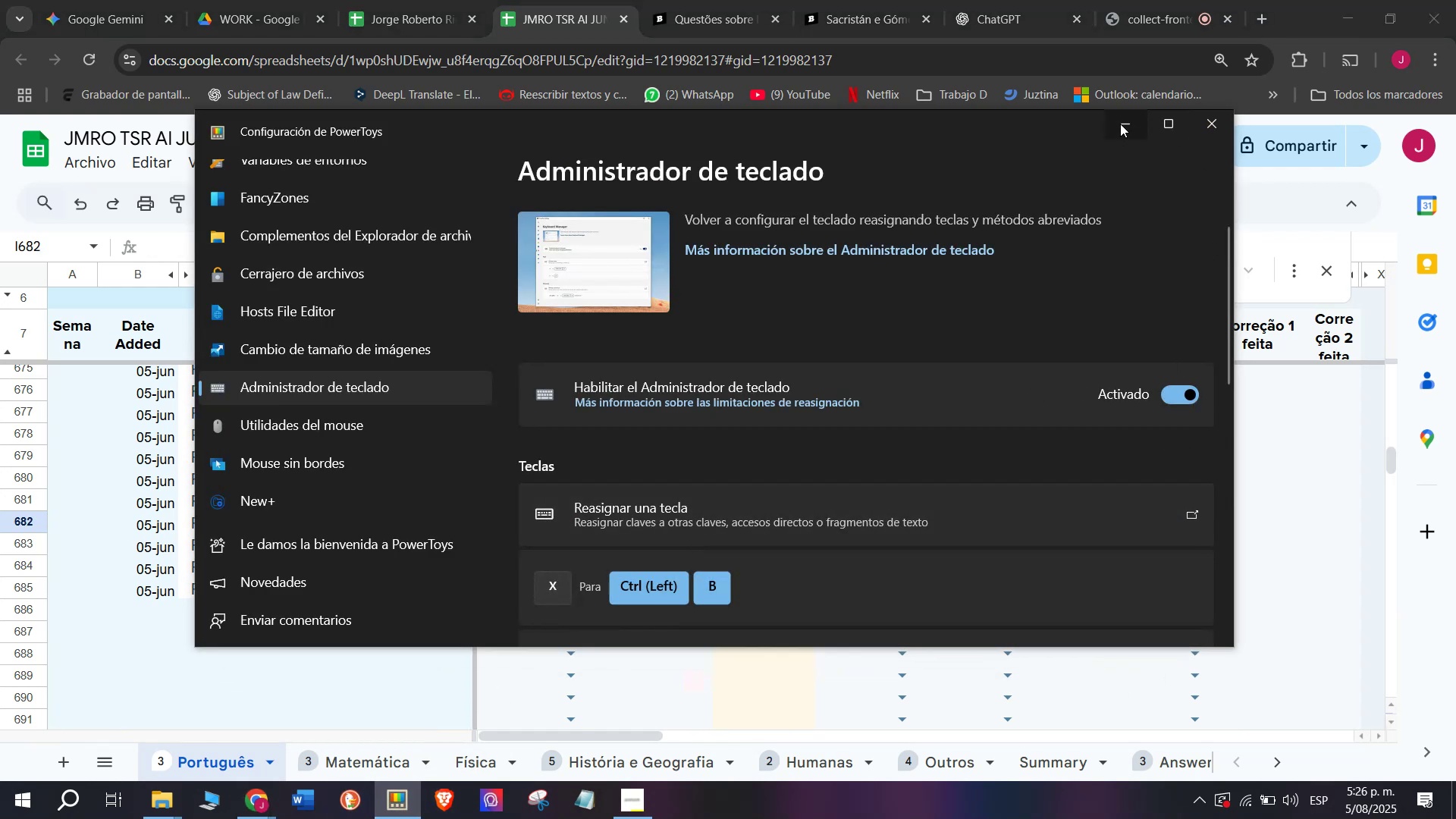 
wait(6.35)
 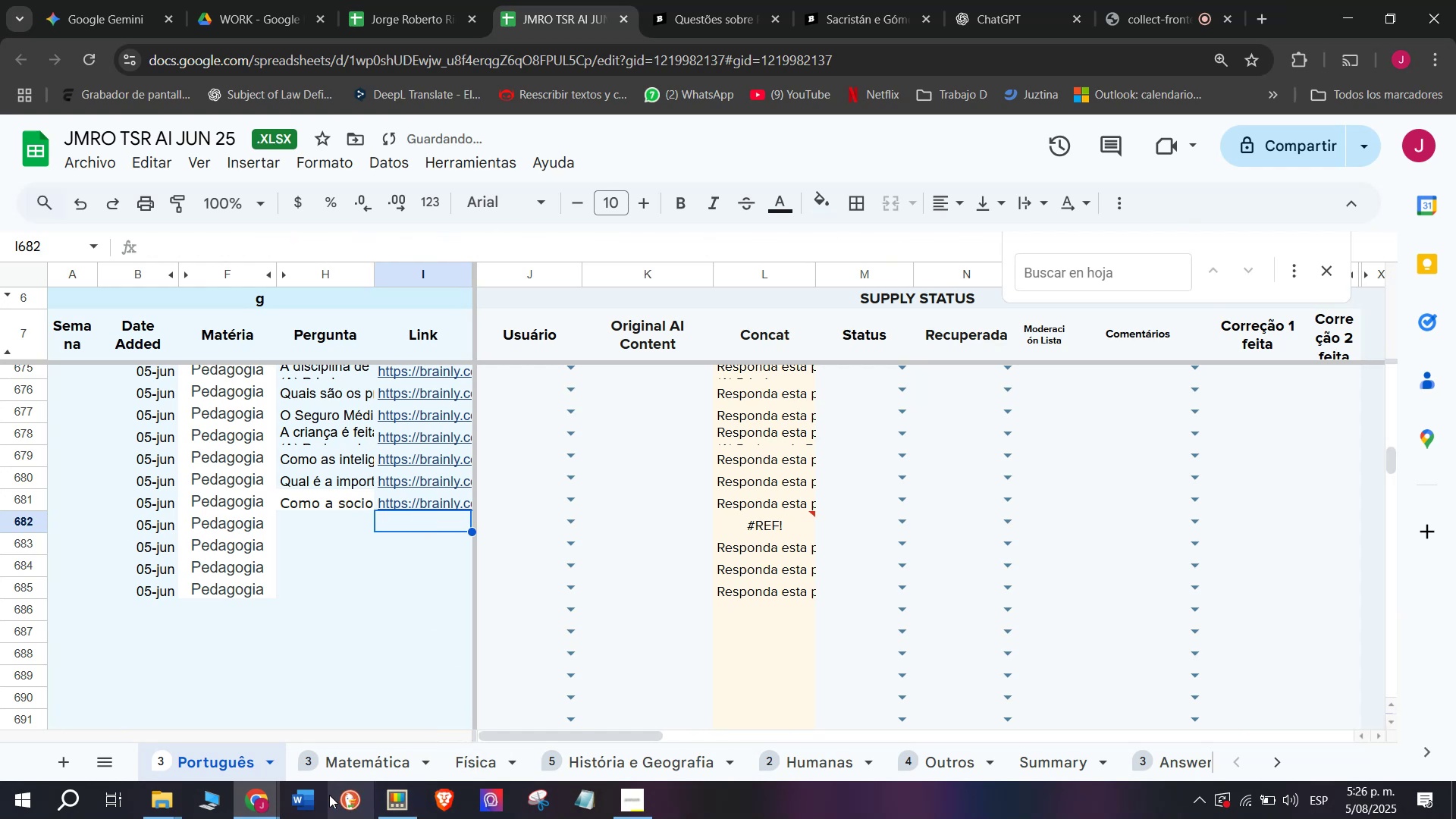 
double_click([432, 526])
 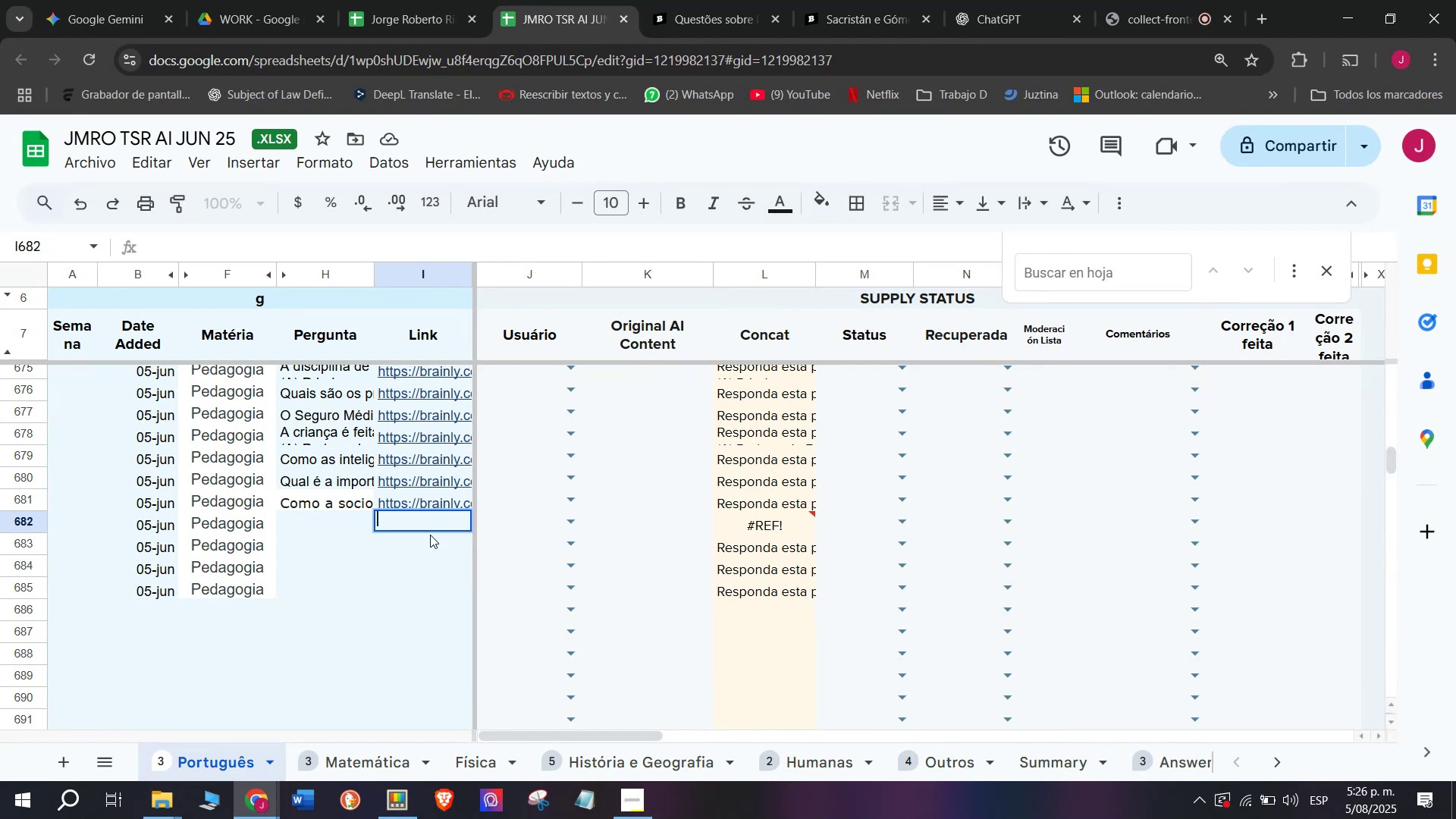 
left_click([852, 0])
 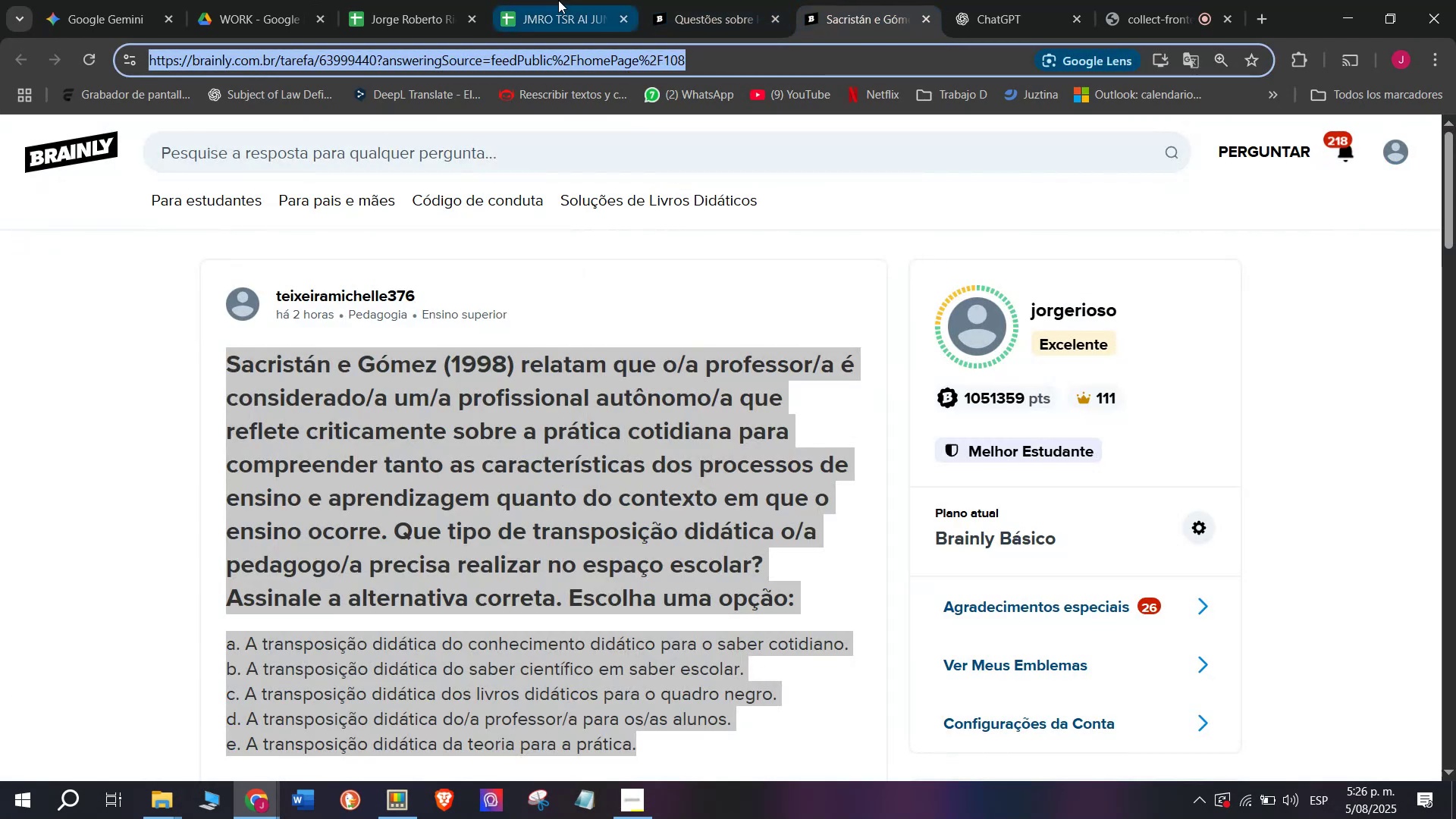 
left_click([532, 0])
 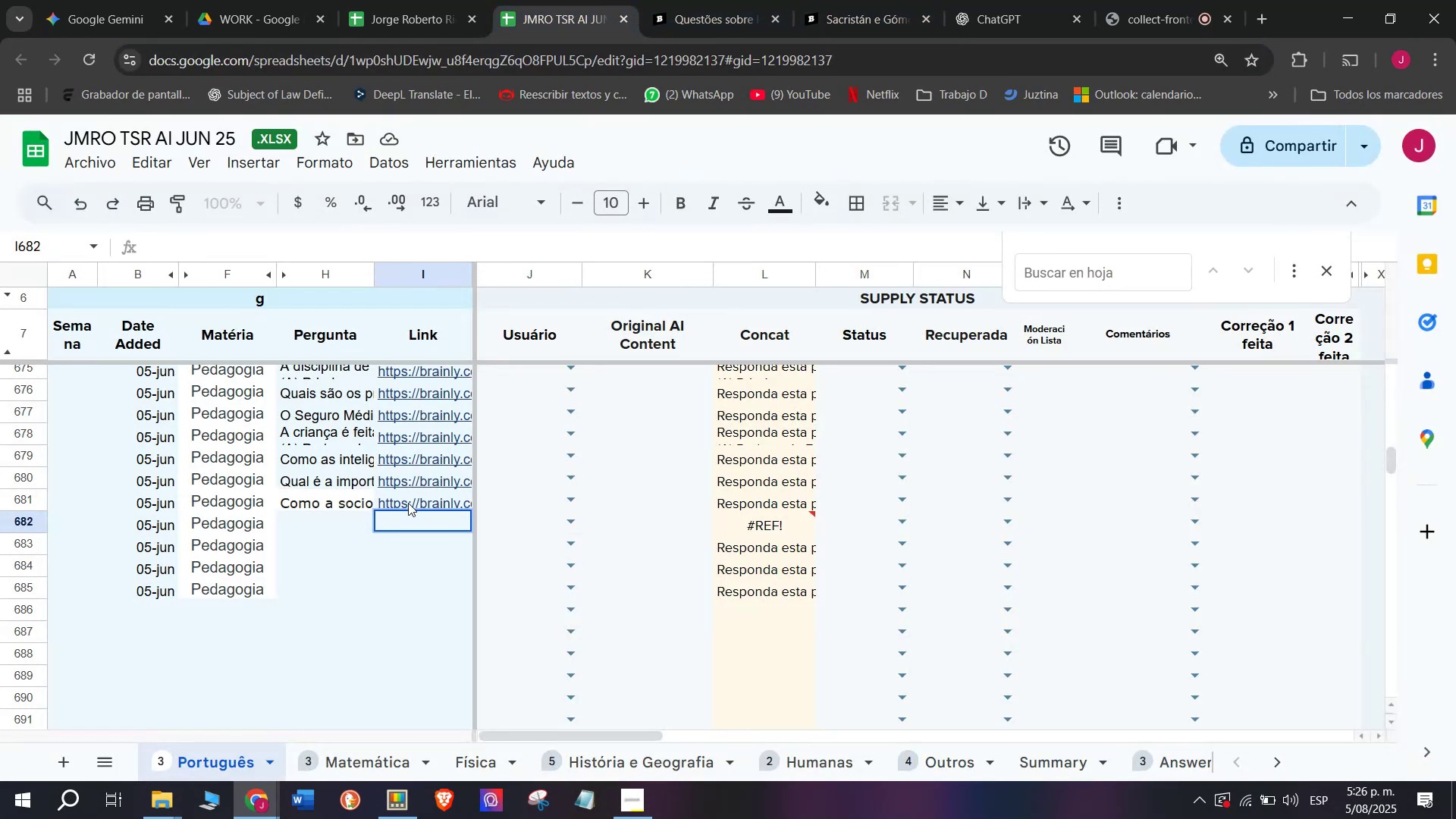 
key(C)
 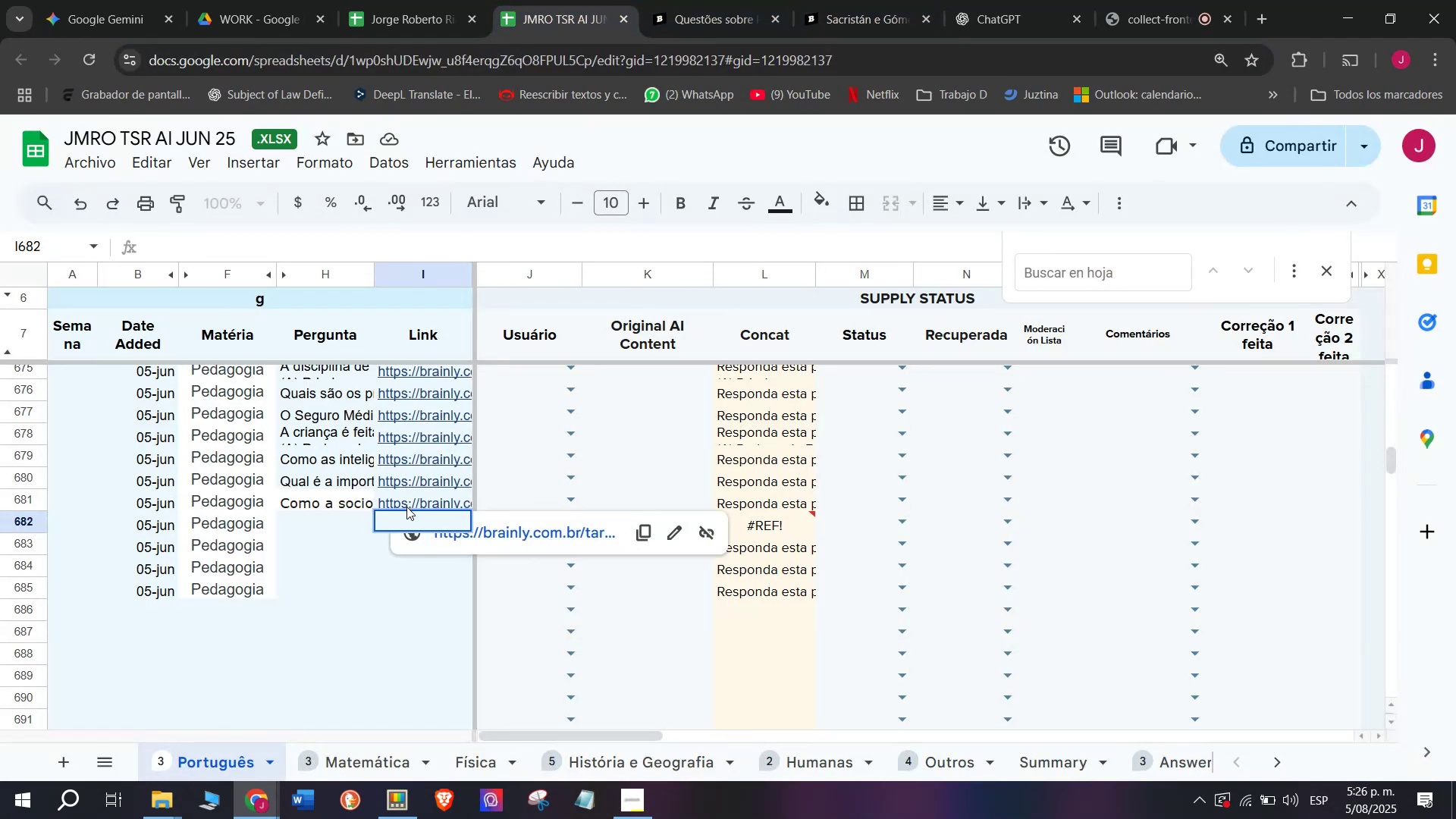 
key(Meta+MetaLeft)
 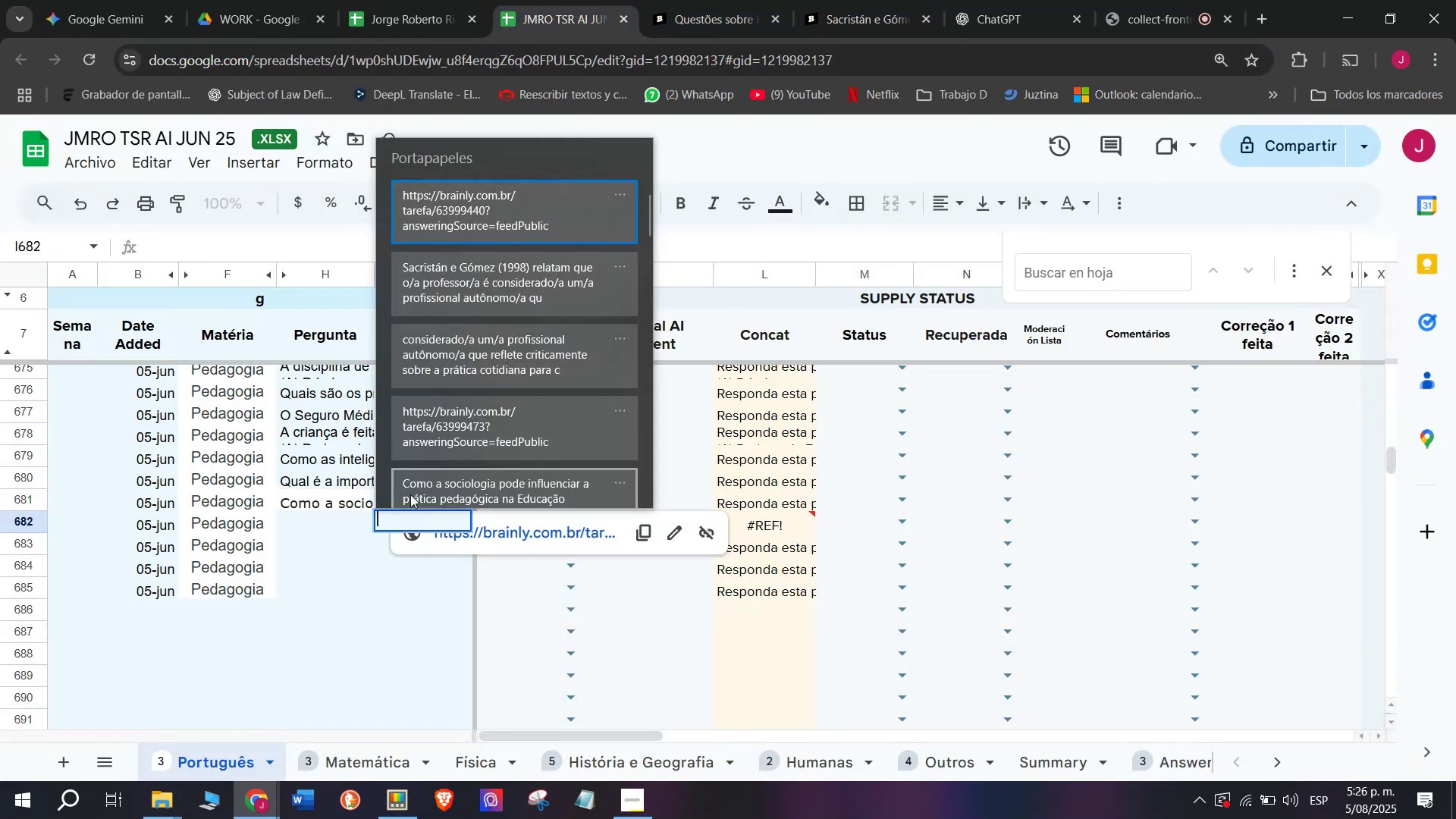 
key(Meta+V)
 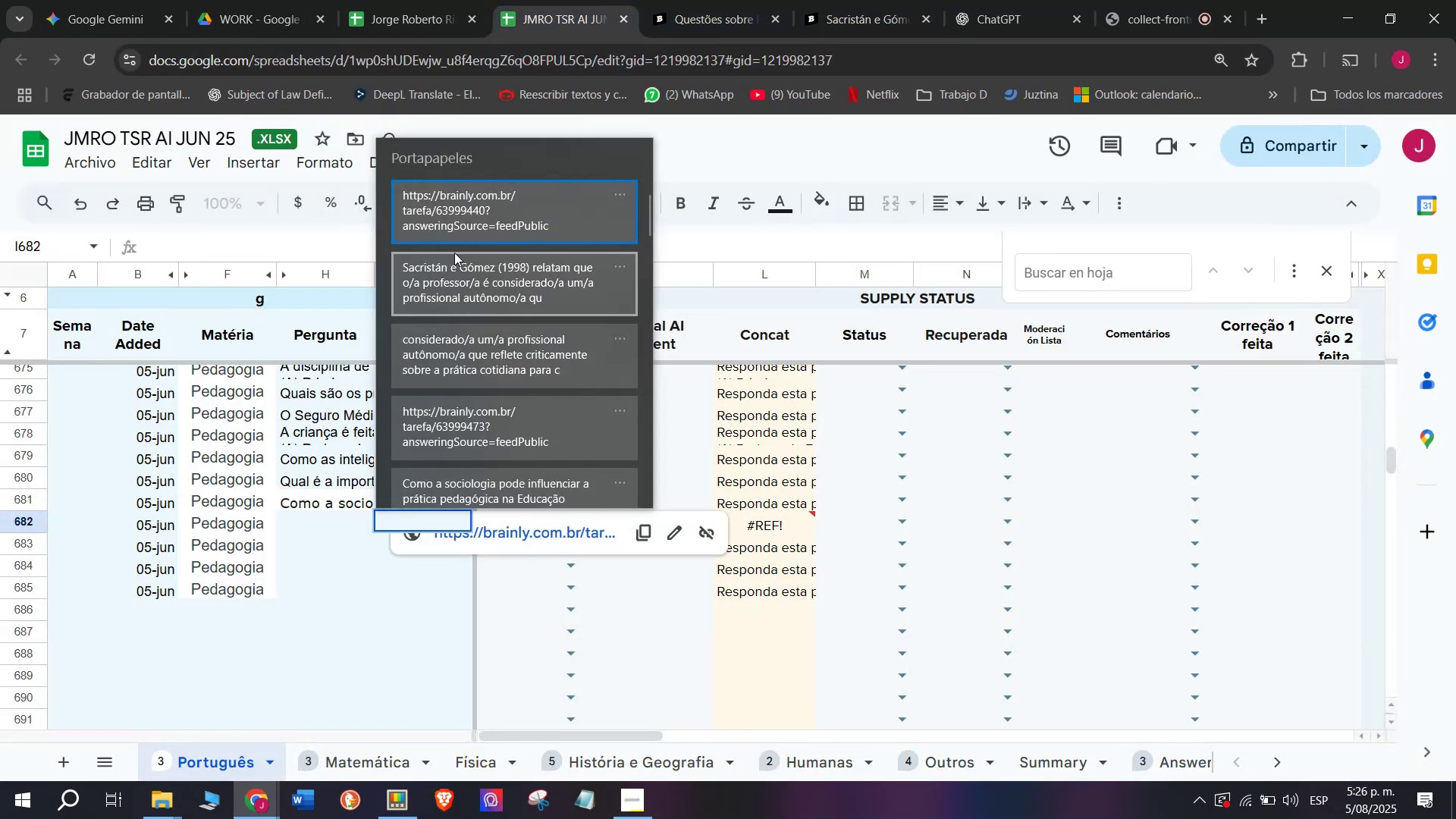 
key(Control+ControlLeft)
 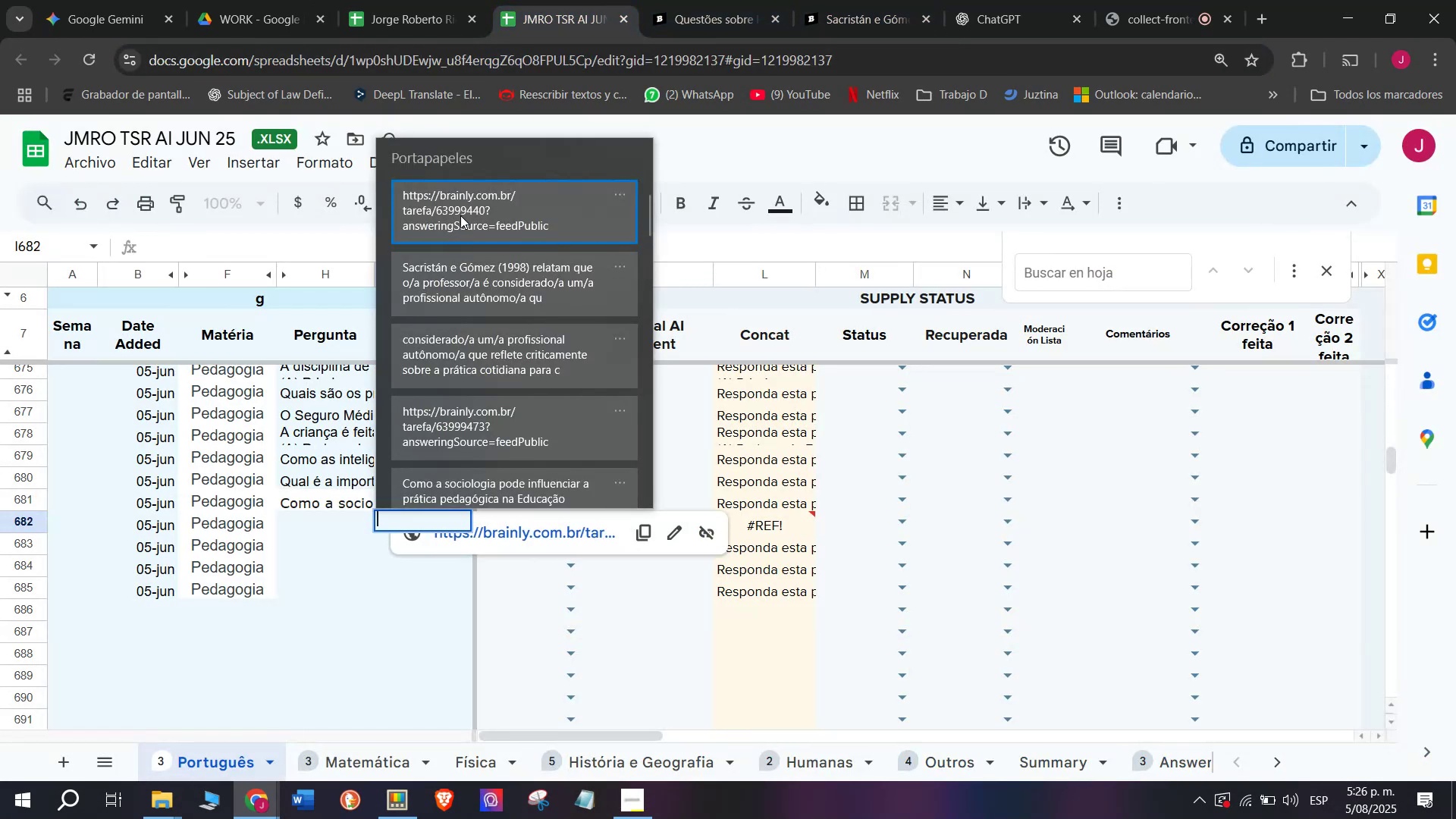 
key(Control+V)
 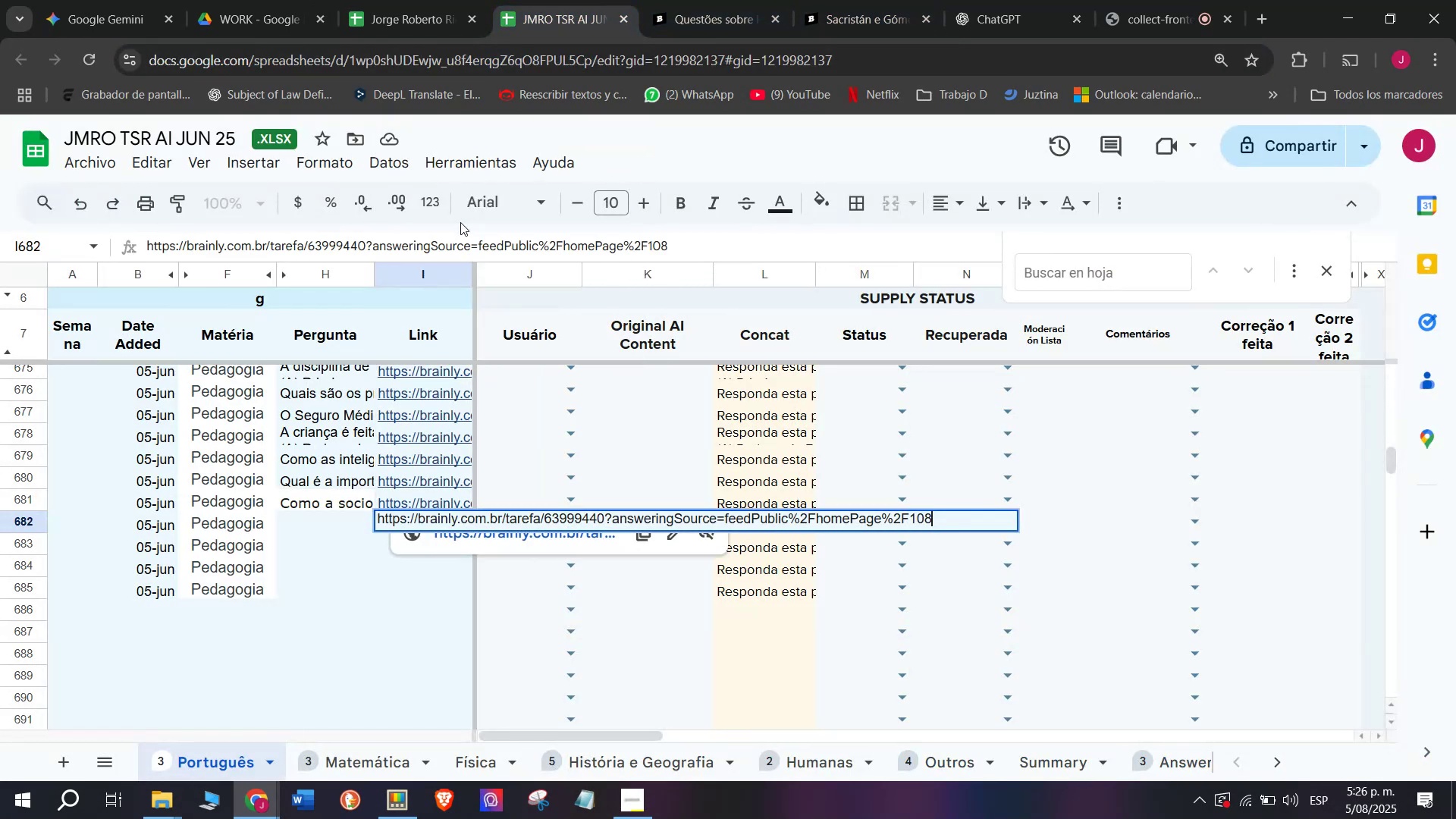 
key(Enter)
 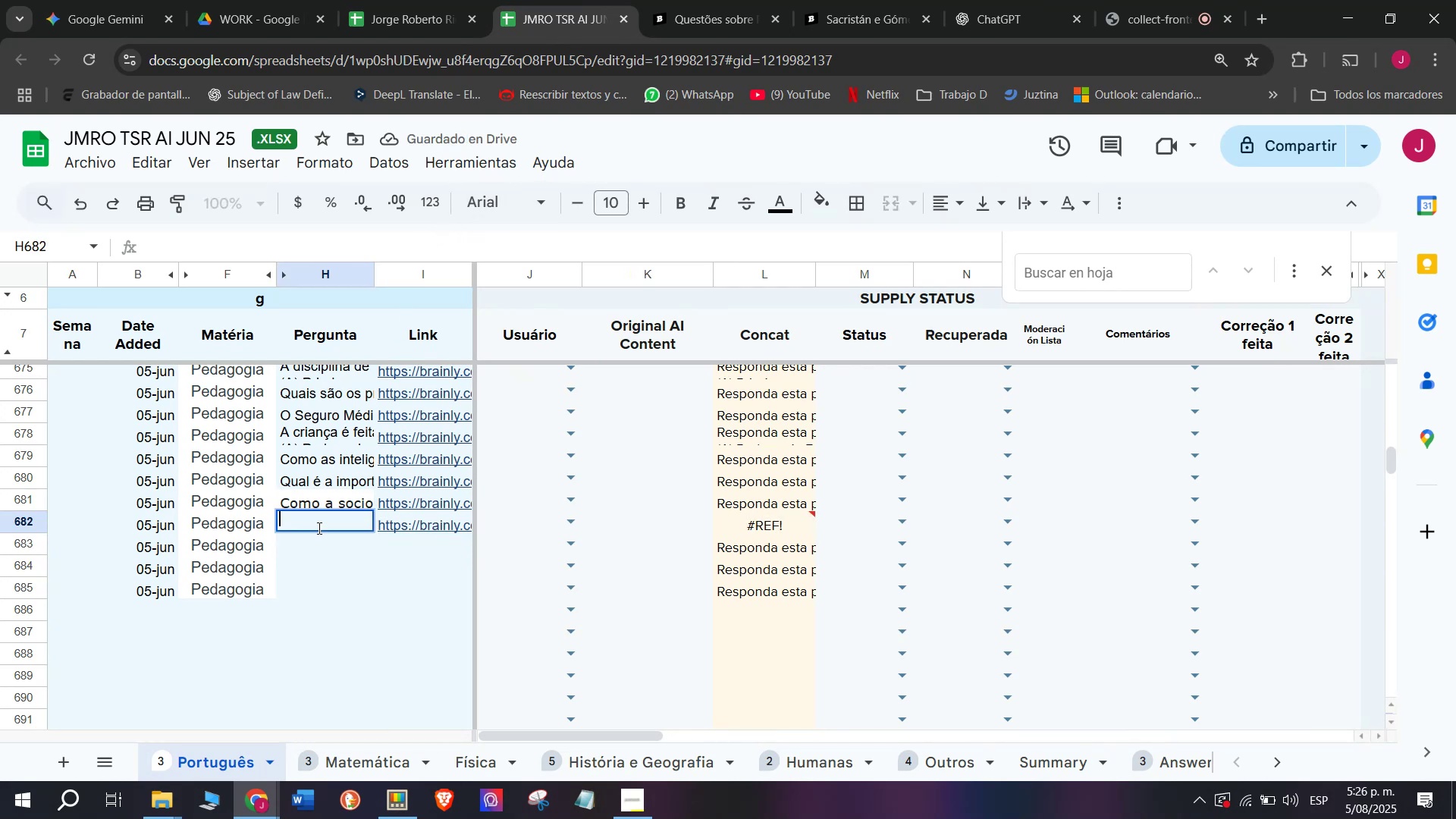 
key(C)
 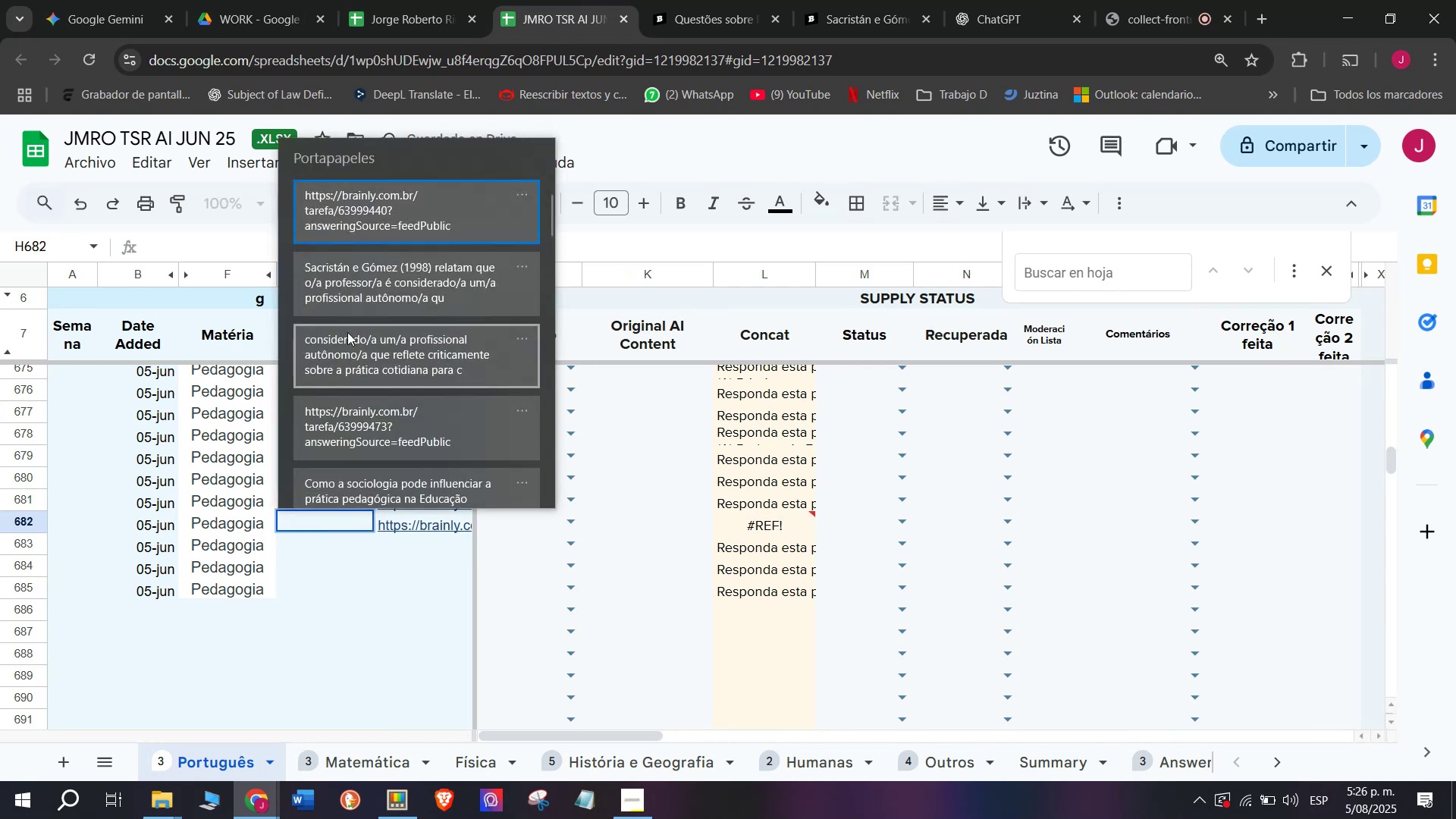 
key(Meta+MetaLeft)
 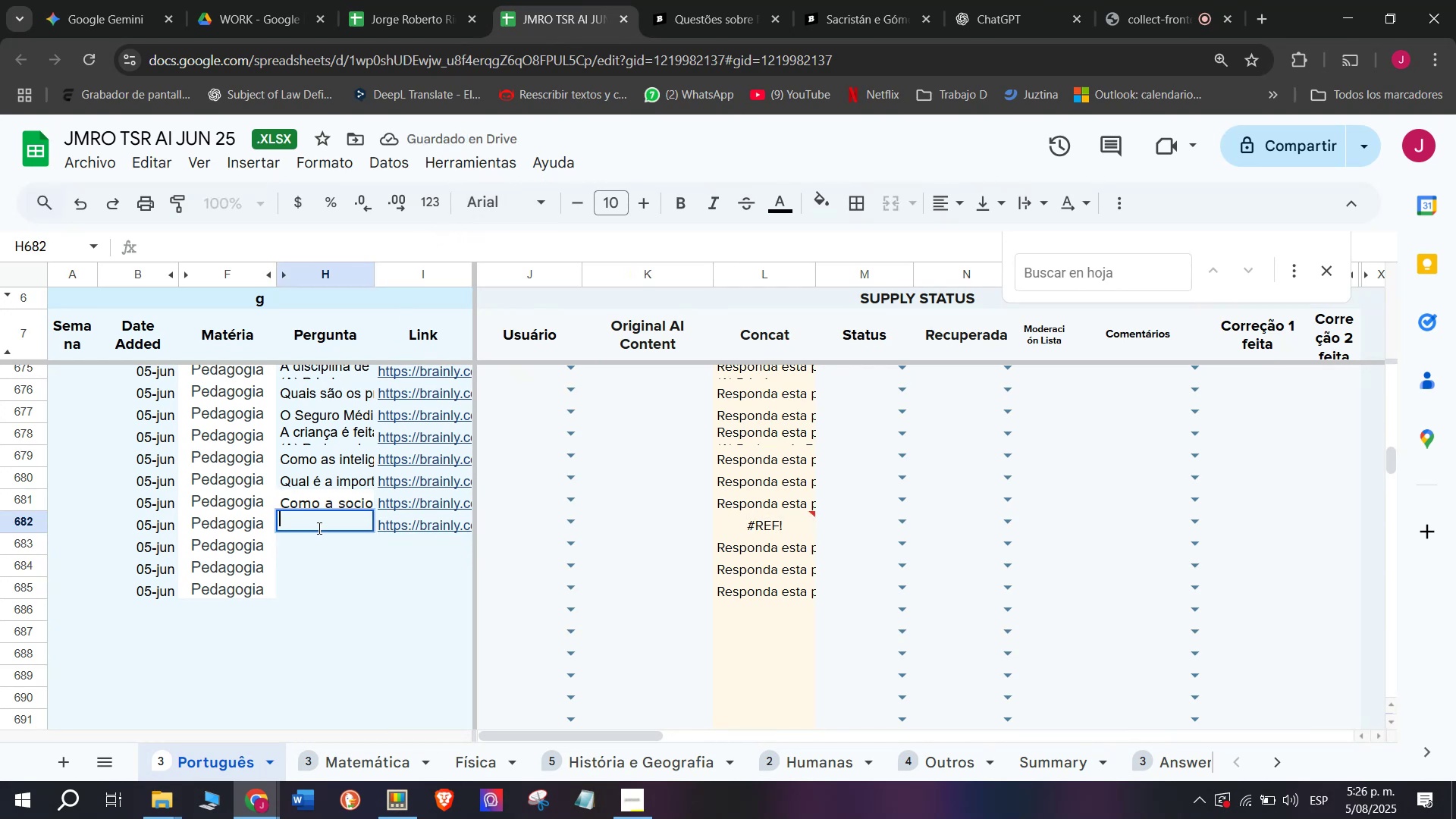 
key(Meta+V)
 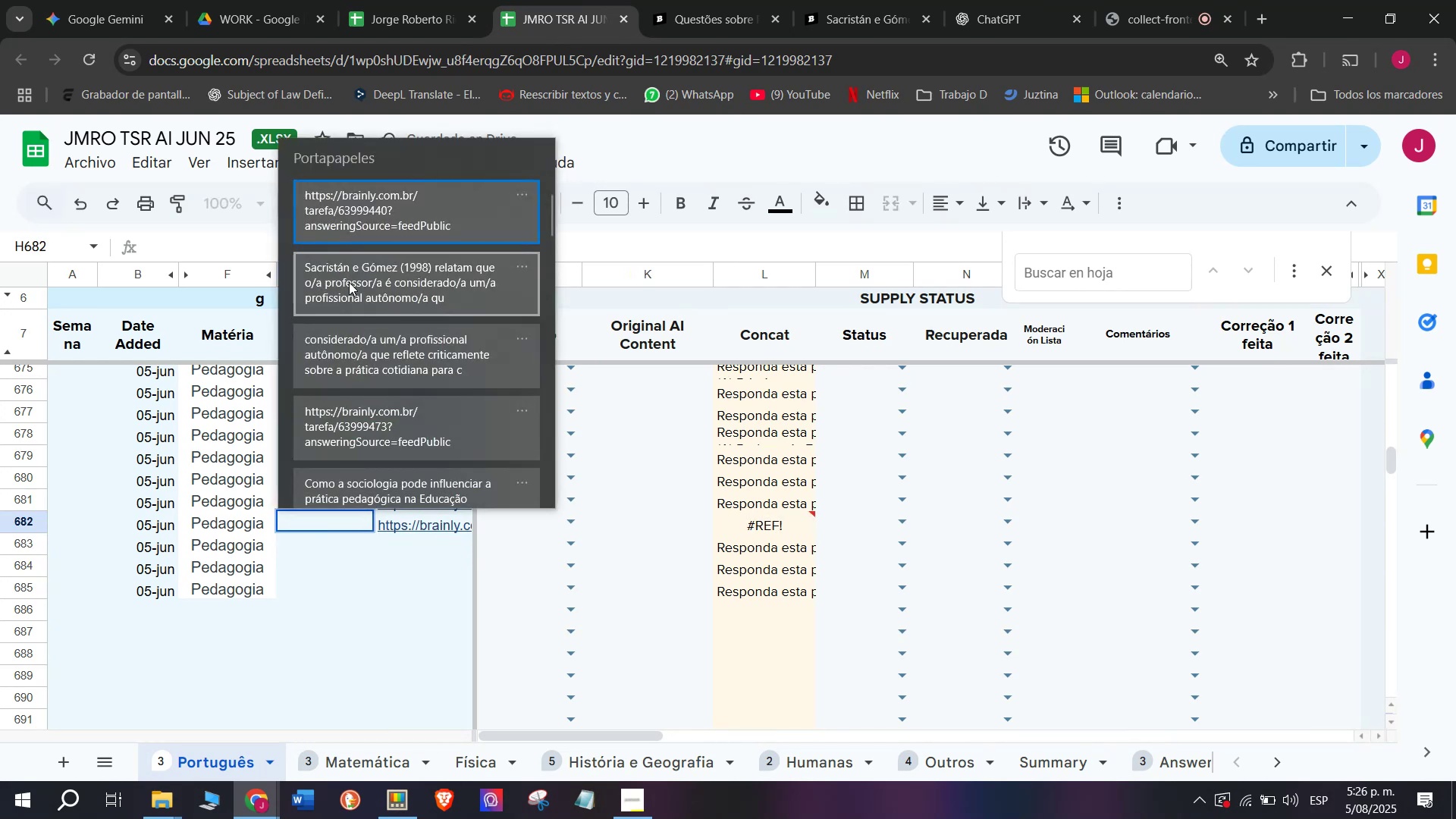 
key(Control+ControlLeft)
 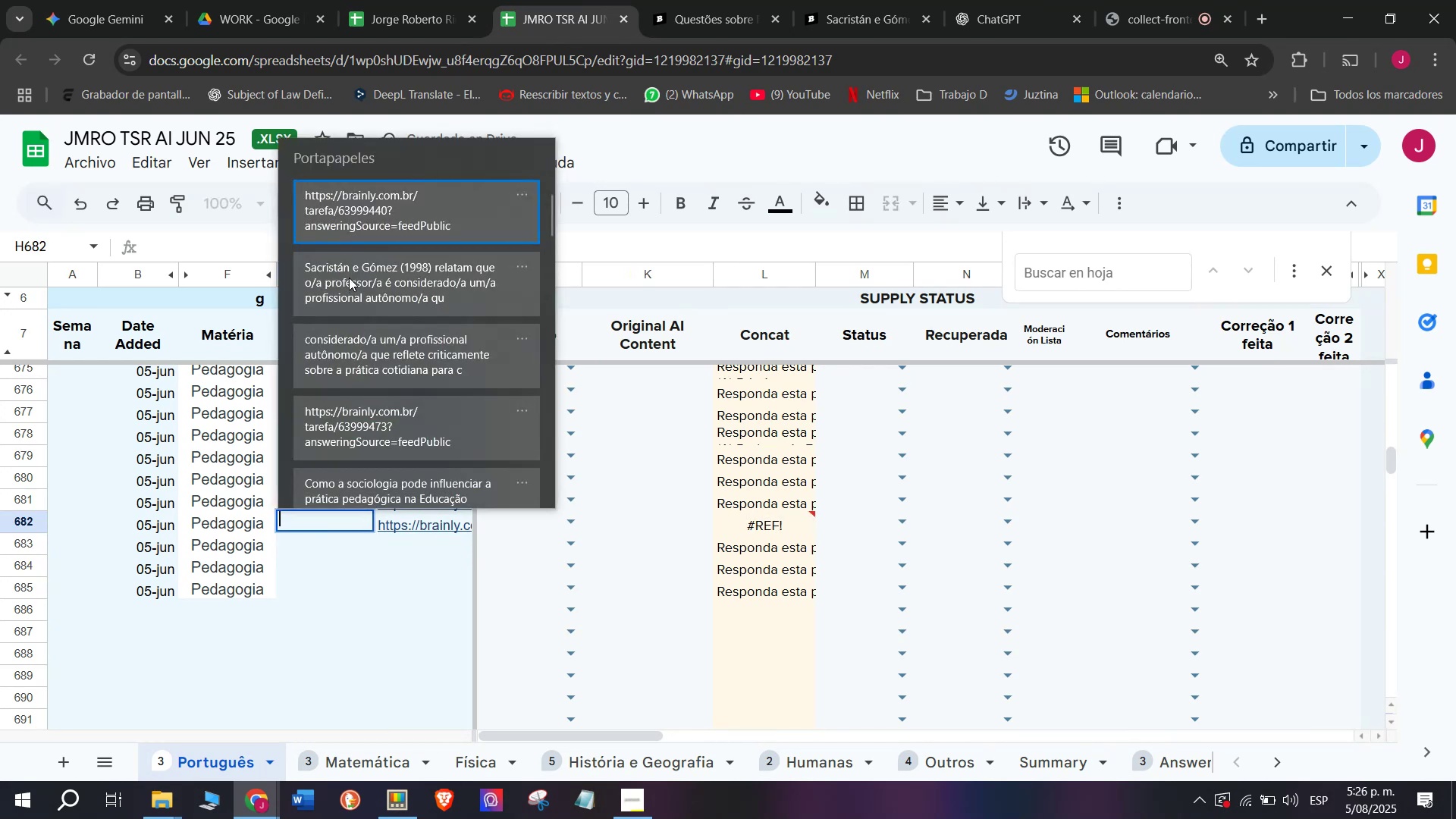 
key(Control+V)
 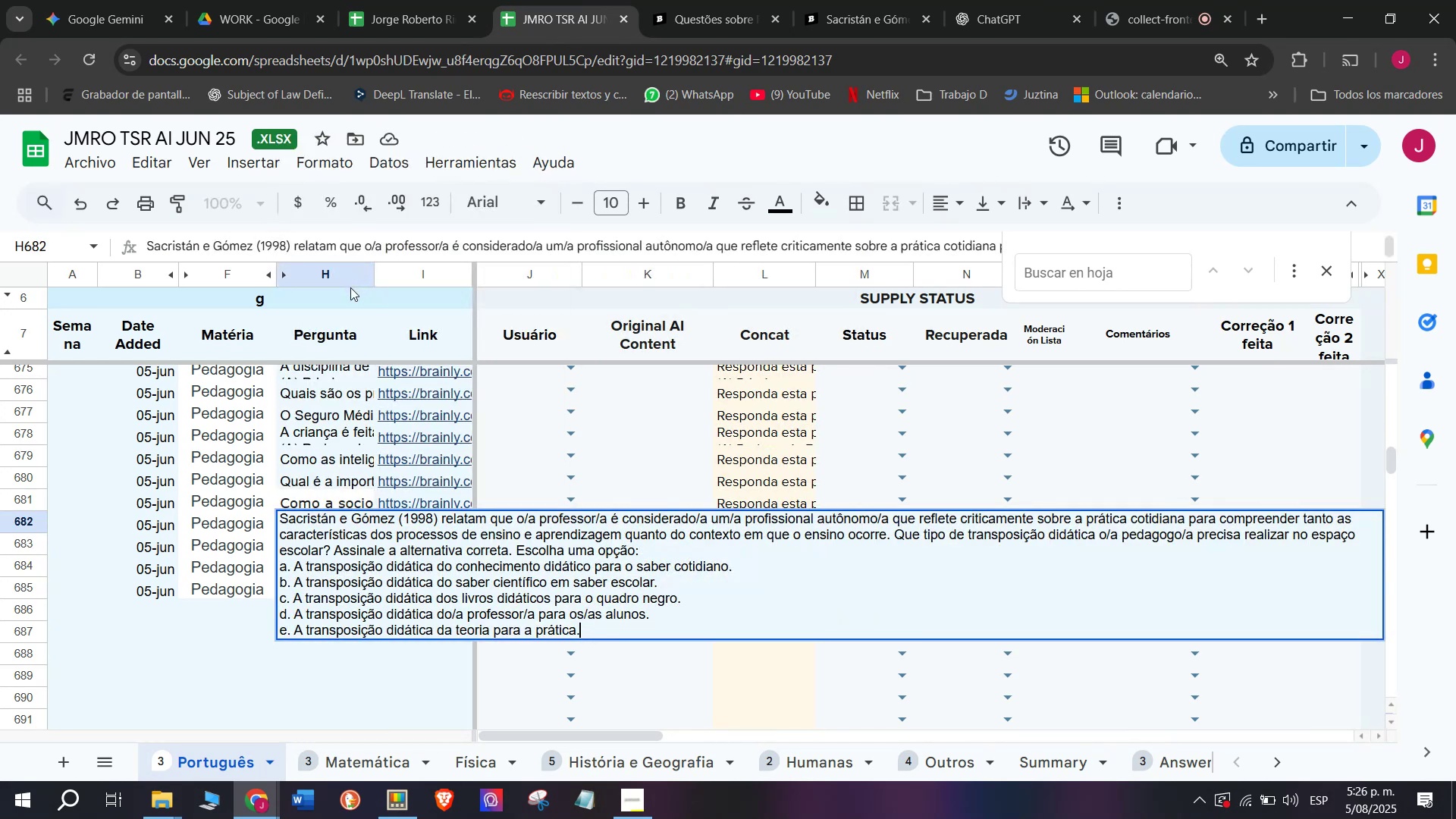 
key(Enter)
 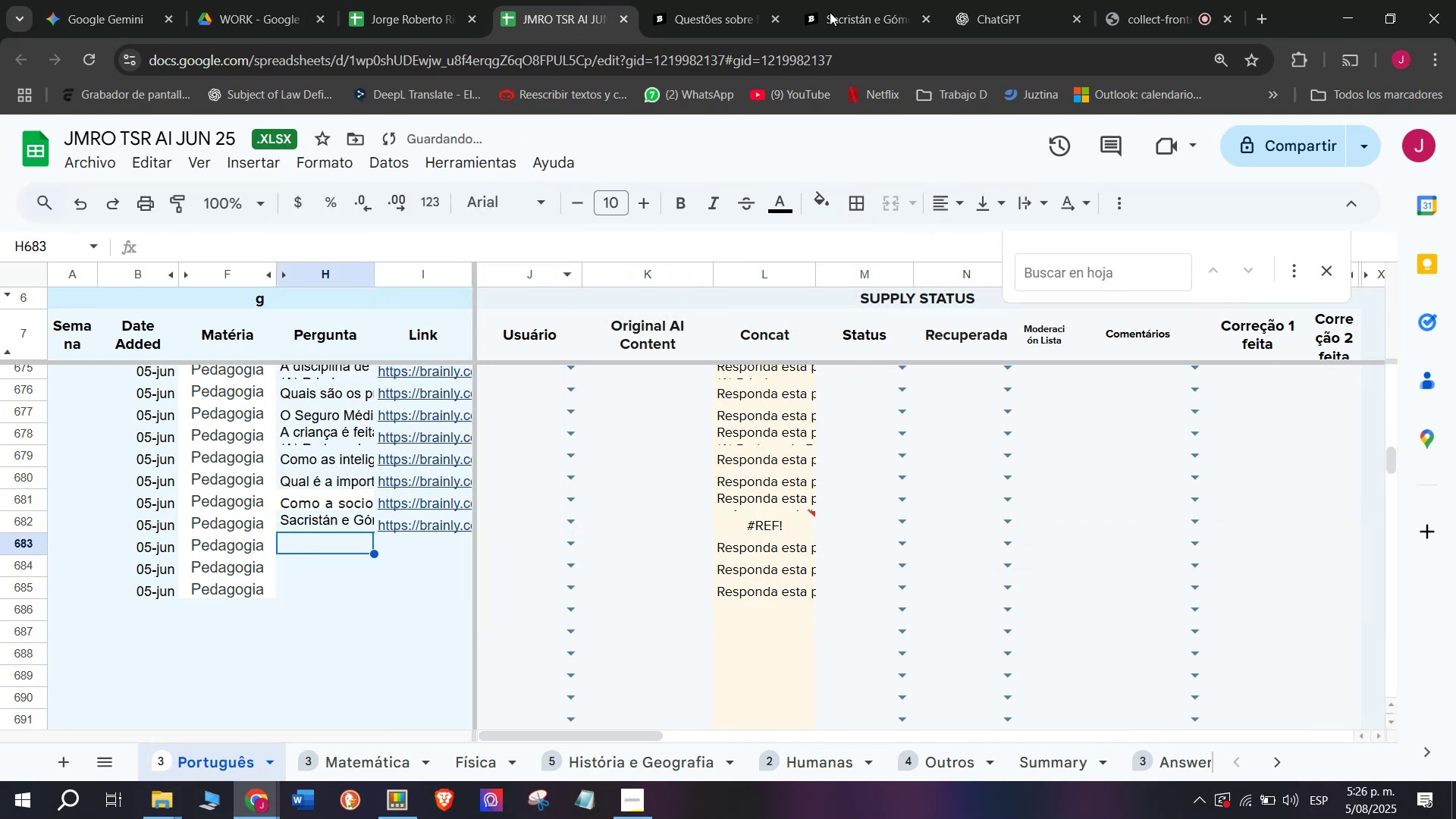 
left_click([863, 0])
 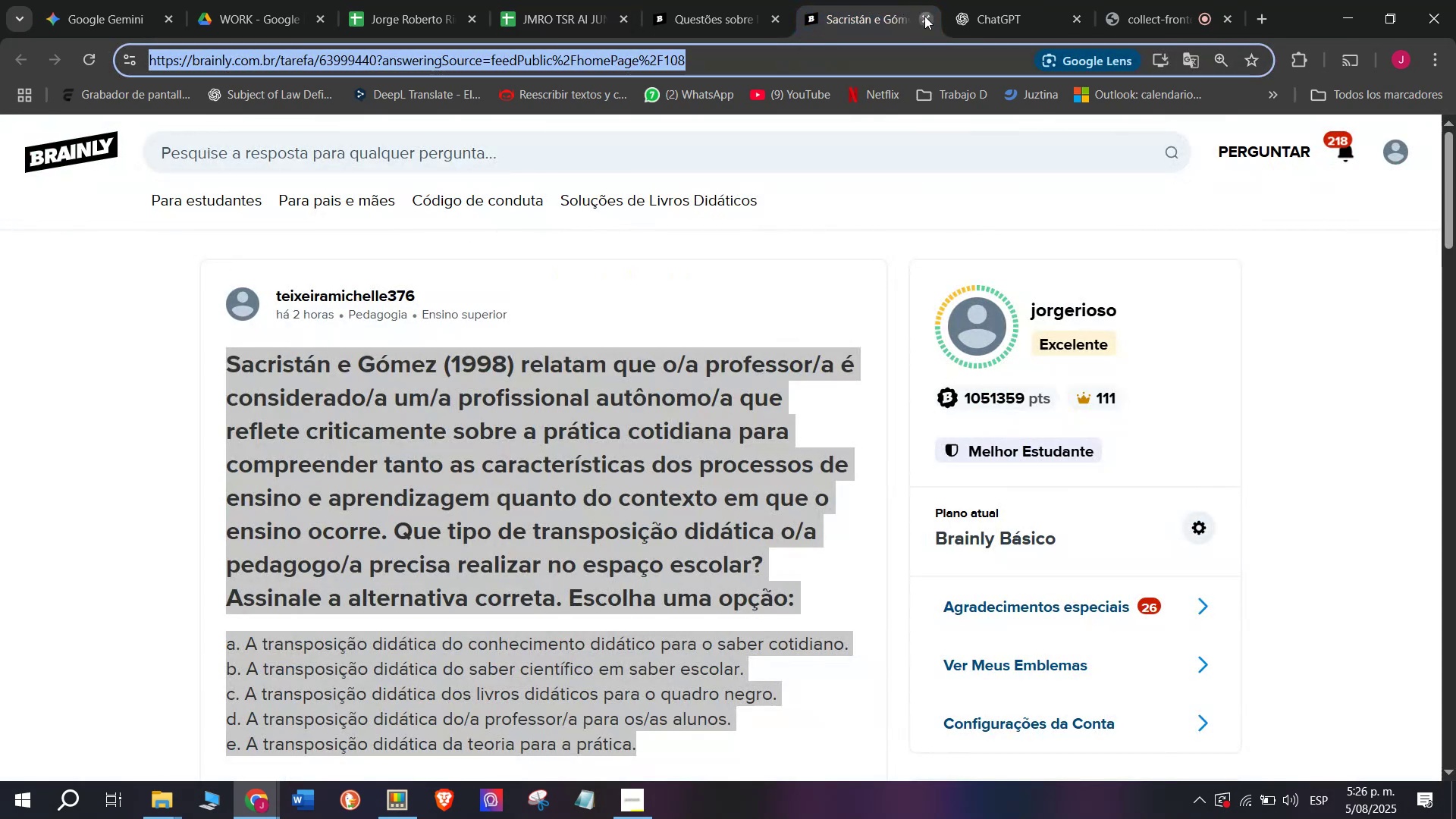 
double_click([743, 0])
 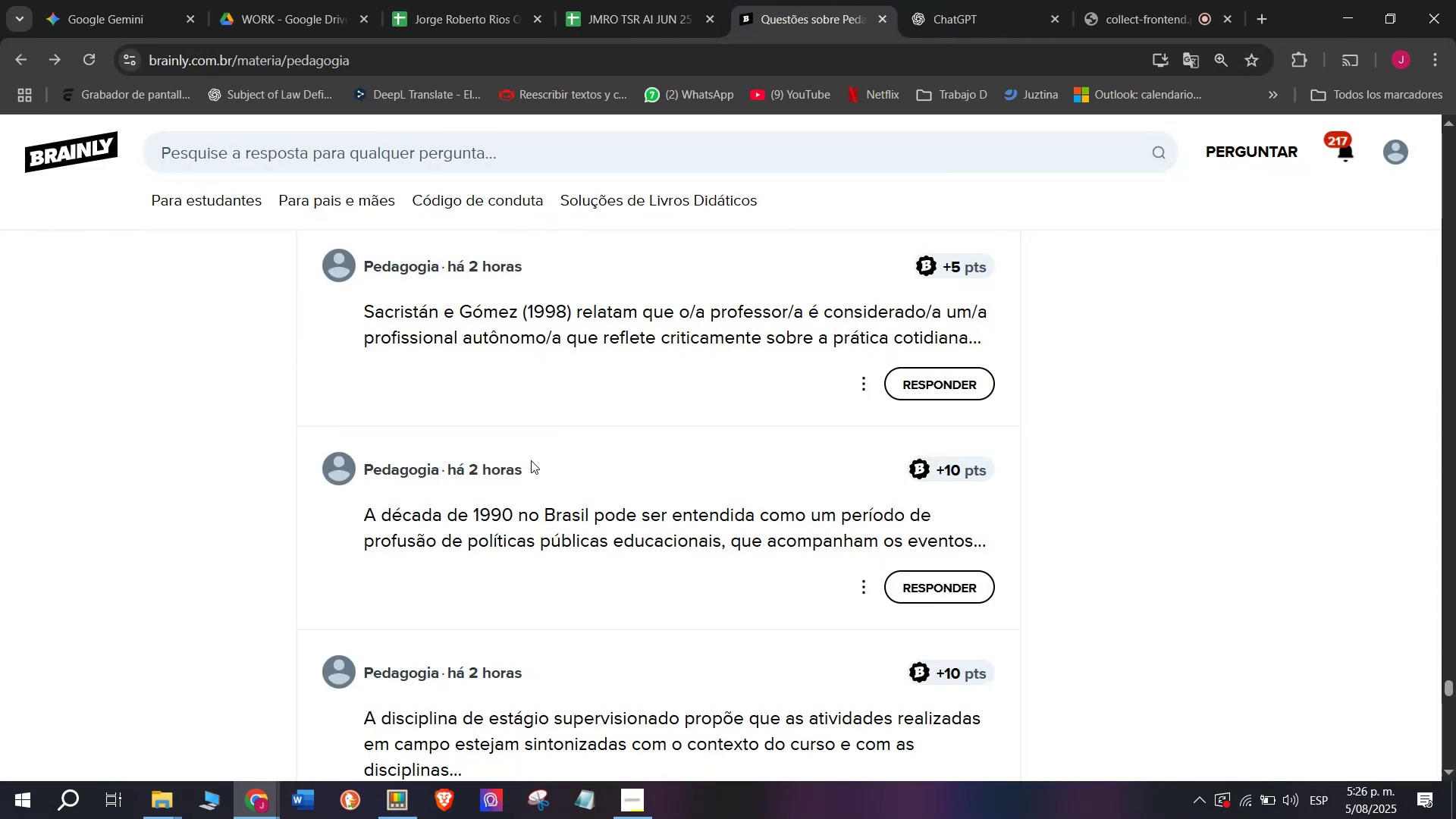 
right_click([514, 513])
 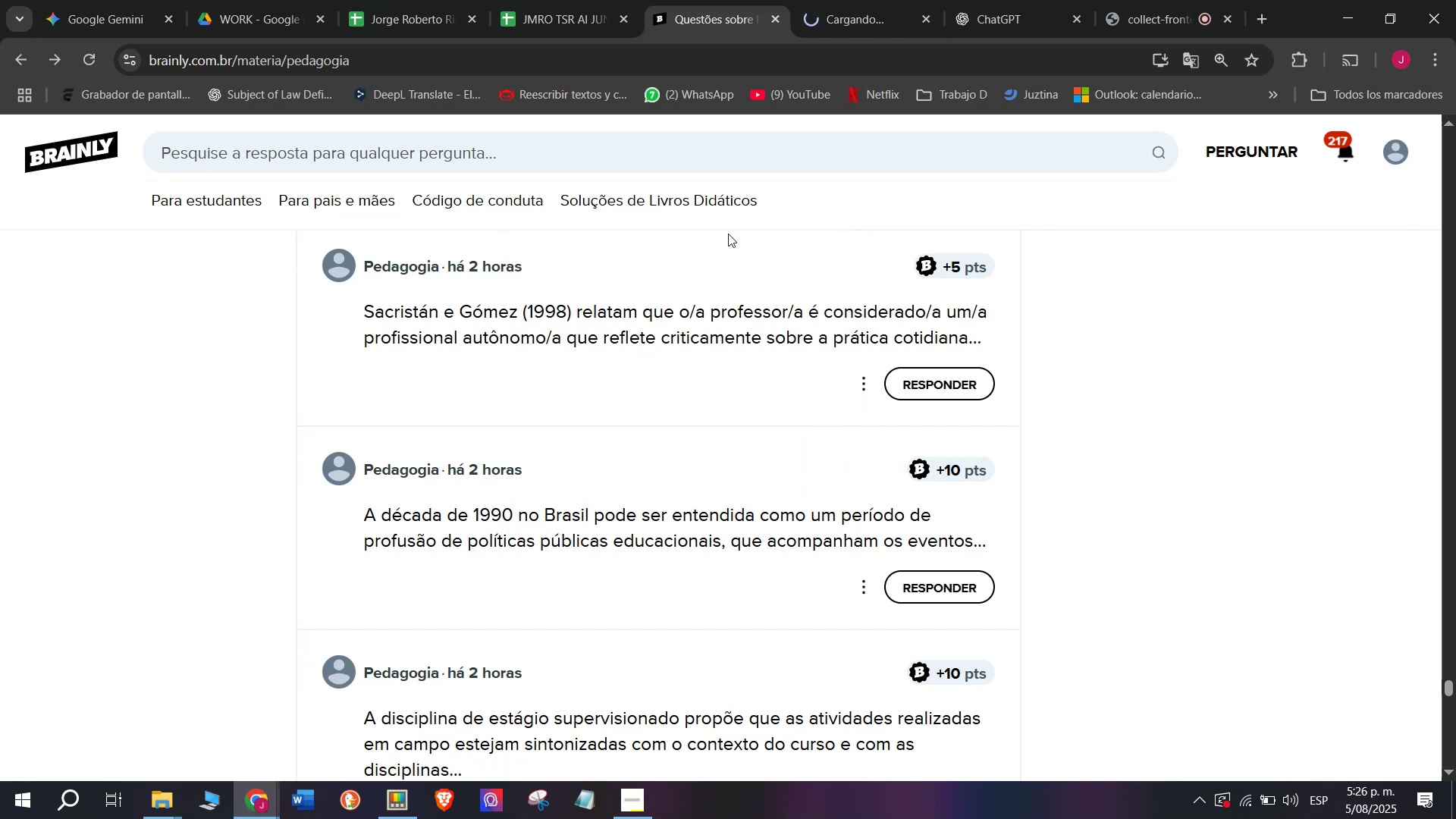 
left_click([839, 0])
 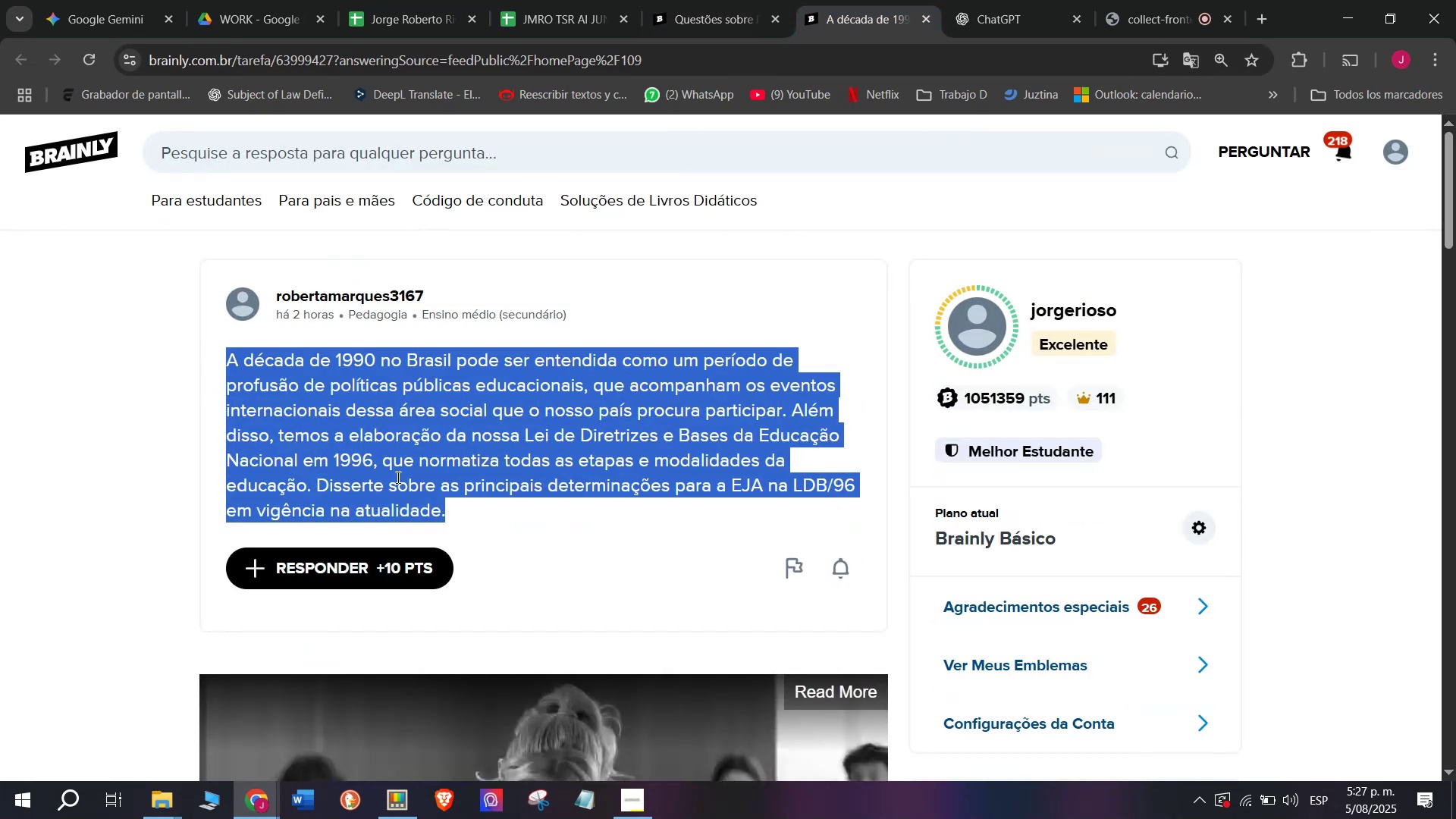 
key(Break)
 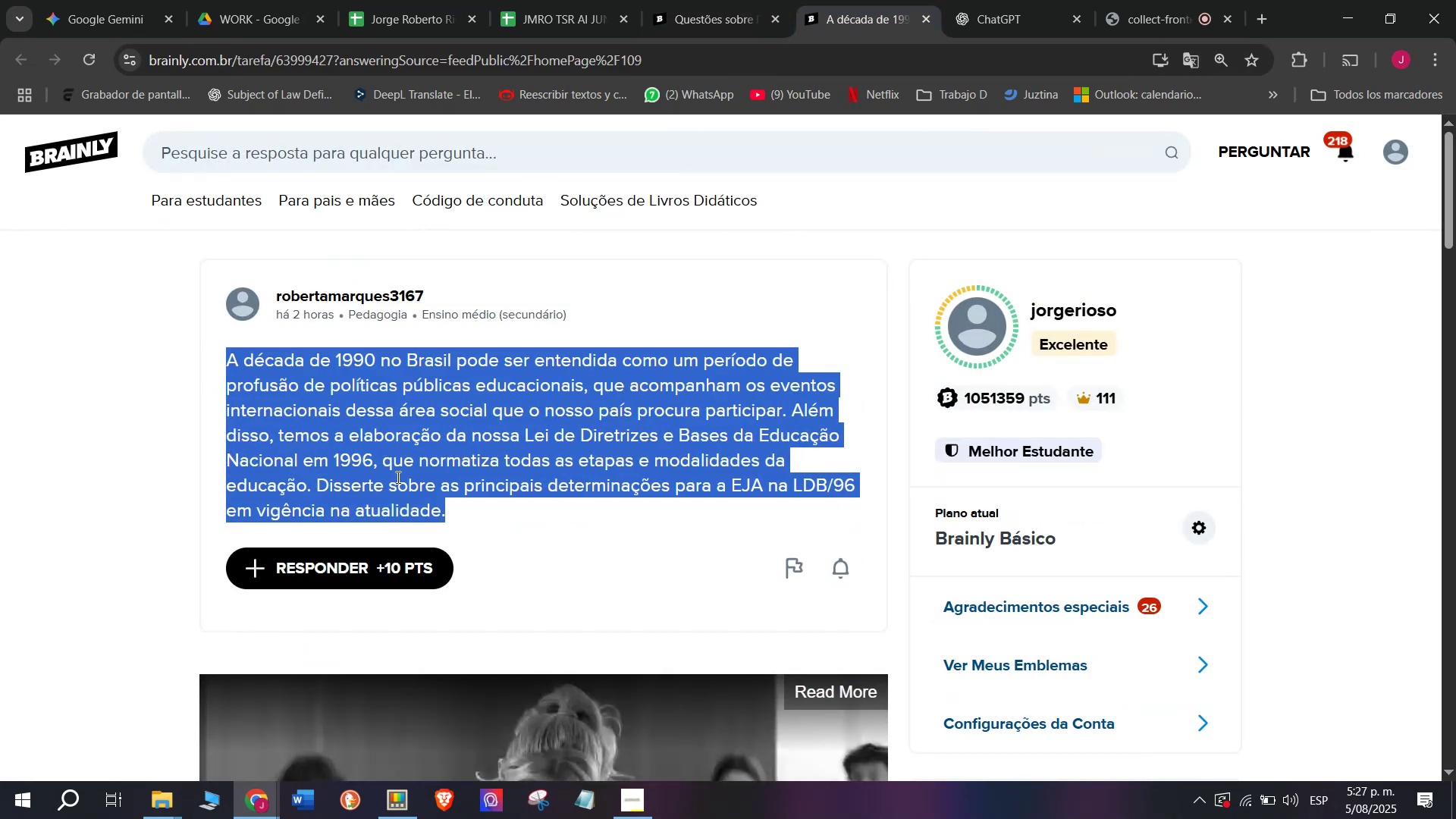 
key(Control+ControlLeft)
 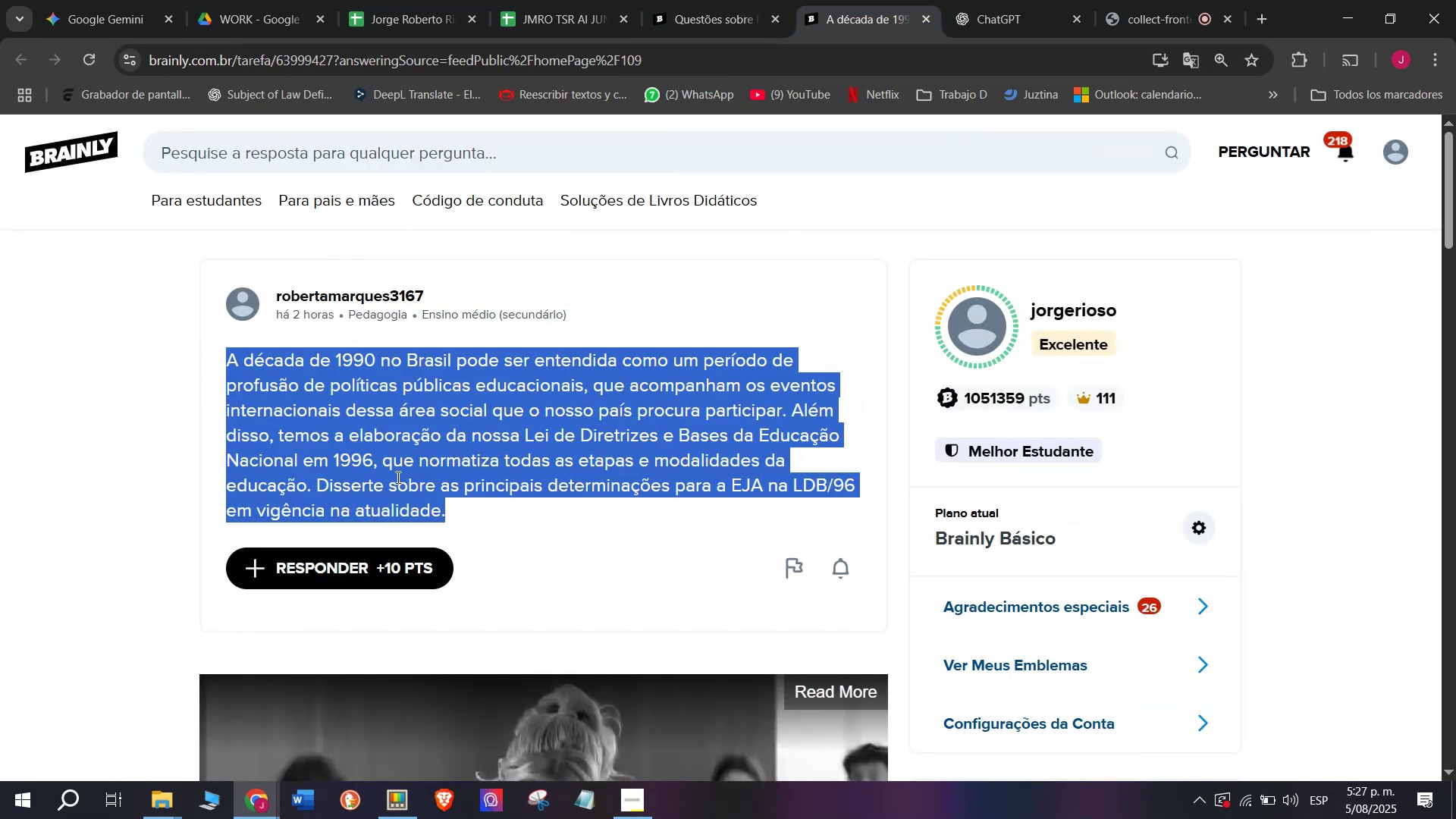 
key(Control+C)
 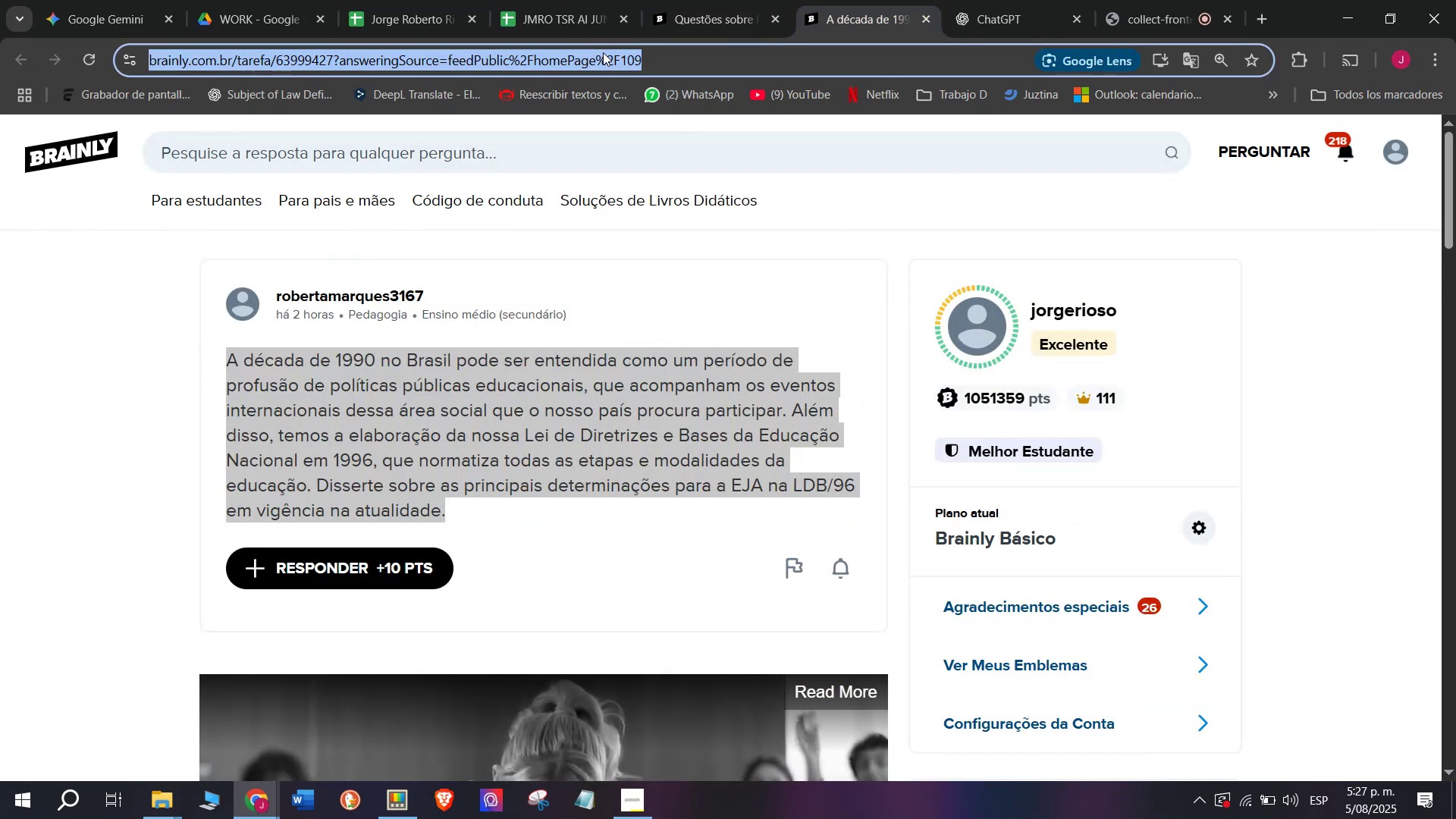 
key(Control+ControlLeft)
 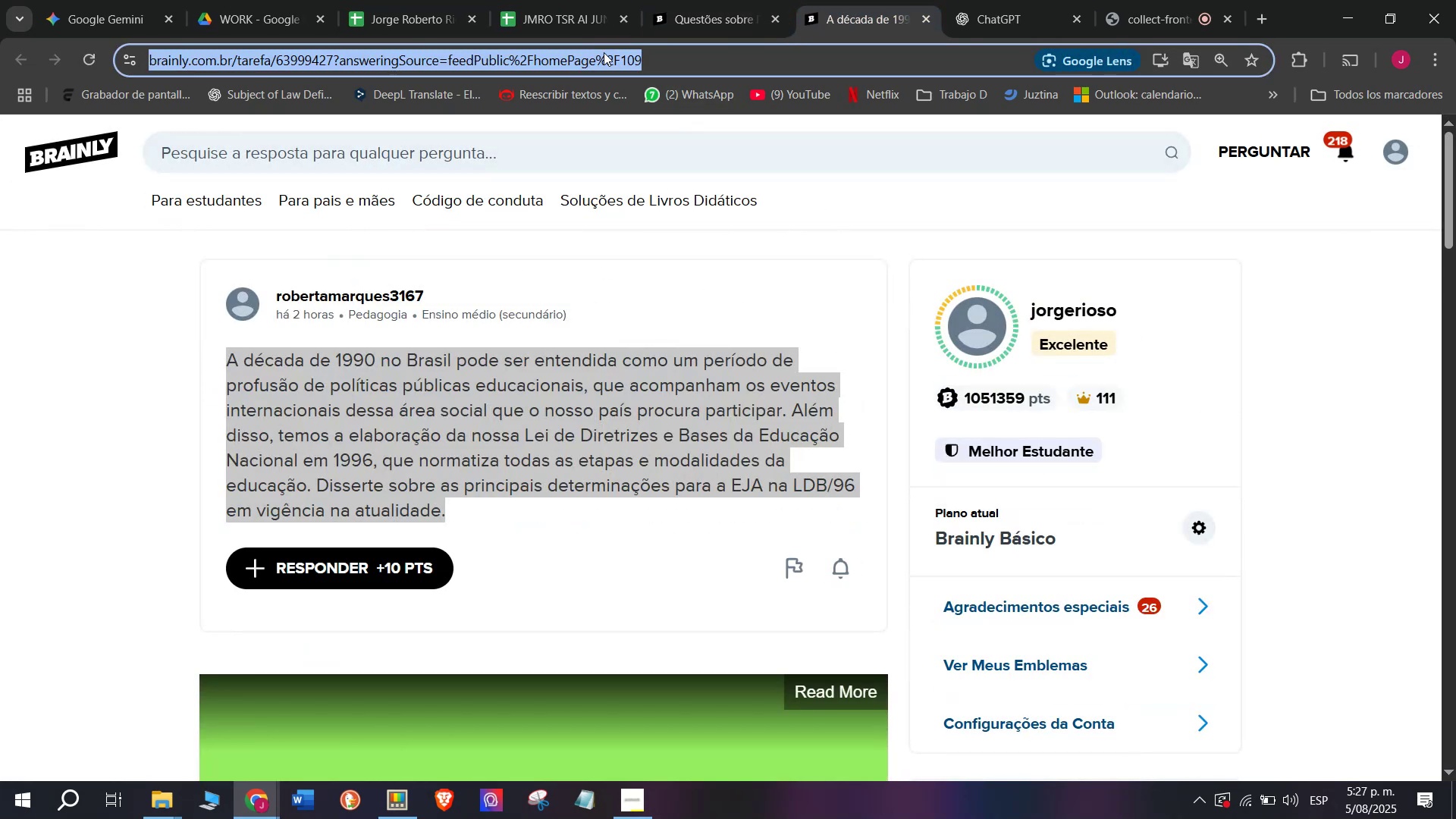 
key(Break)
 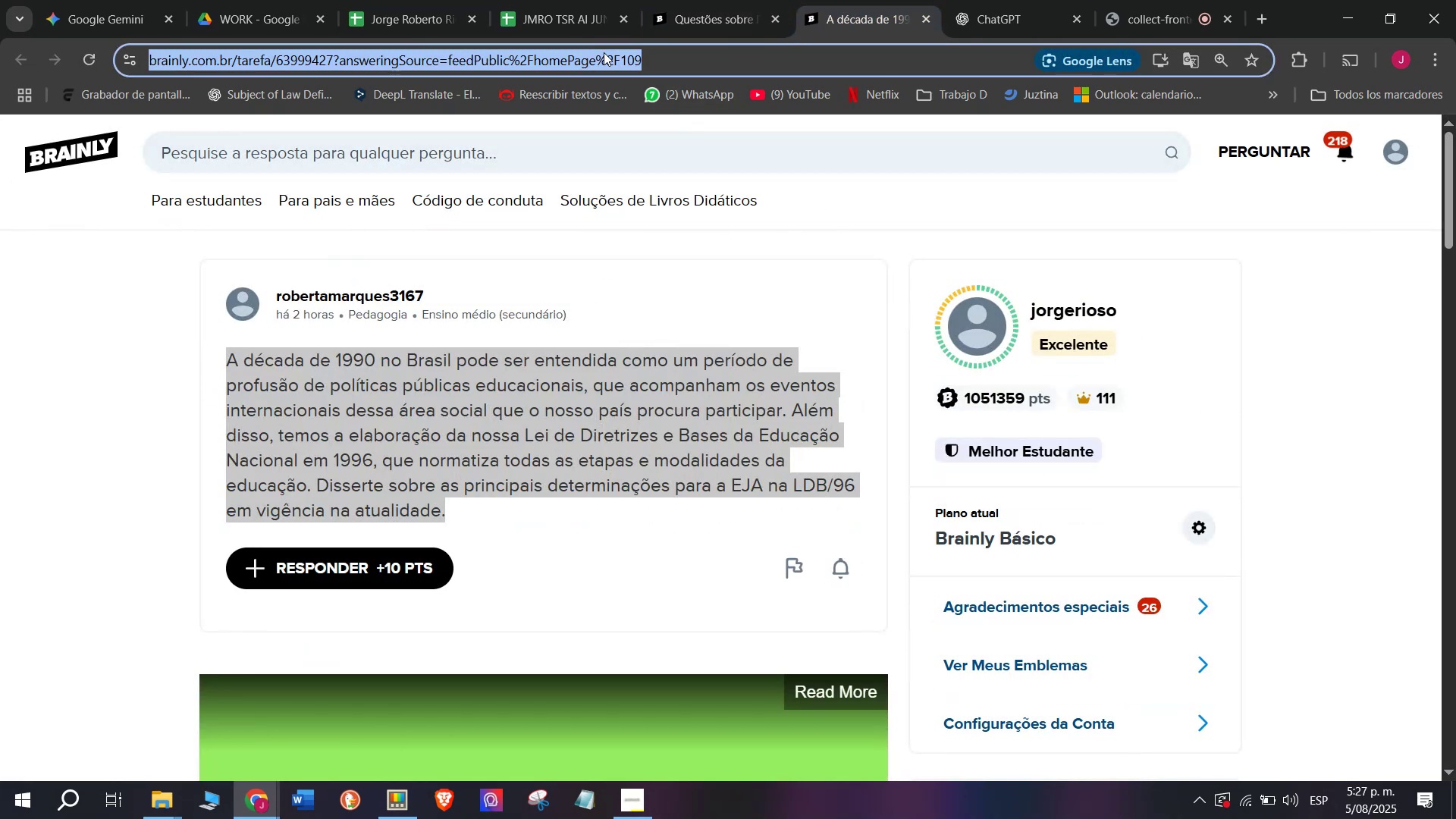 
key(Control+C)
 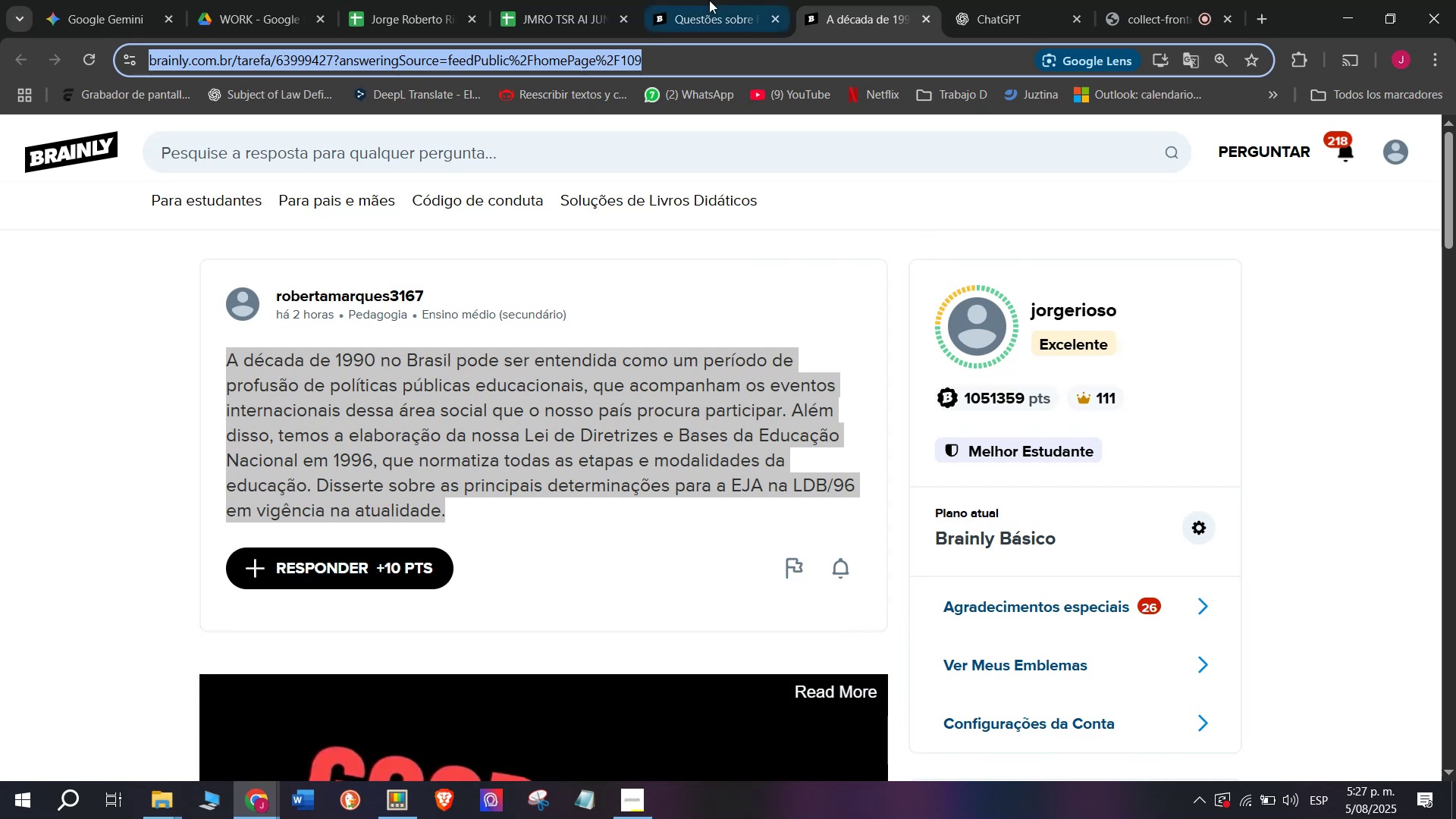 
left_click([550, 0])
 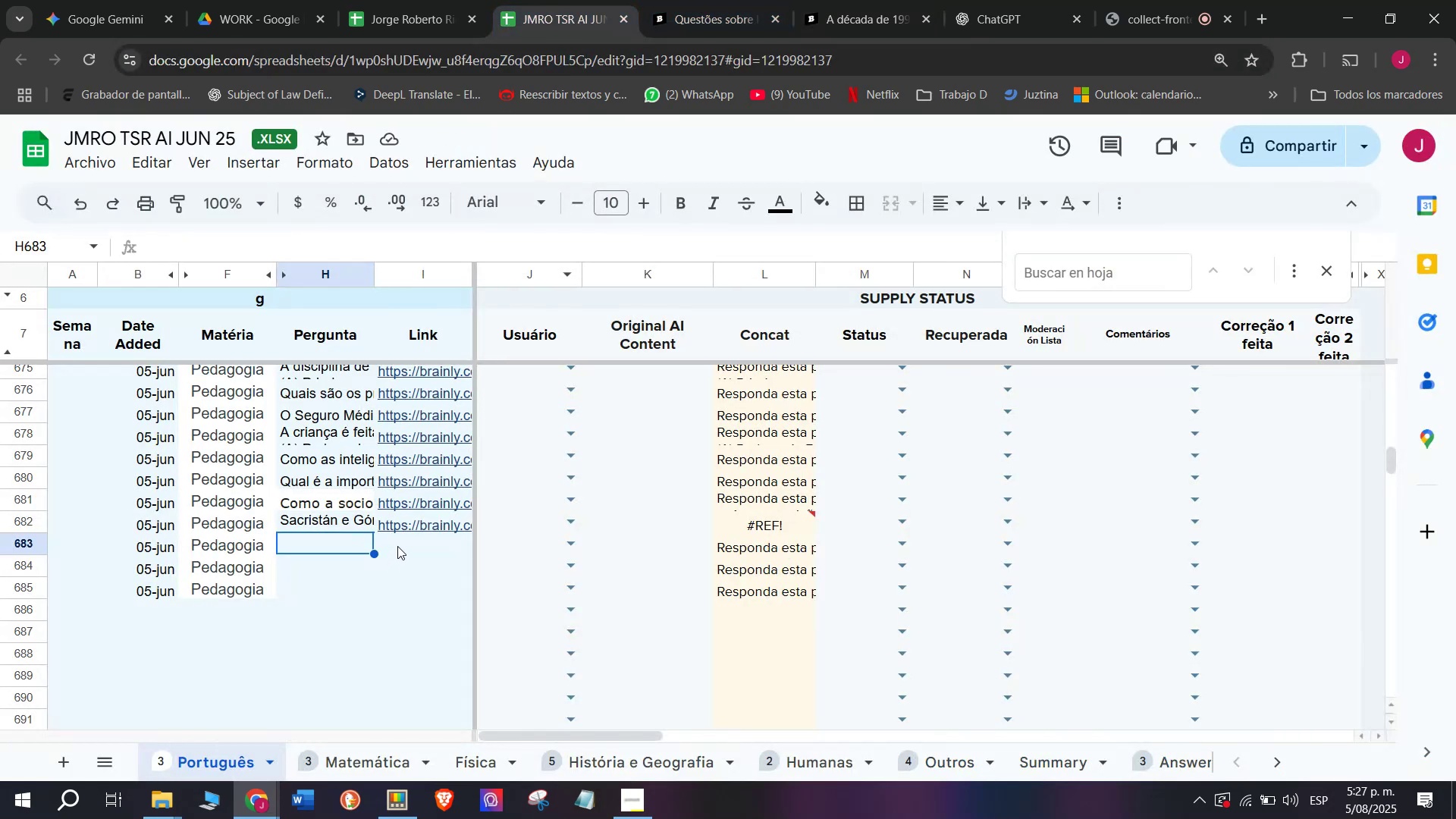 
double_click([397, 544])
 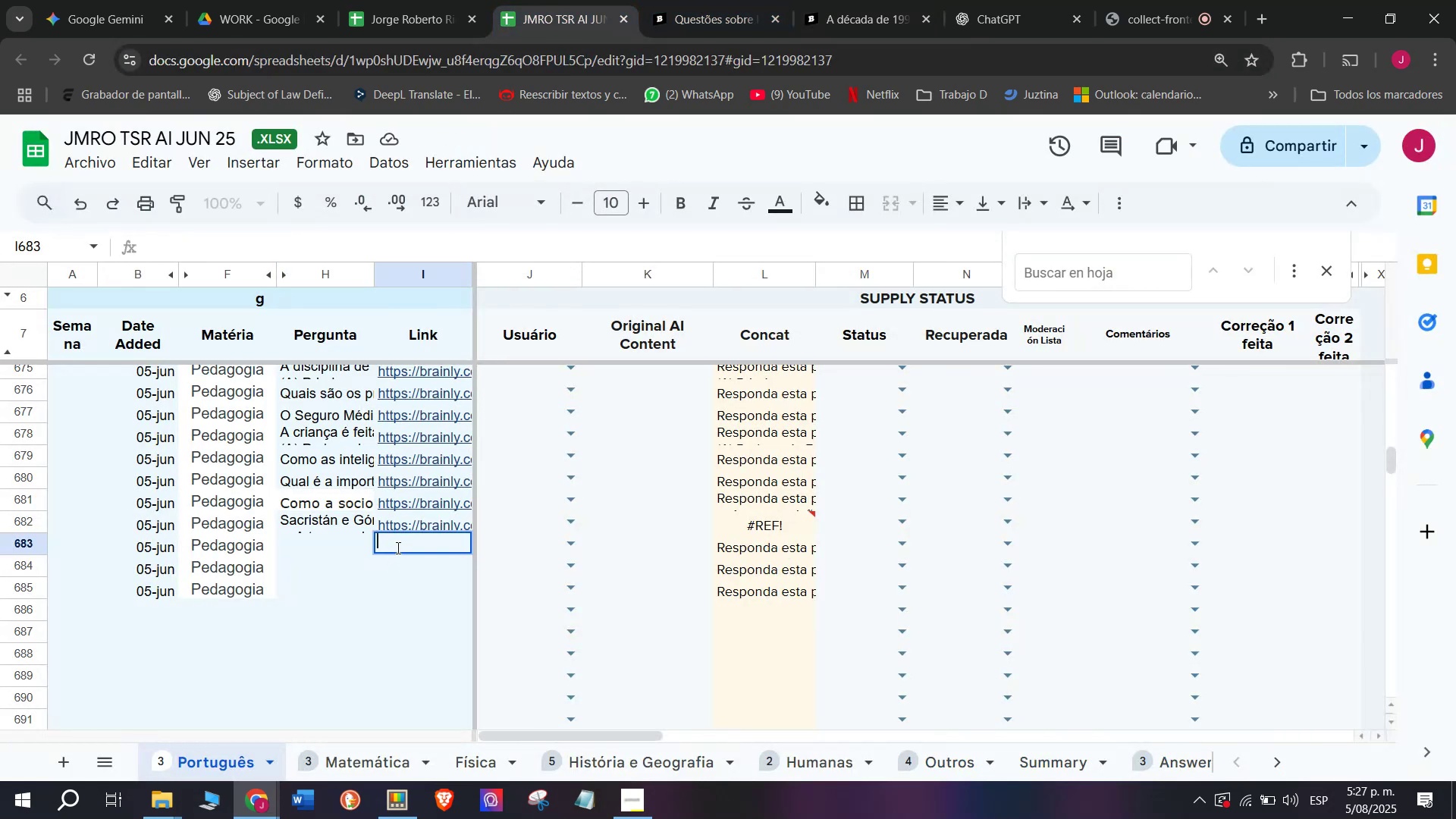 
key(Control+ControlLeft)
 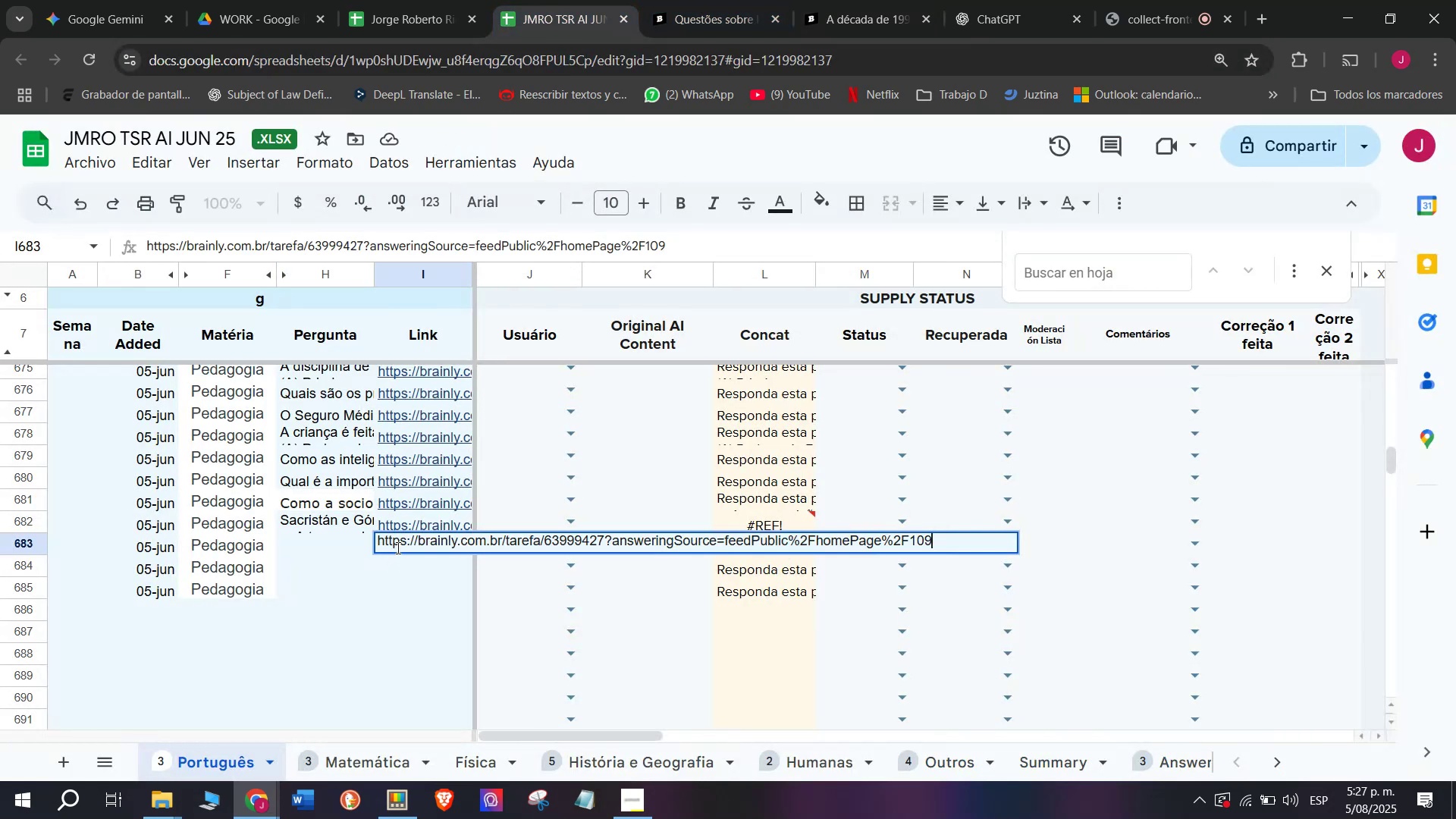 
key(Z)
 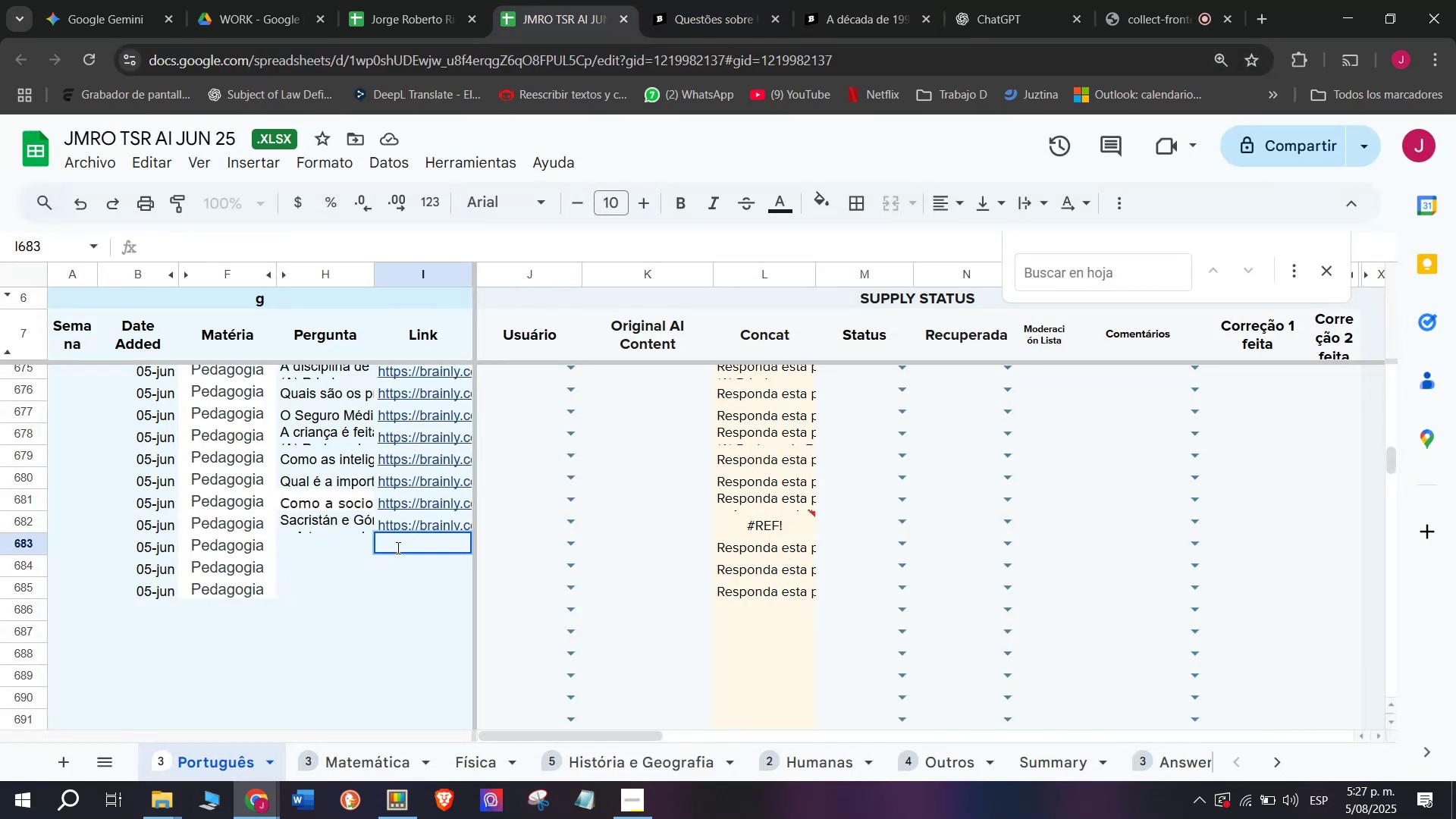 
key(Control+V)
 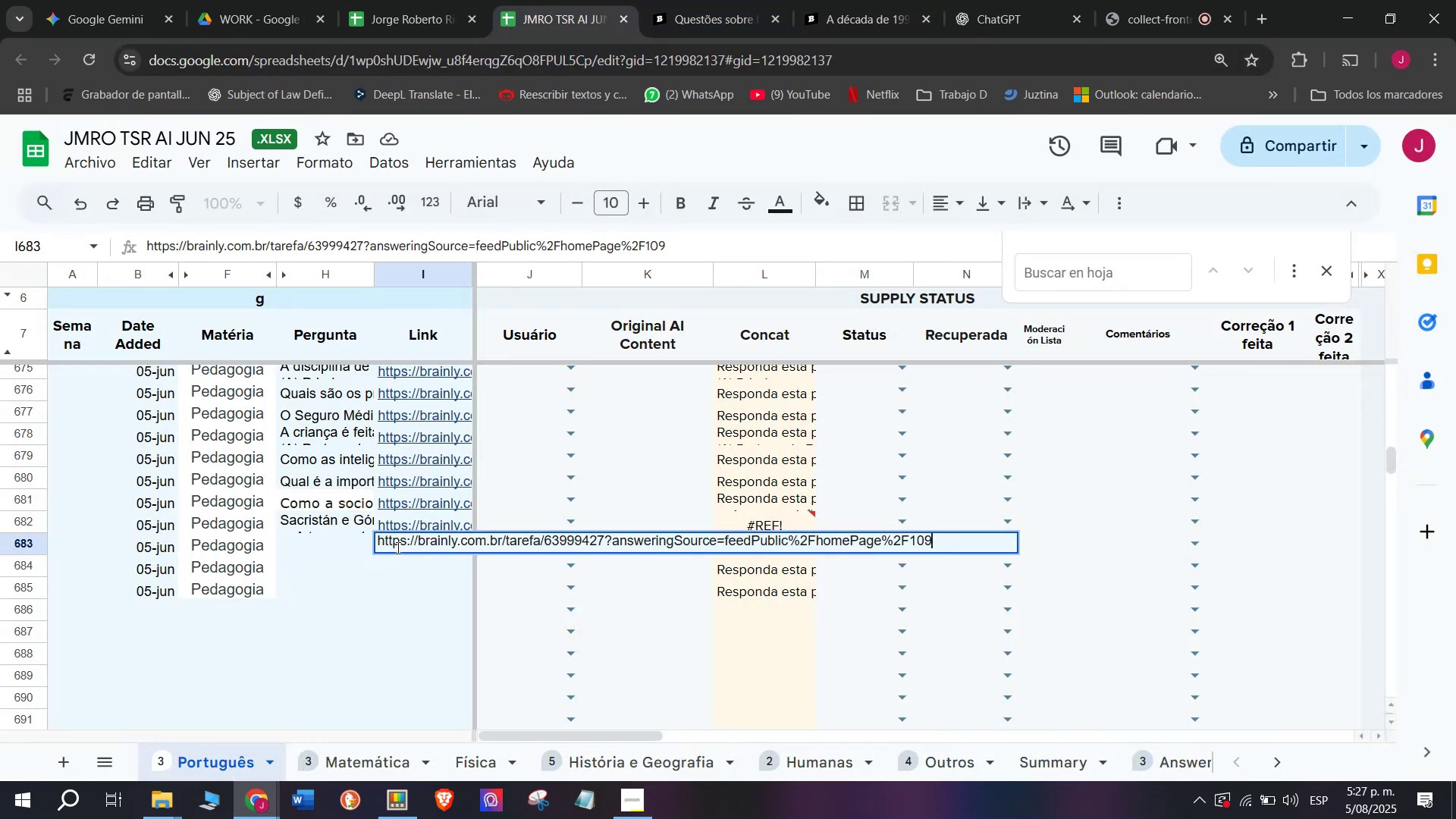 
key(Enter)
 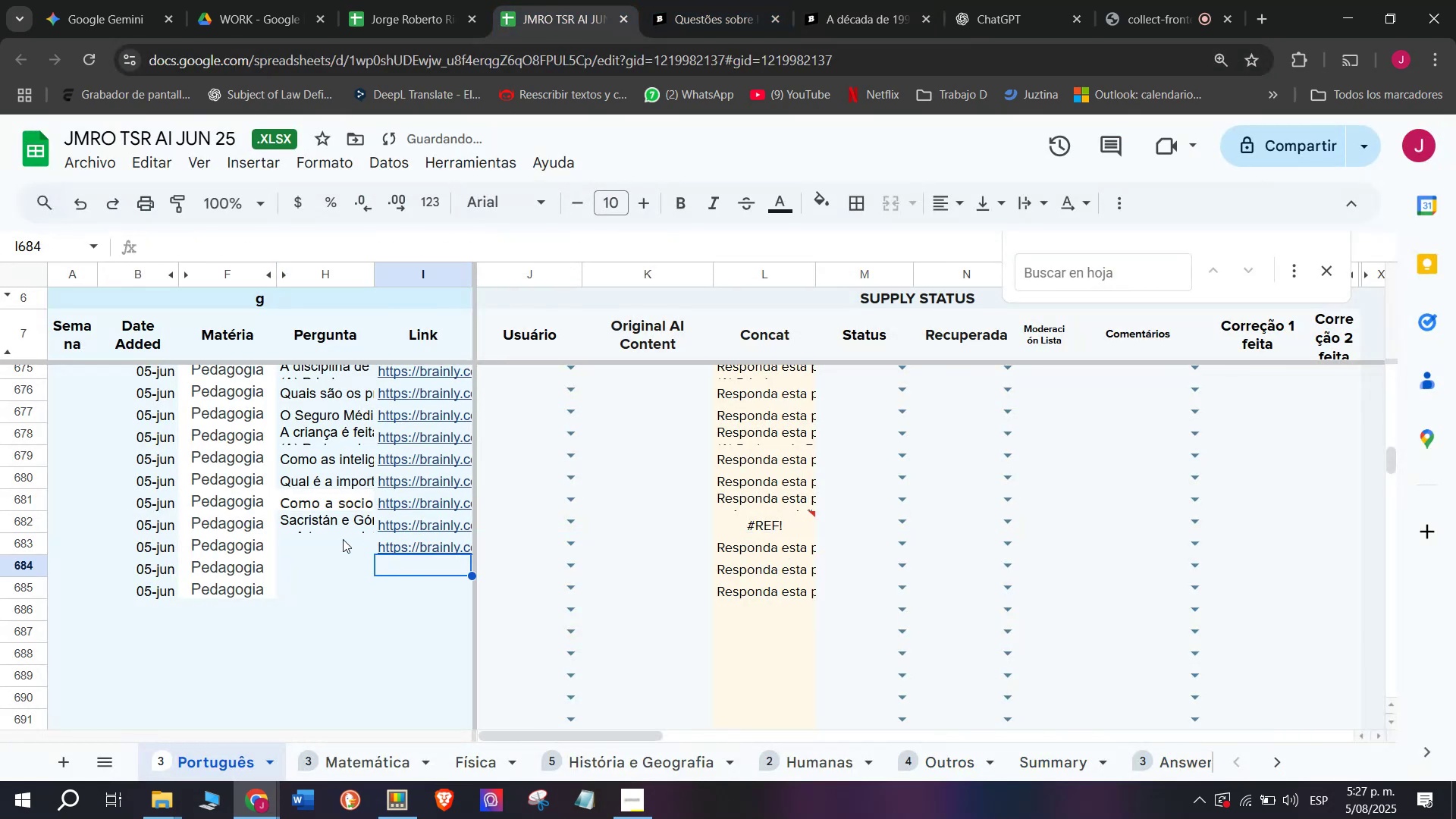 
double_click([329, 541])
 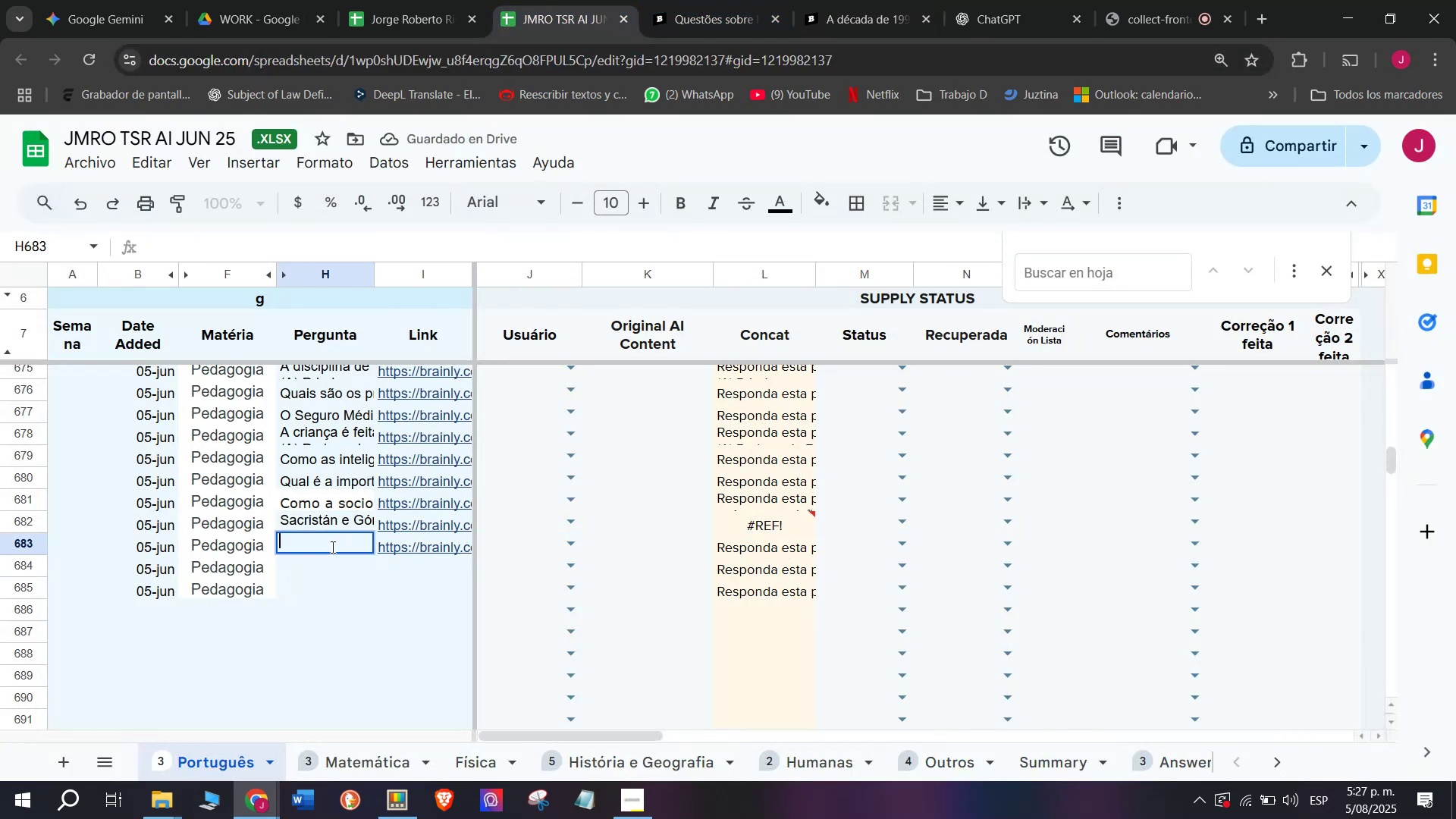 
key(C)
 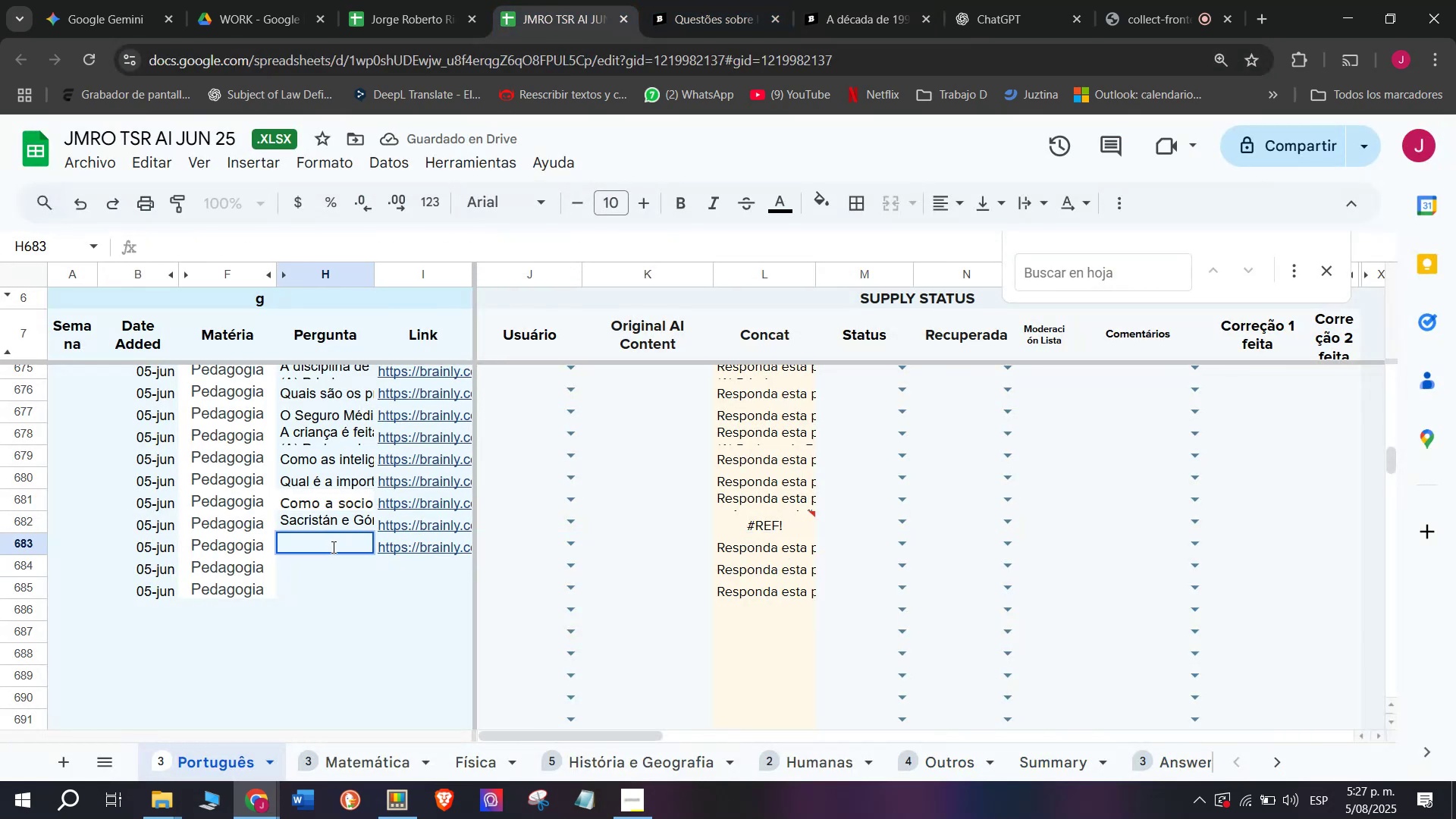 
key(Meta+MetaLeft)
 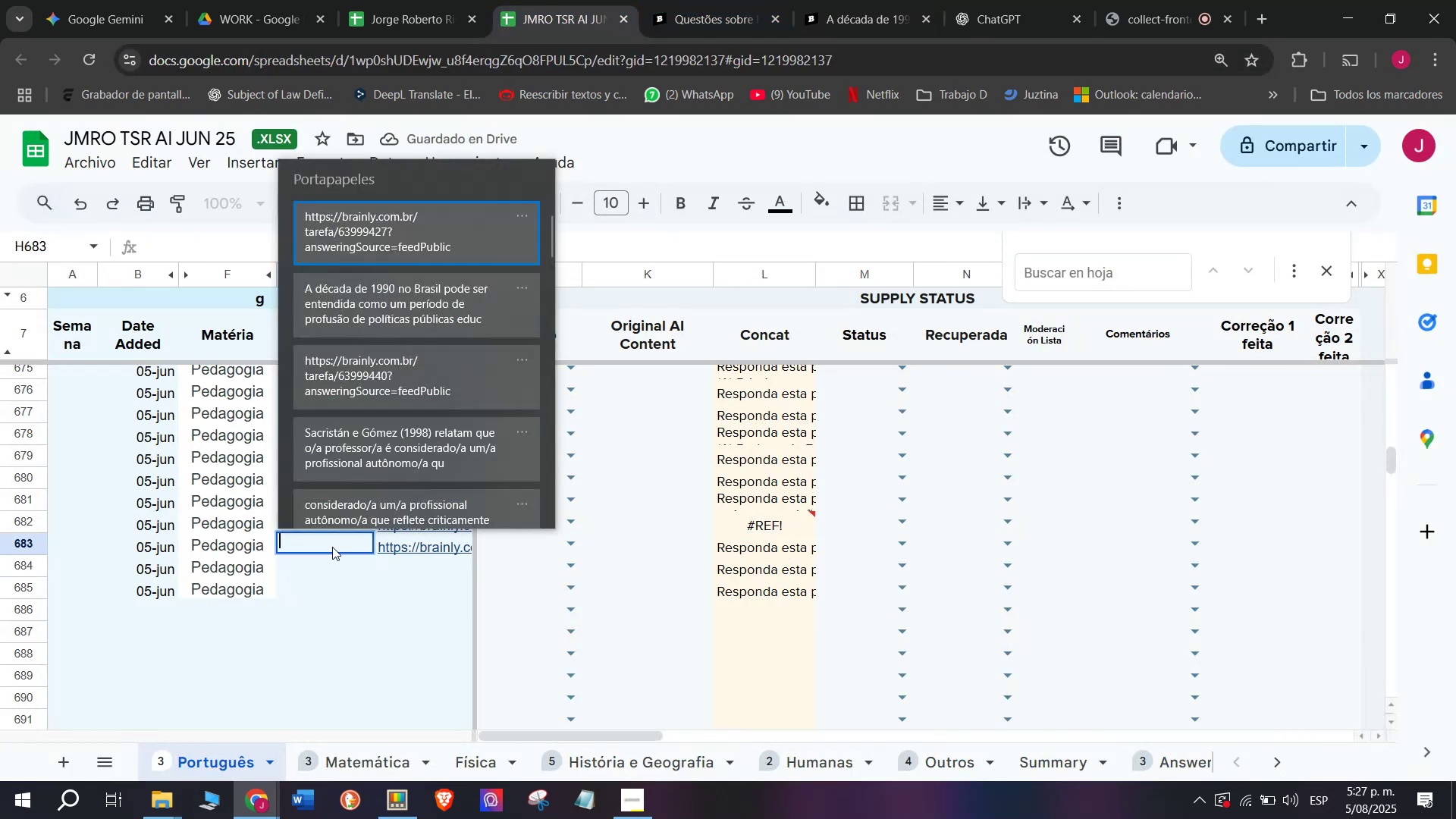 
key(Meta+V)
 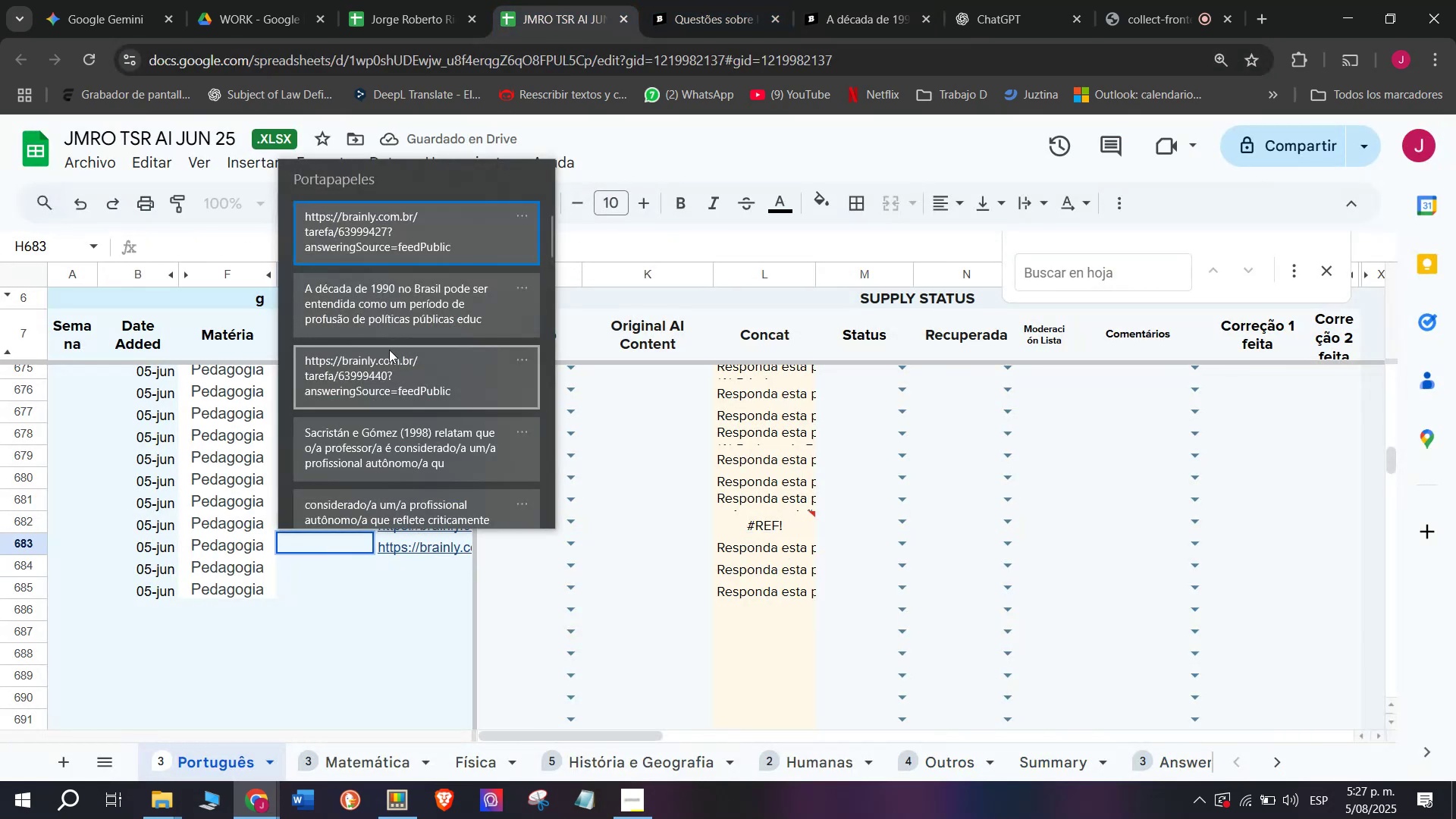 
left_click([393, 282])
 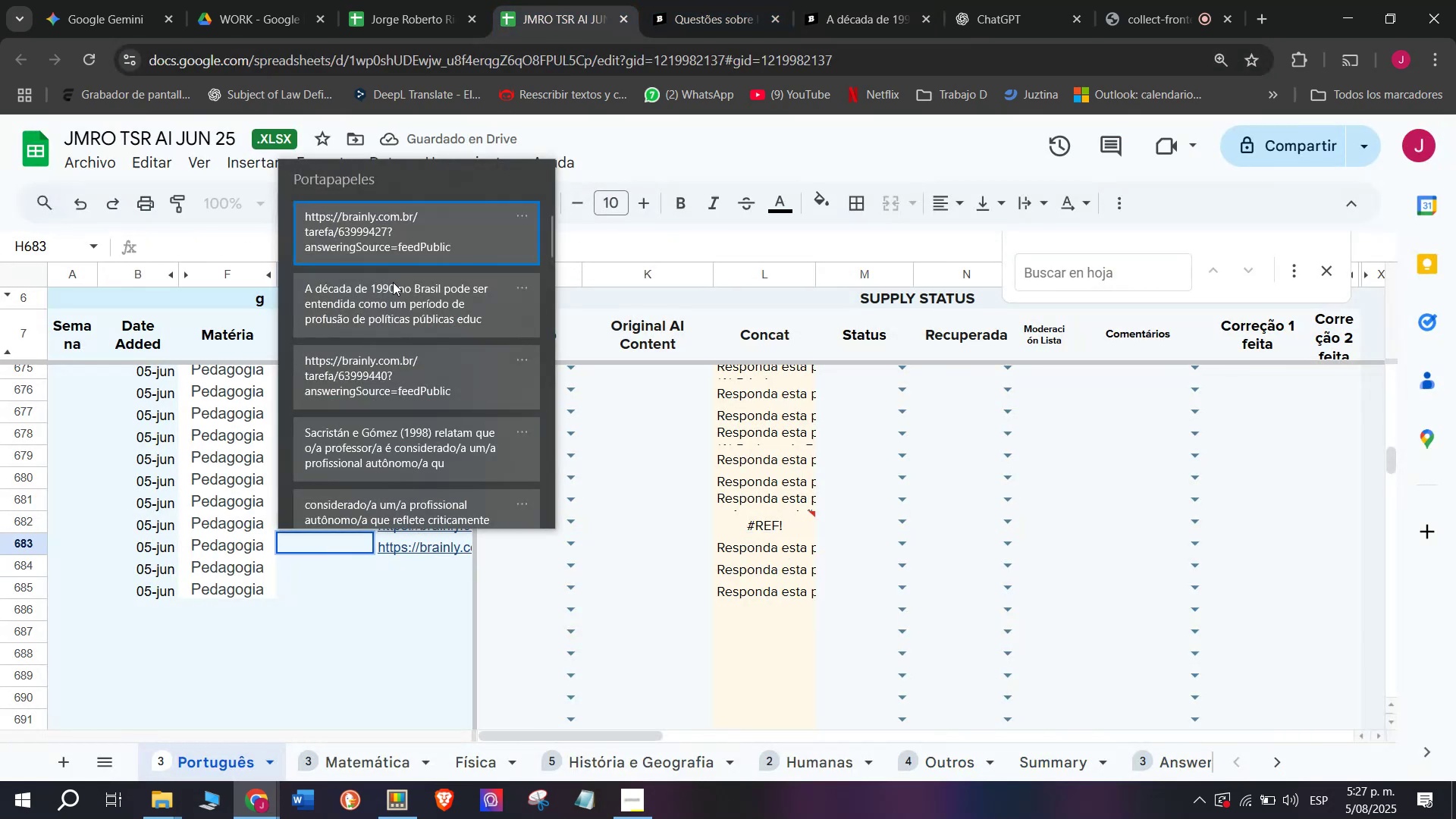 
key(Control+ControlLeft)
 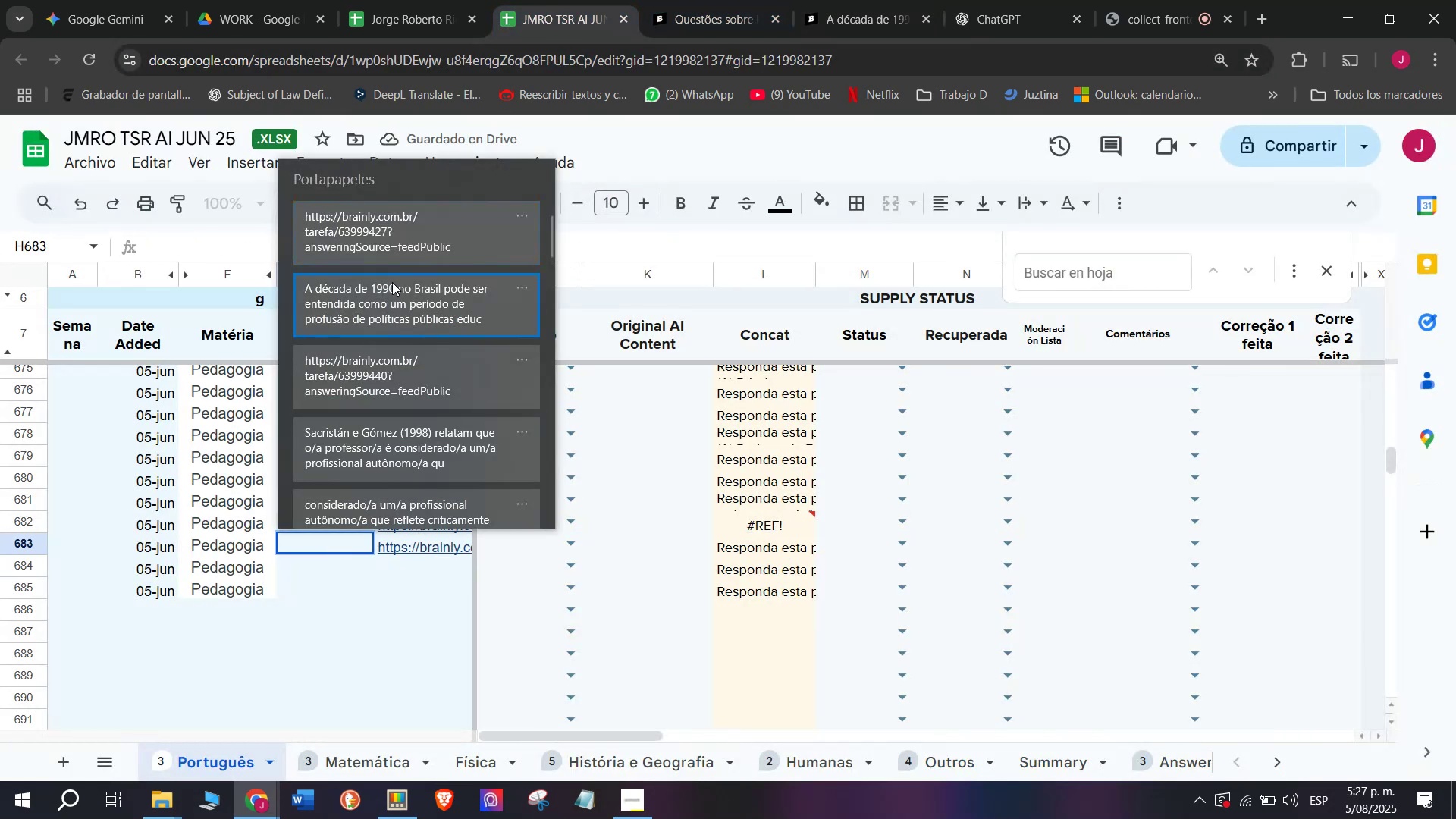 
key(Control+V)
 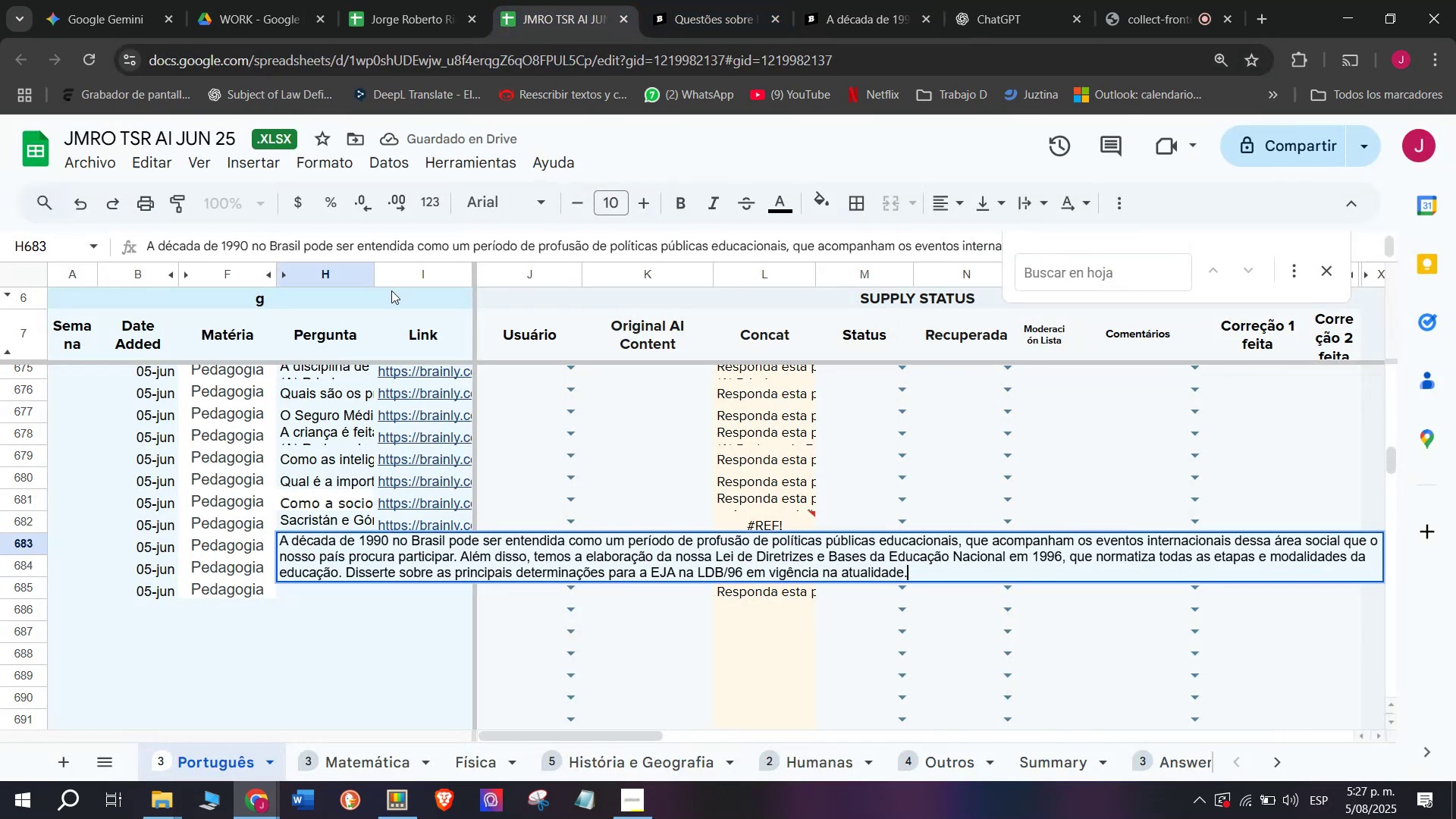 
key(Enter)
 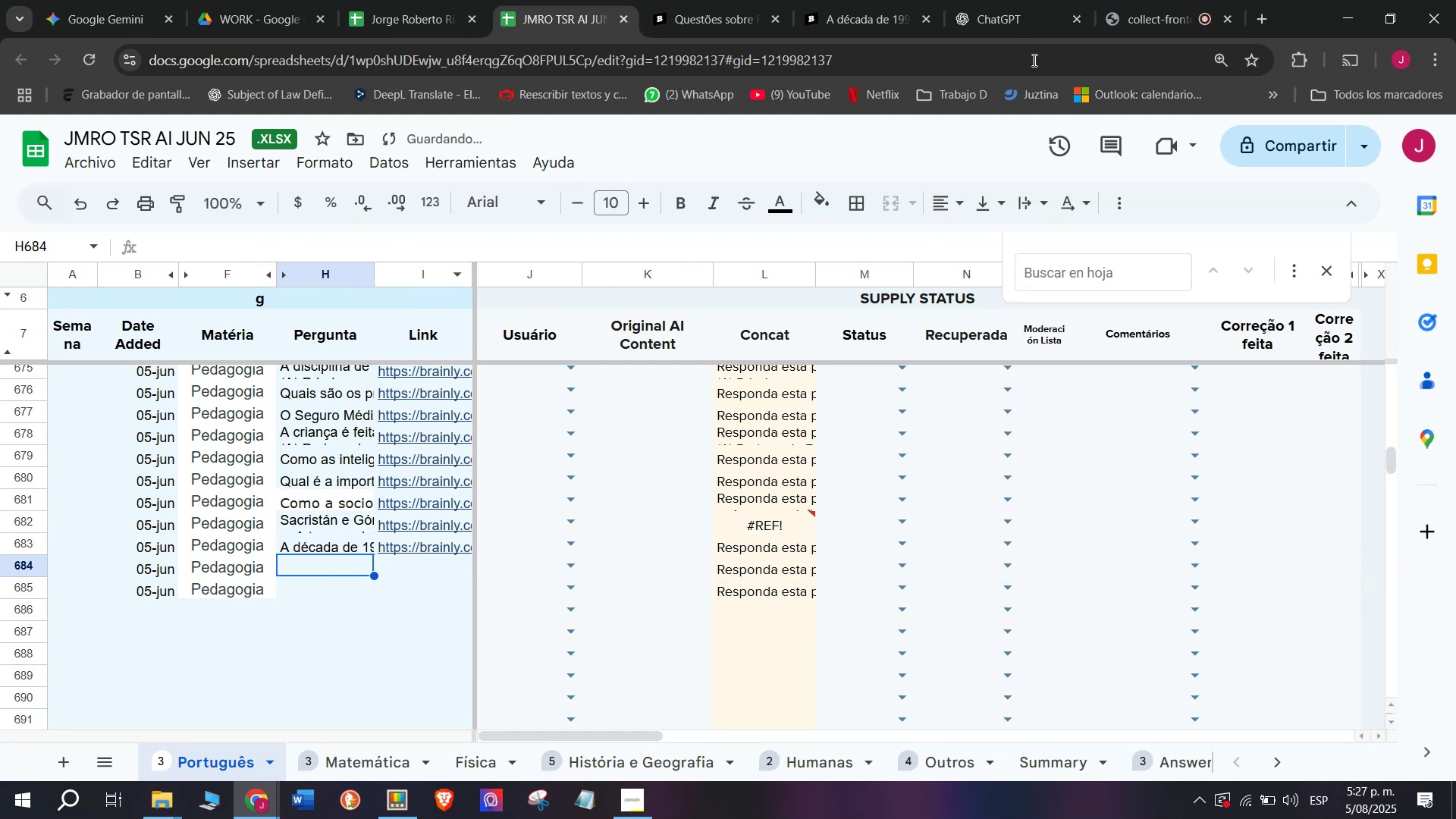 
left_click([1128, 0])
 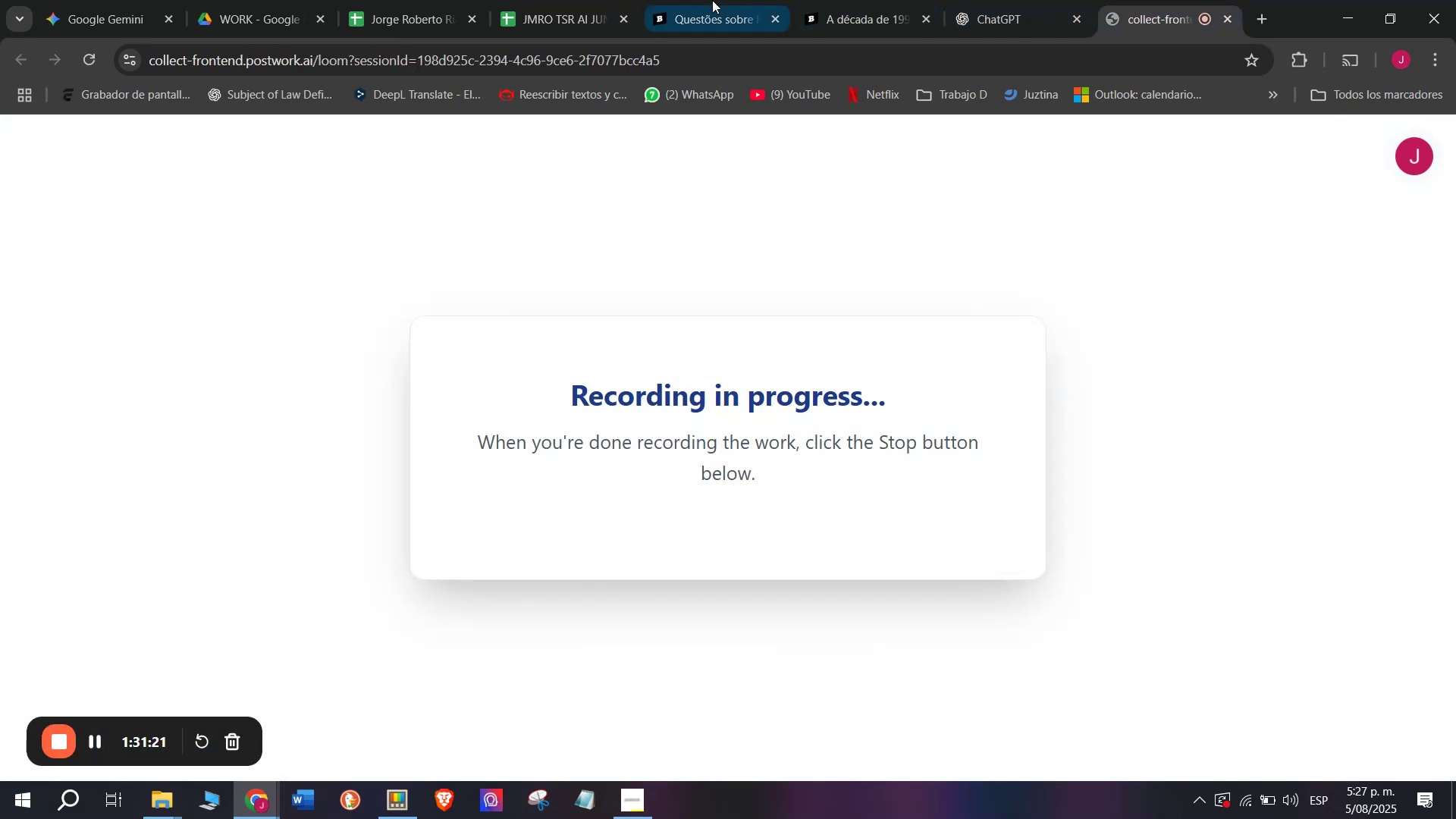 
left_click([664, 0])
 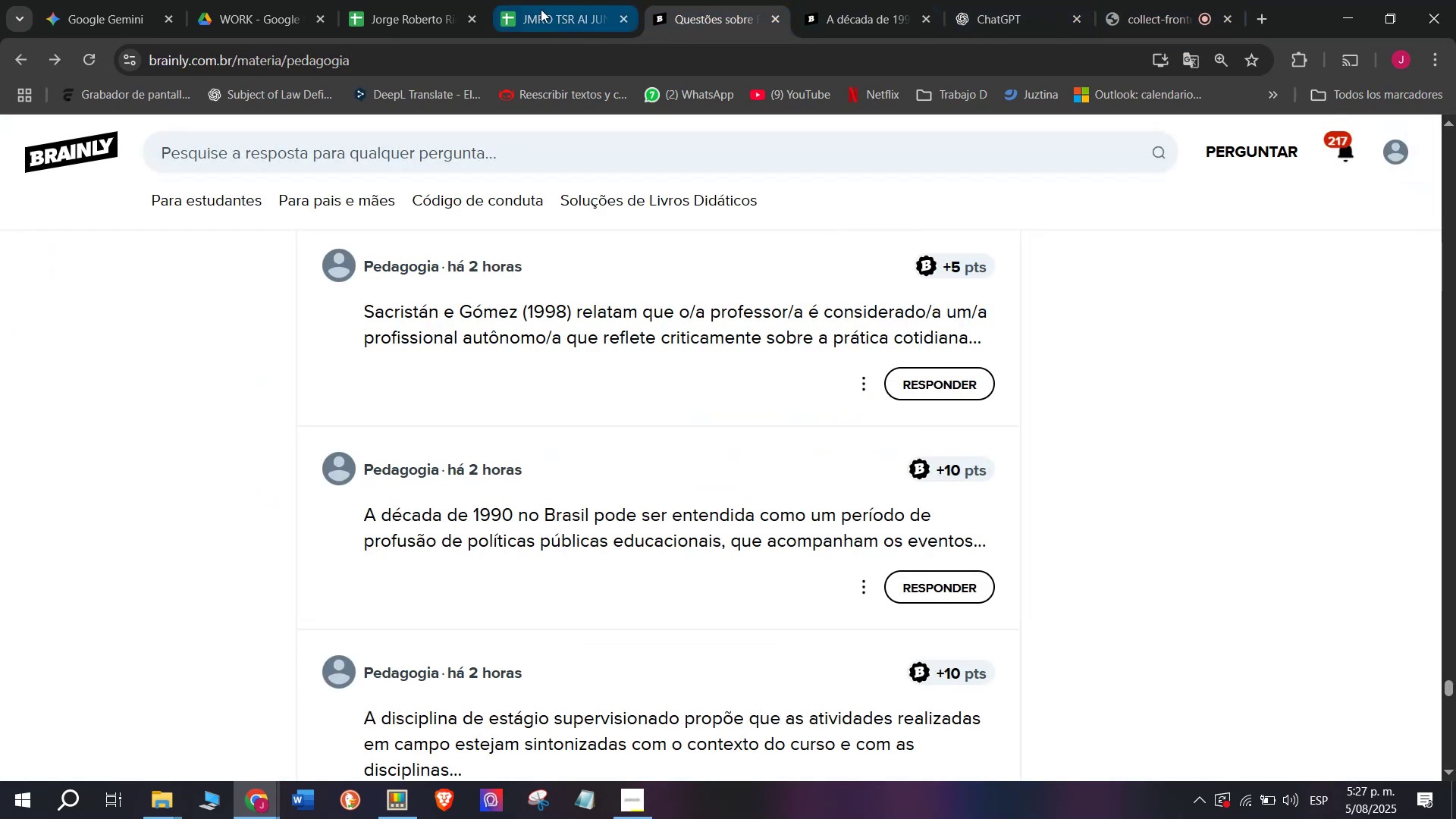 
left_click([539, 0])
 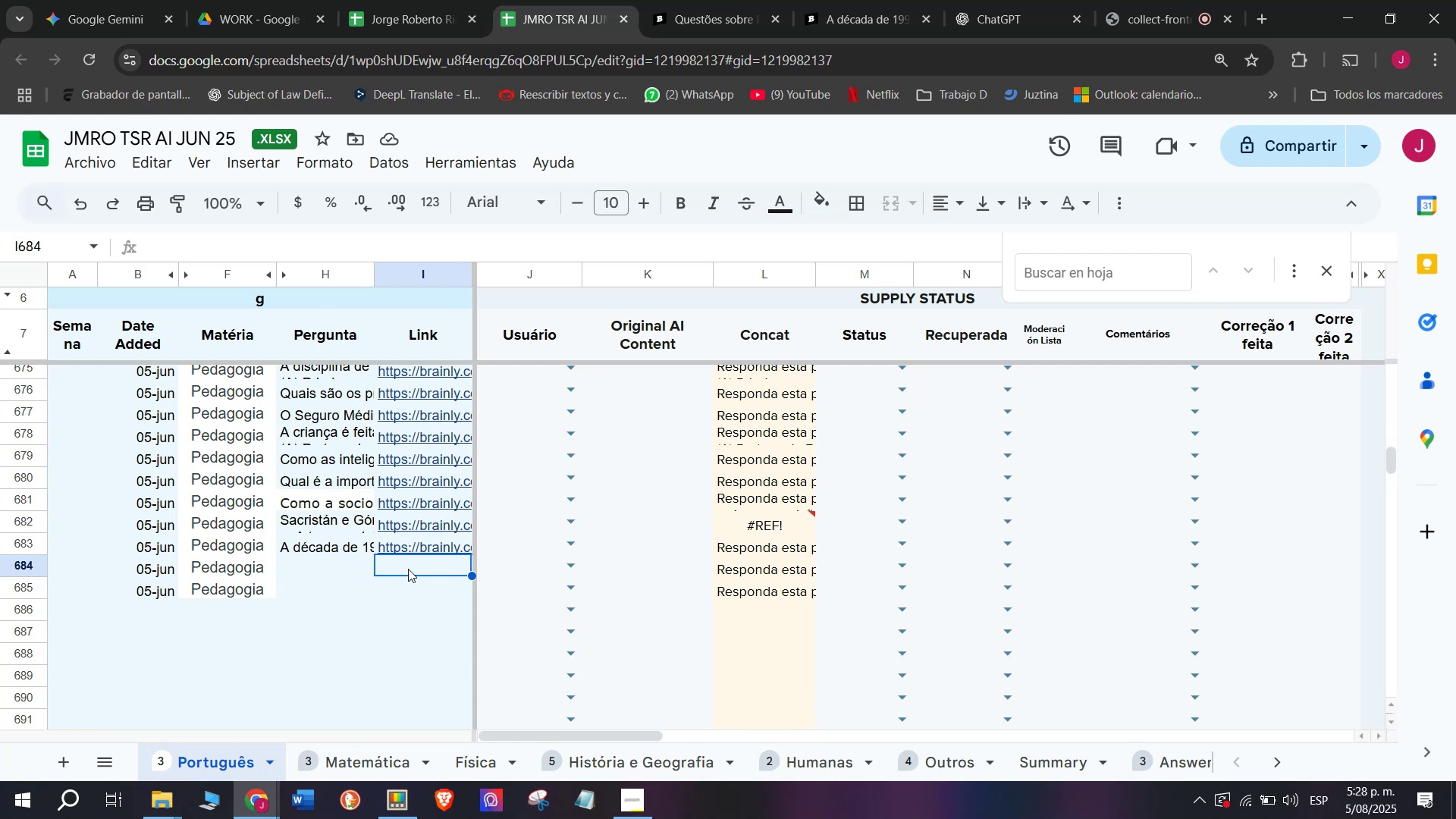 
wait(55.29)
 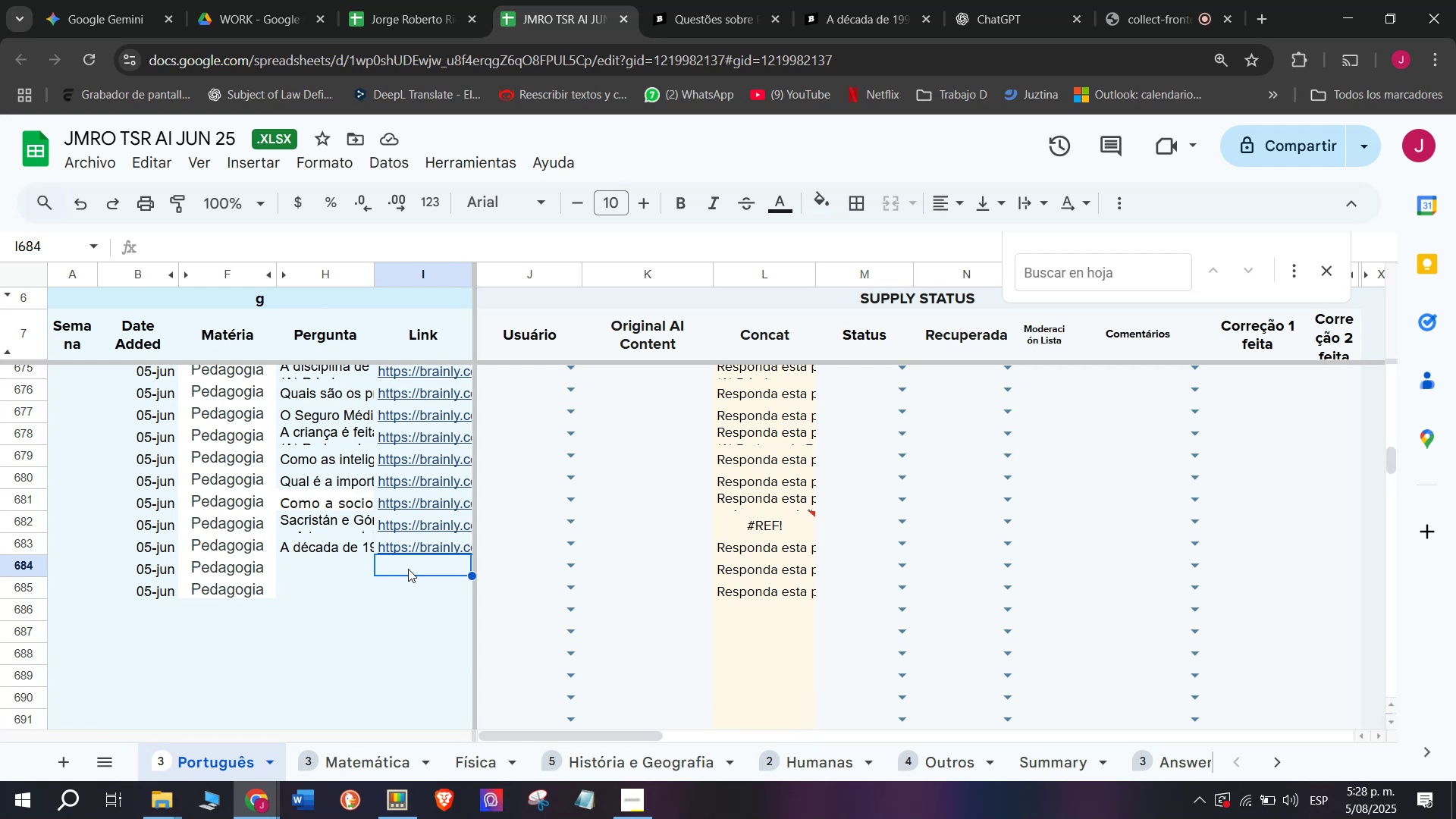 
left_click([722, 0])
 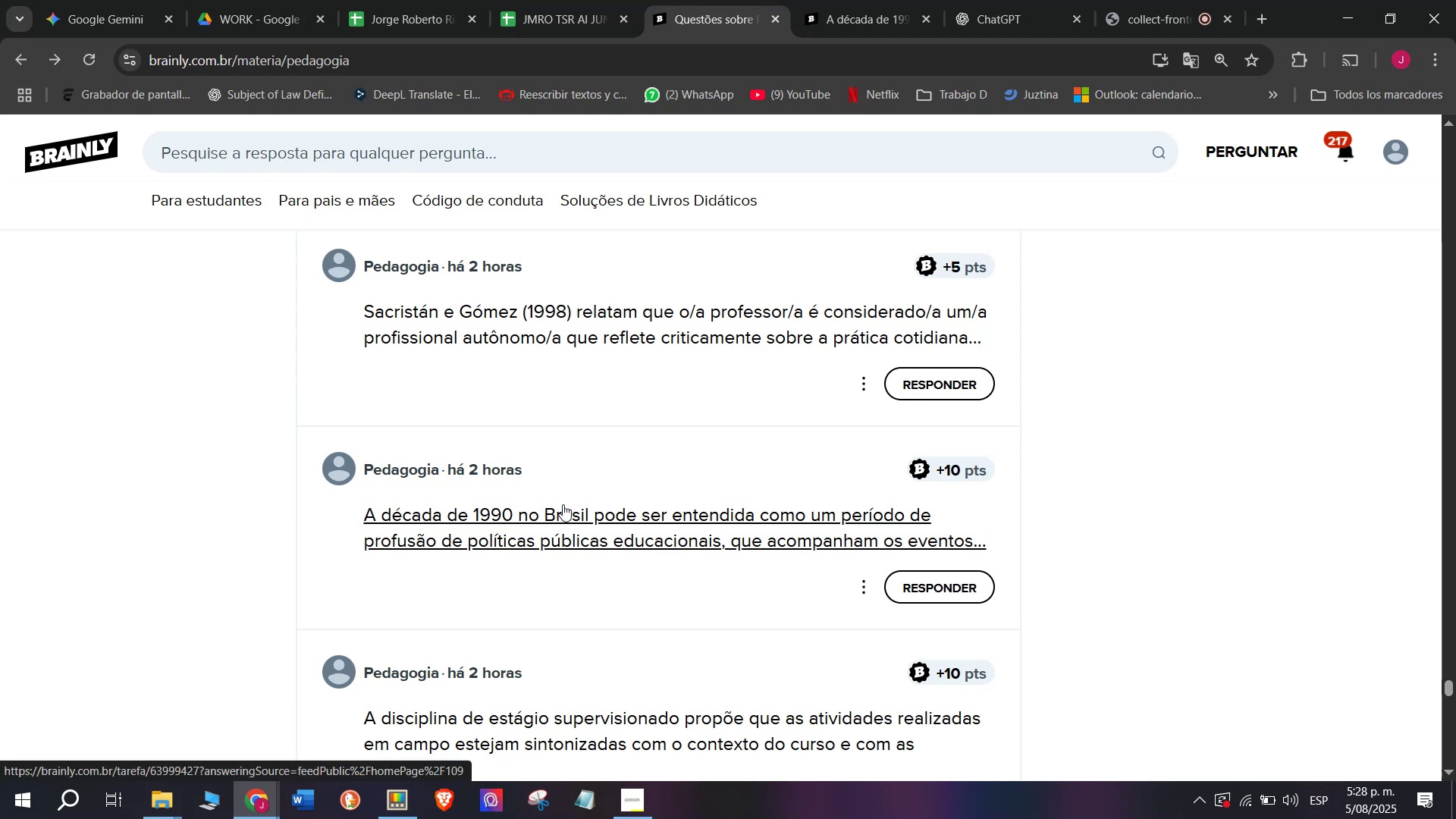 
right_click([556, 517])
 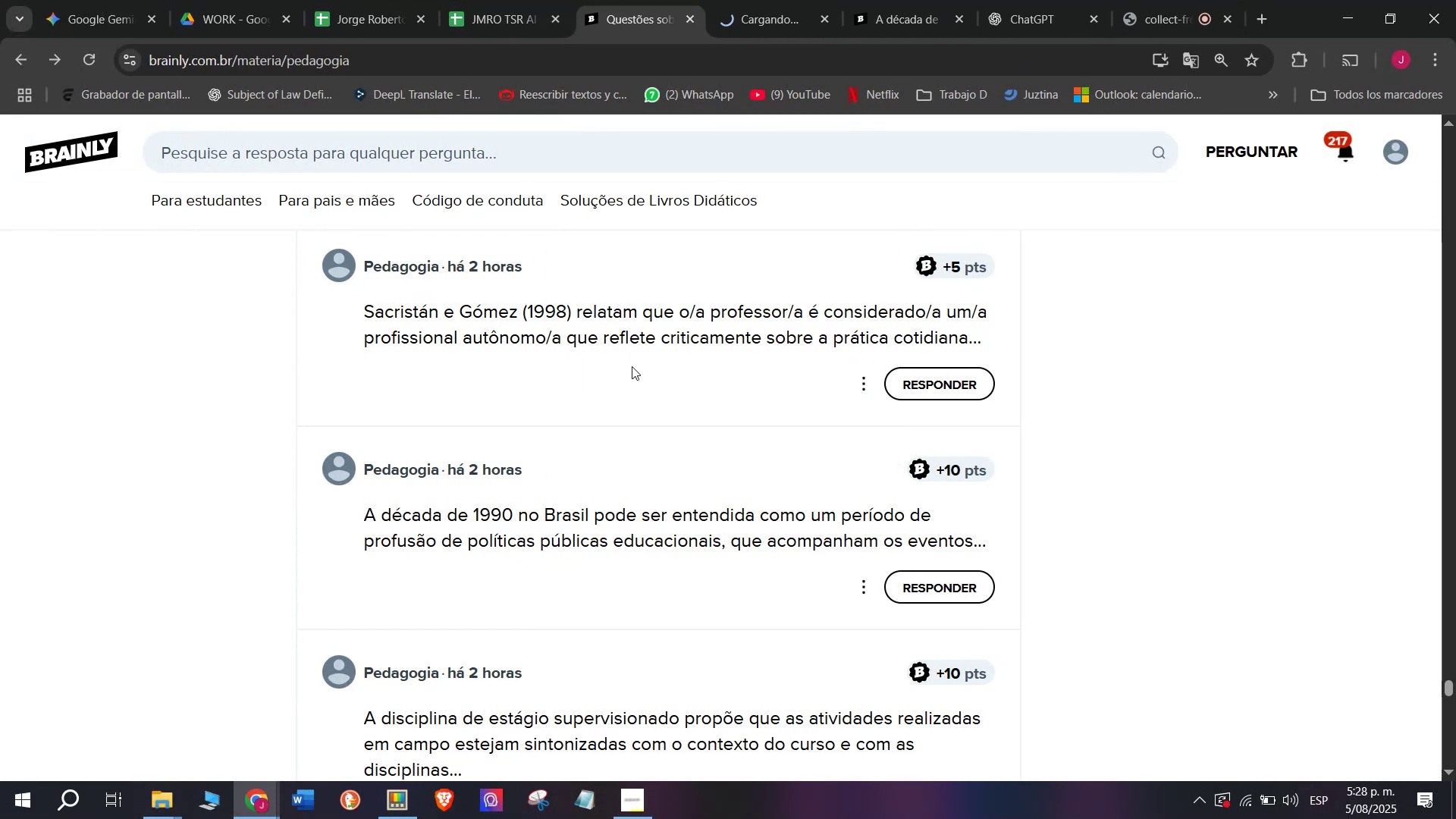 
left_click([802, 0])
 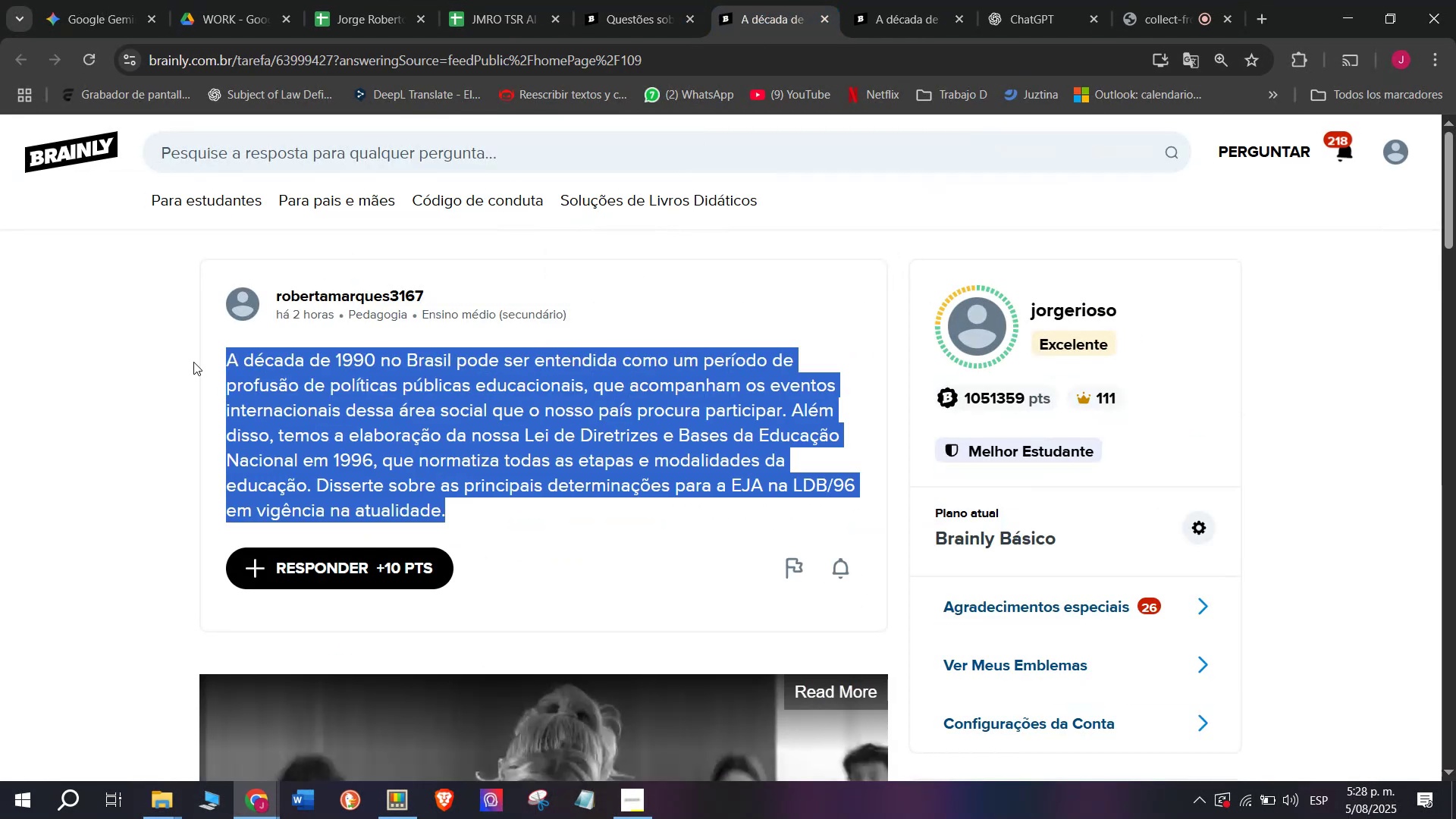 
key(Break)
 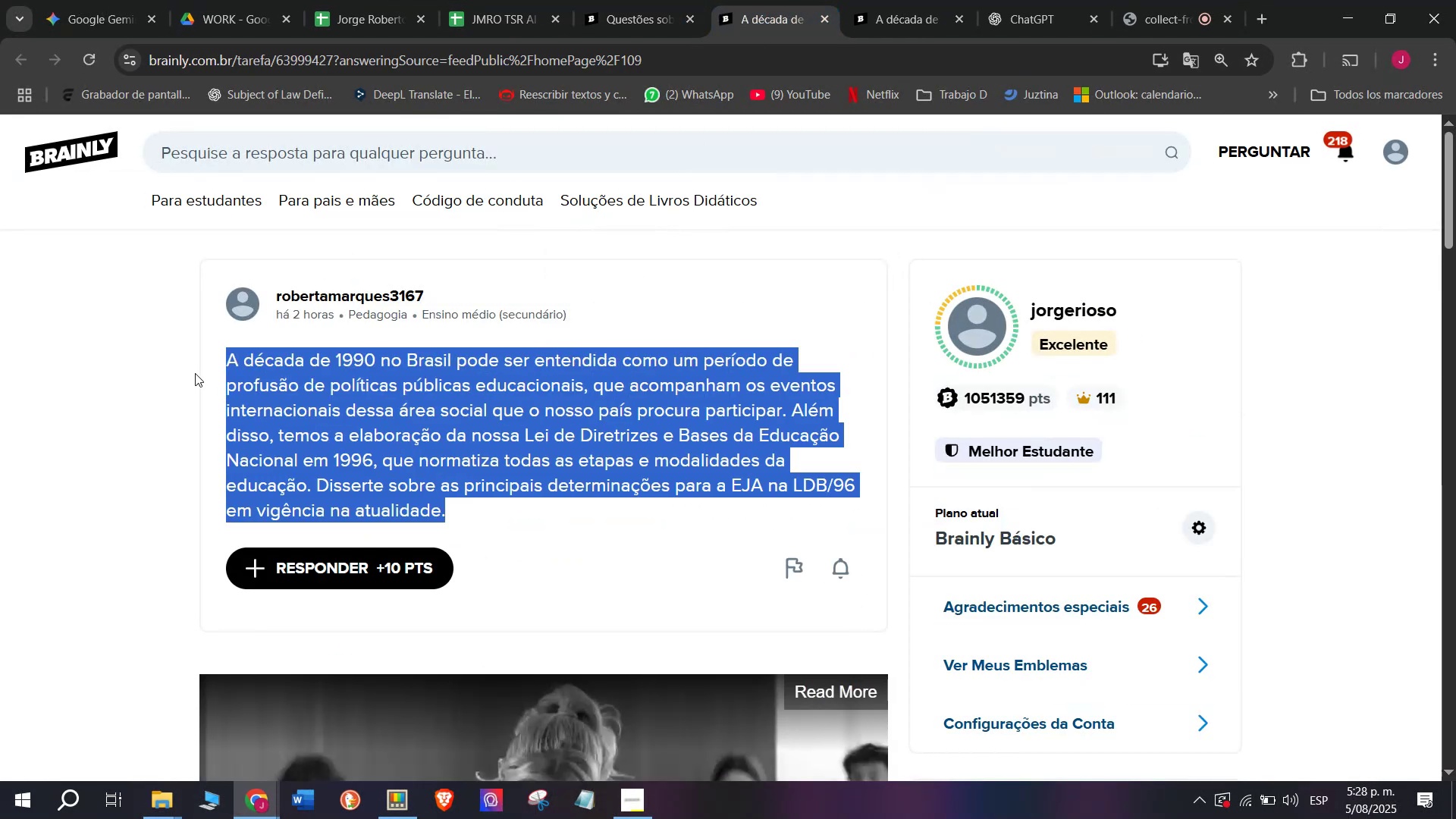 
key(Control+ControlLeft)
 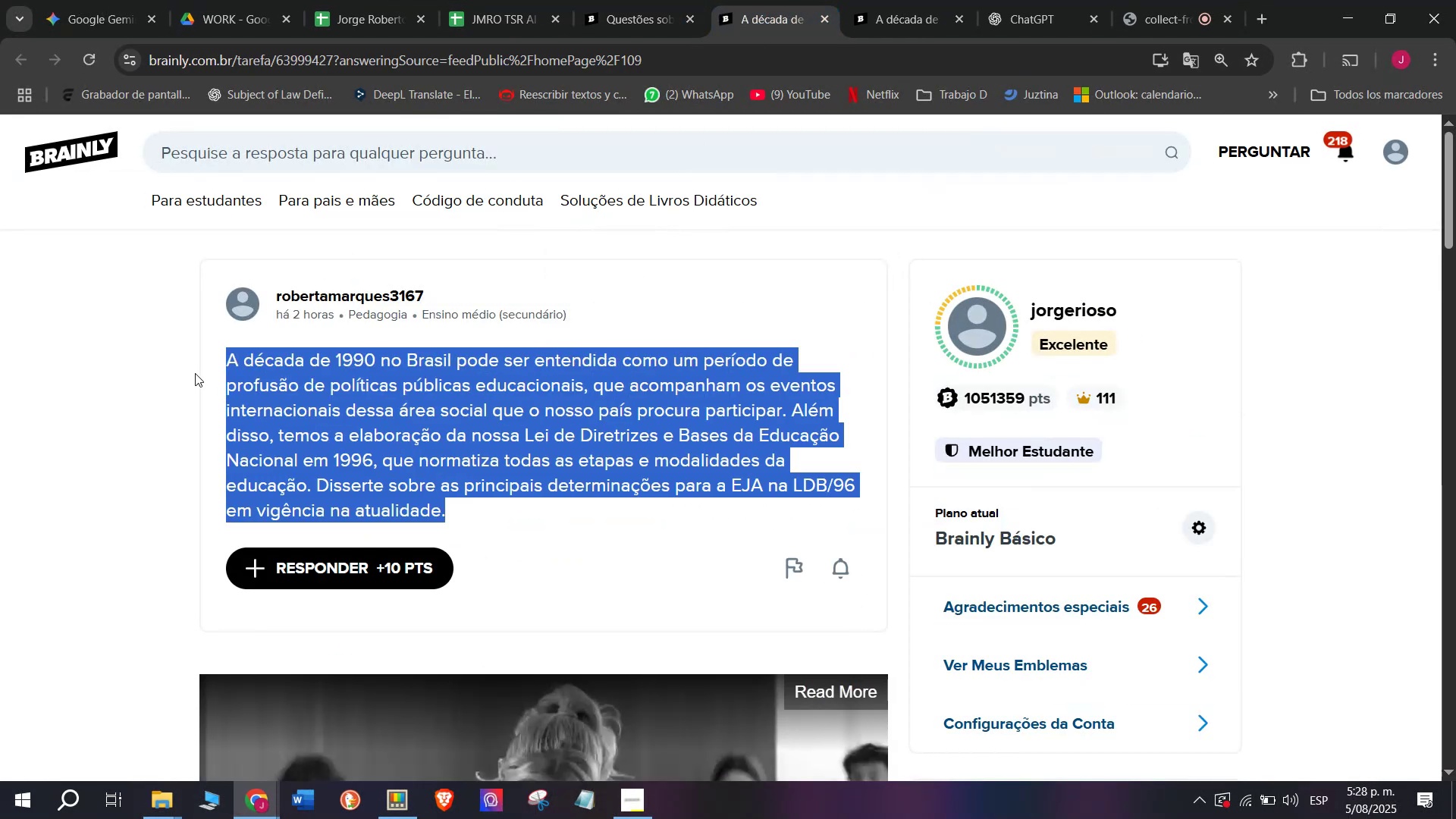 
key(Control+C)
 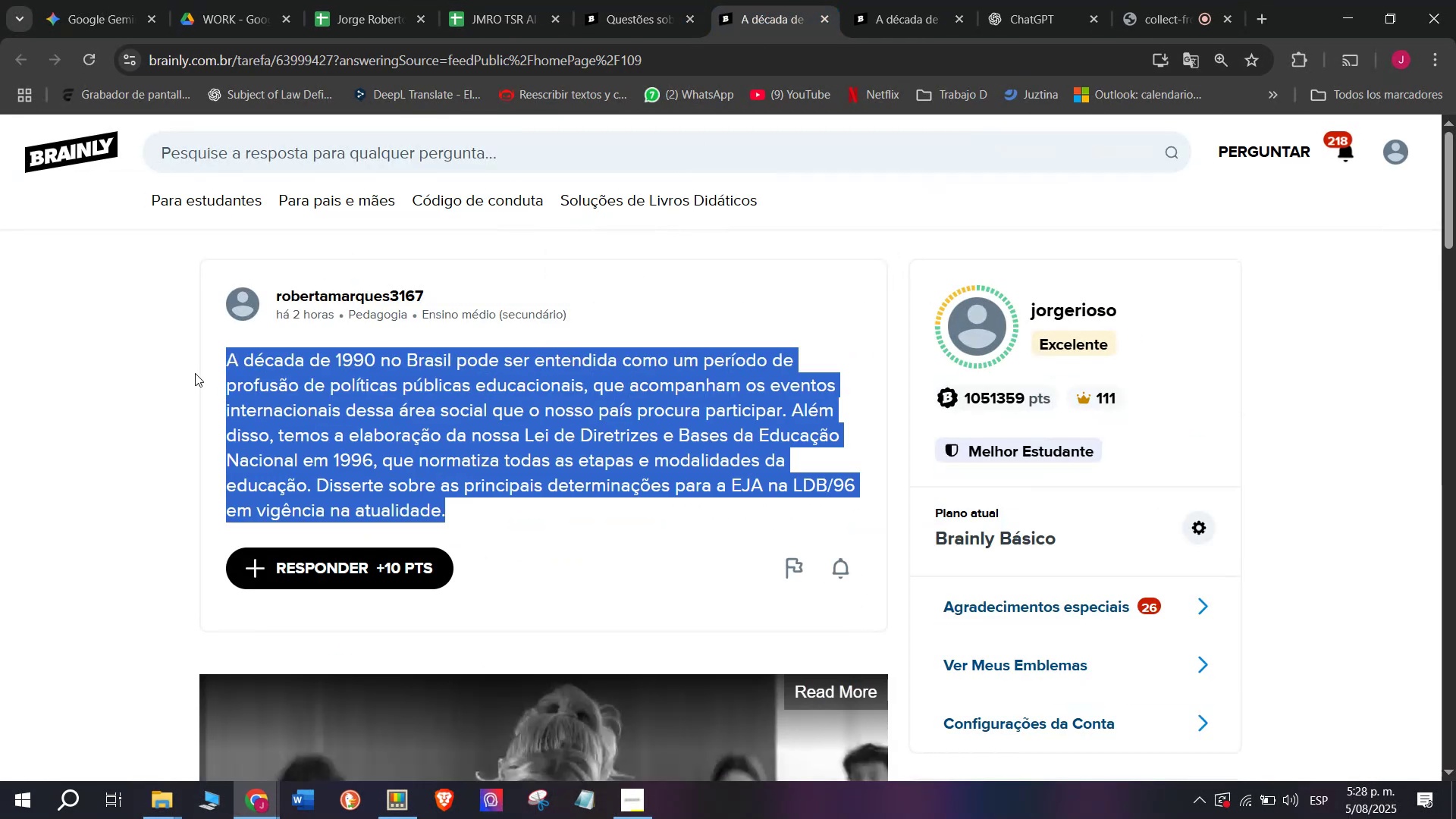 
key(Control+ControlLeft)
 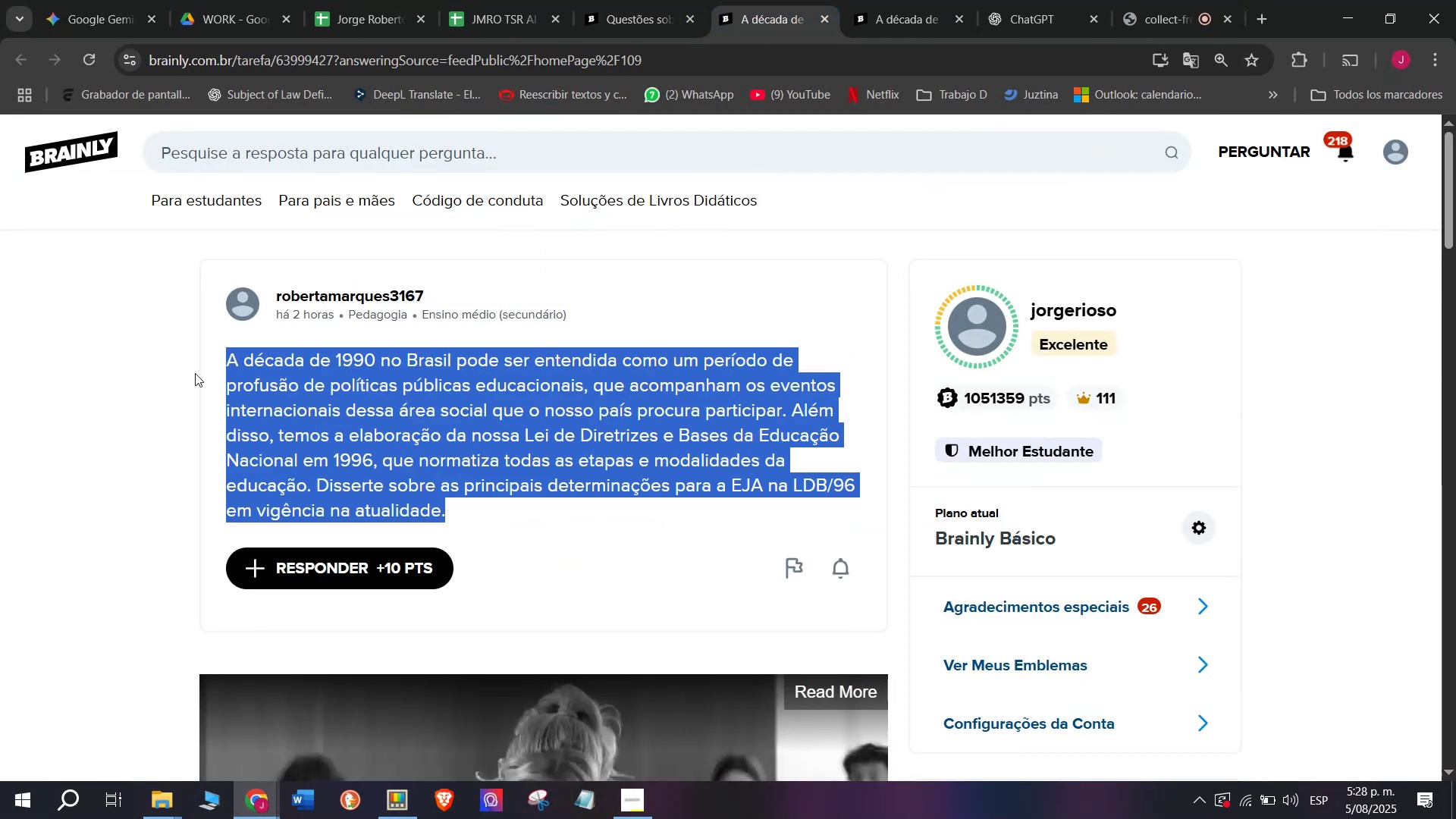 
key(Break)
 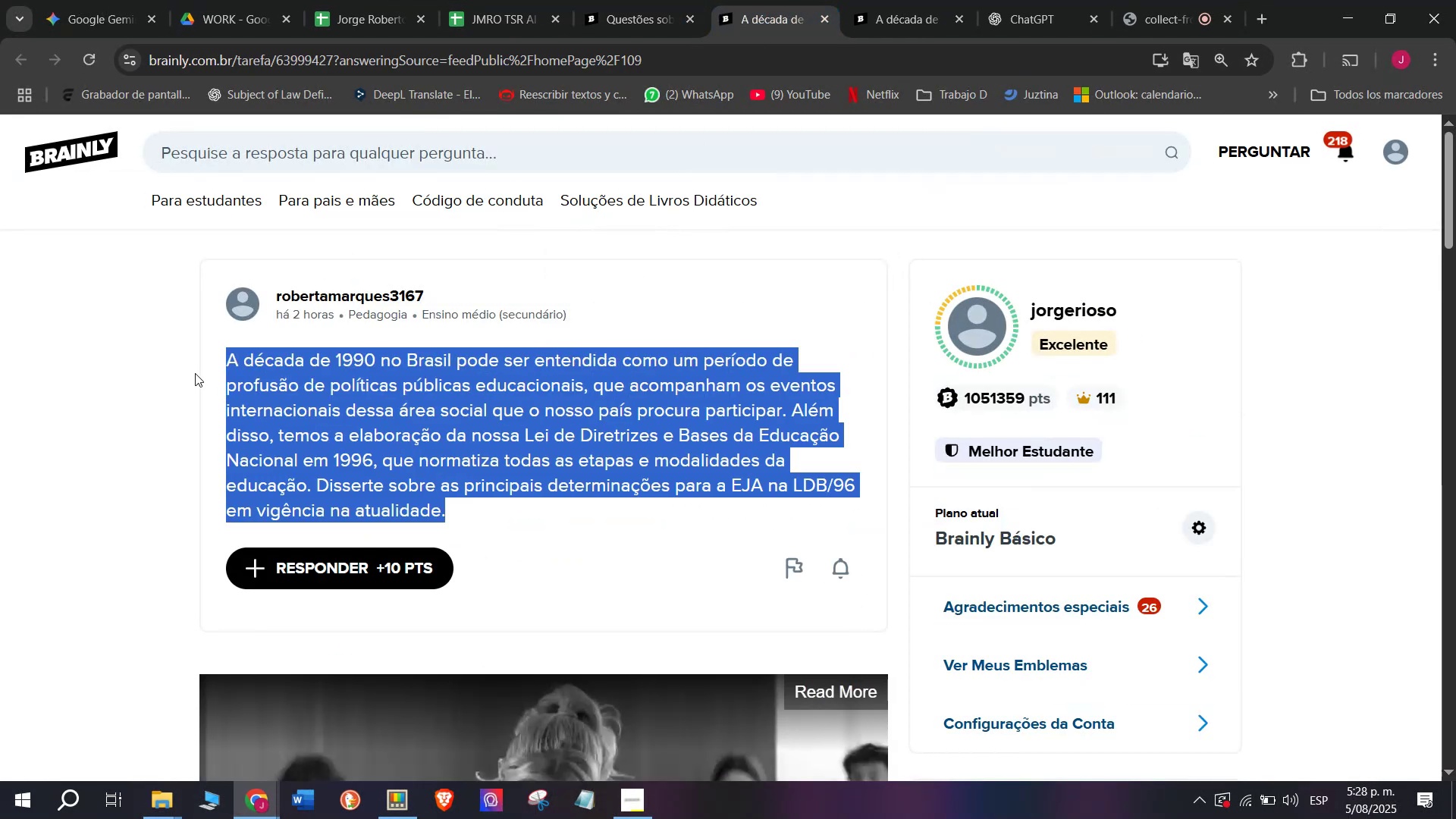 
key(Control+C)
 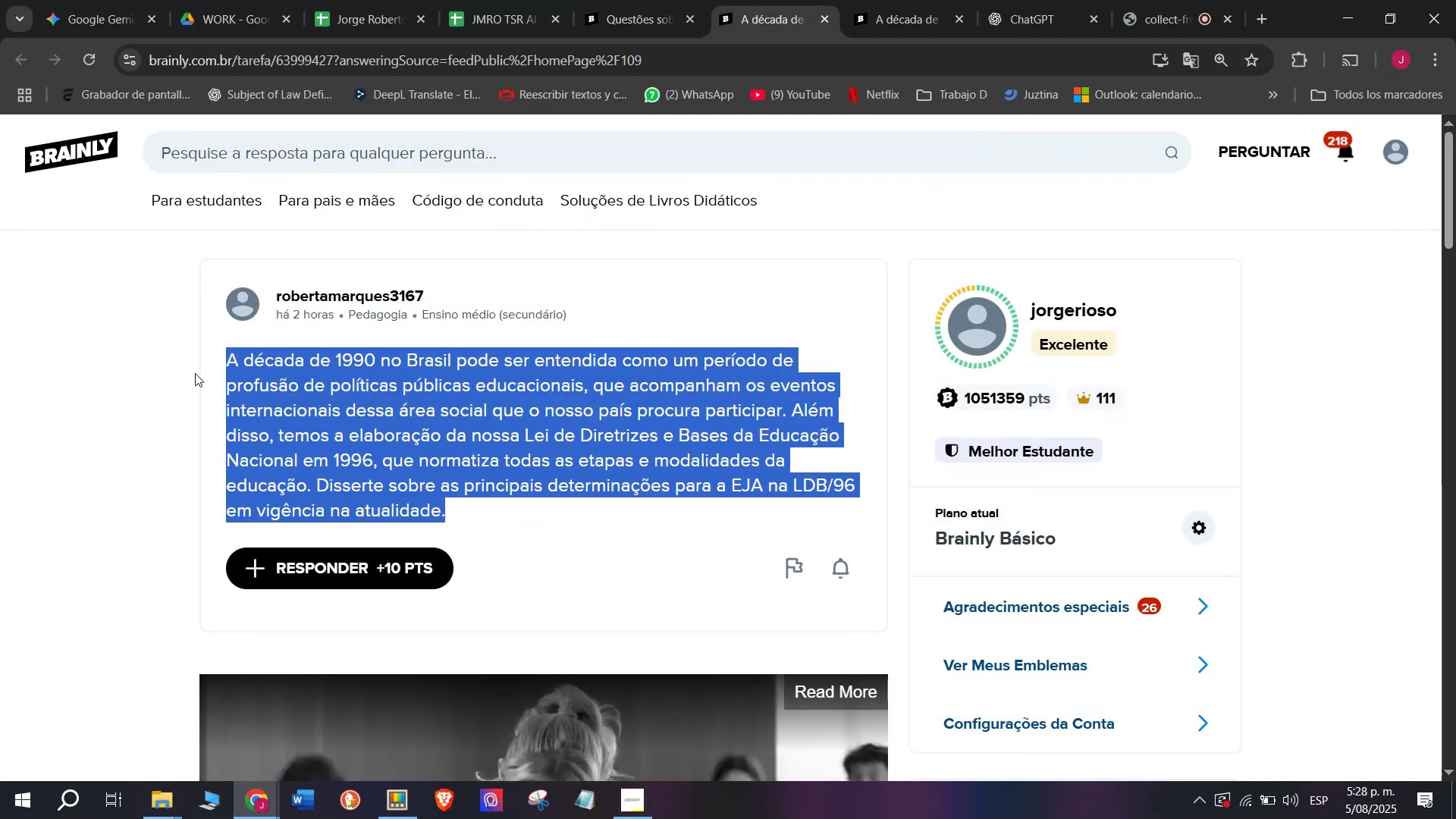 
key(Control+ControlLeft)
 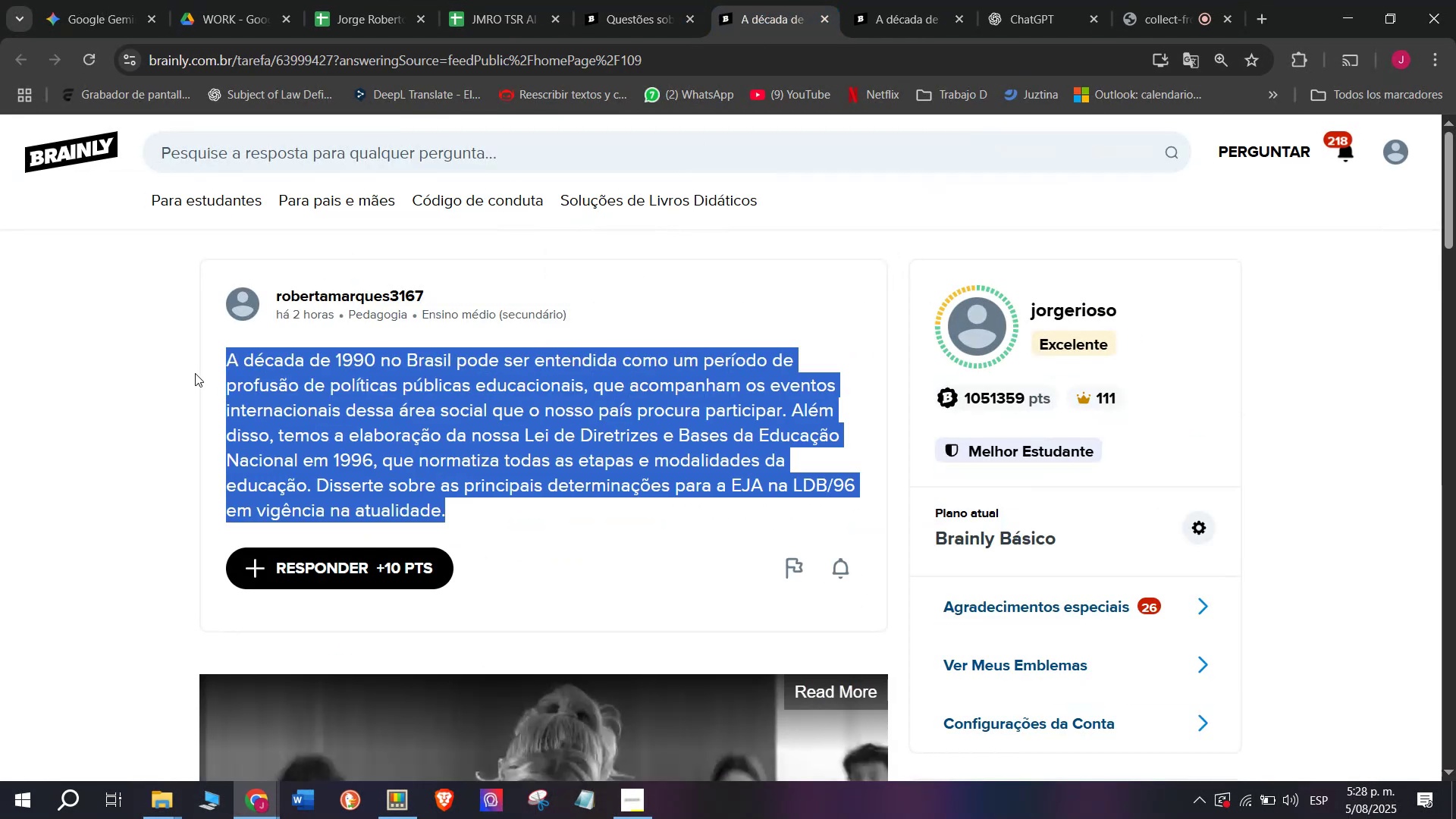 
key(Break)
 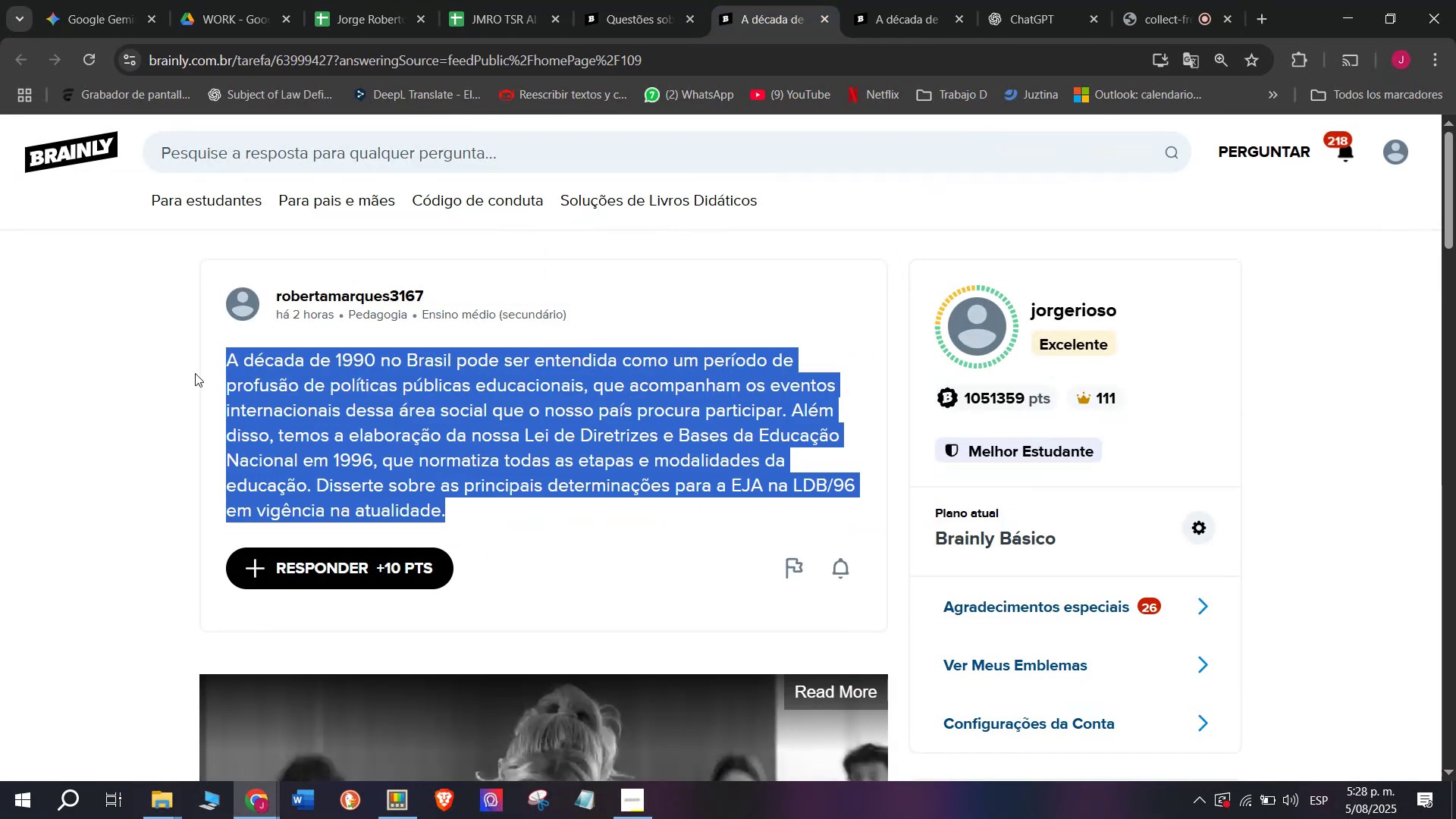 
key(Control+C)
 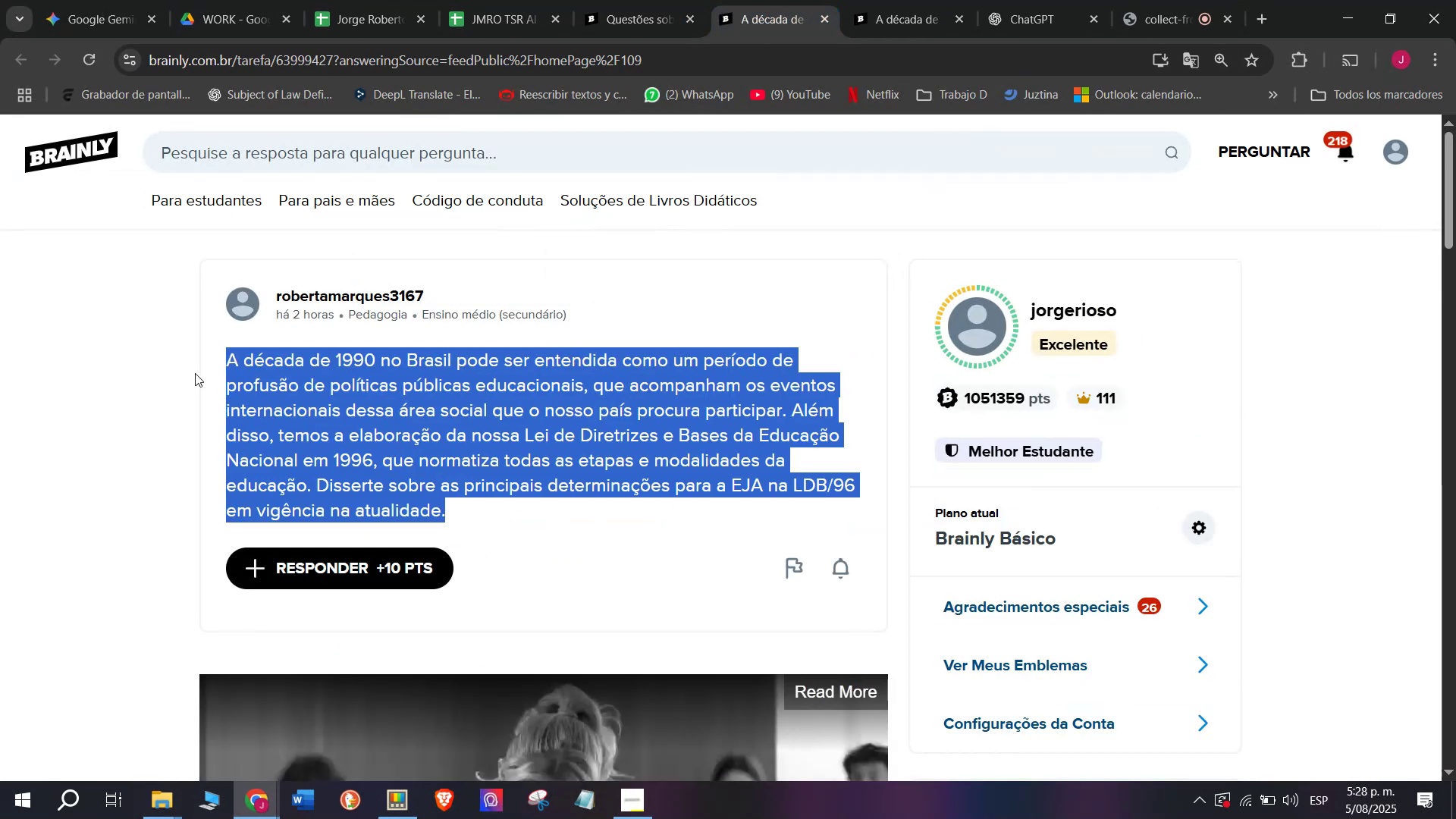 
key(Break)
 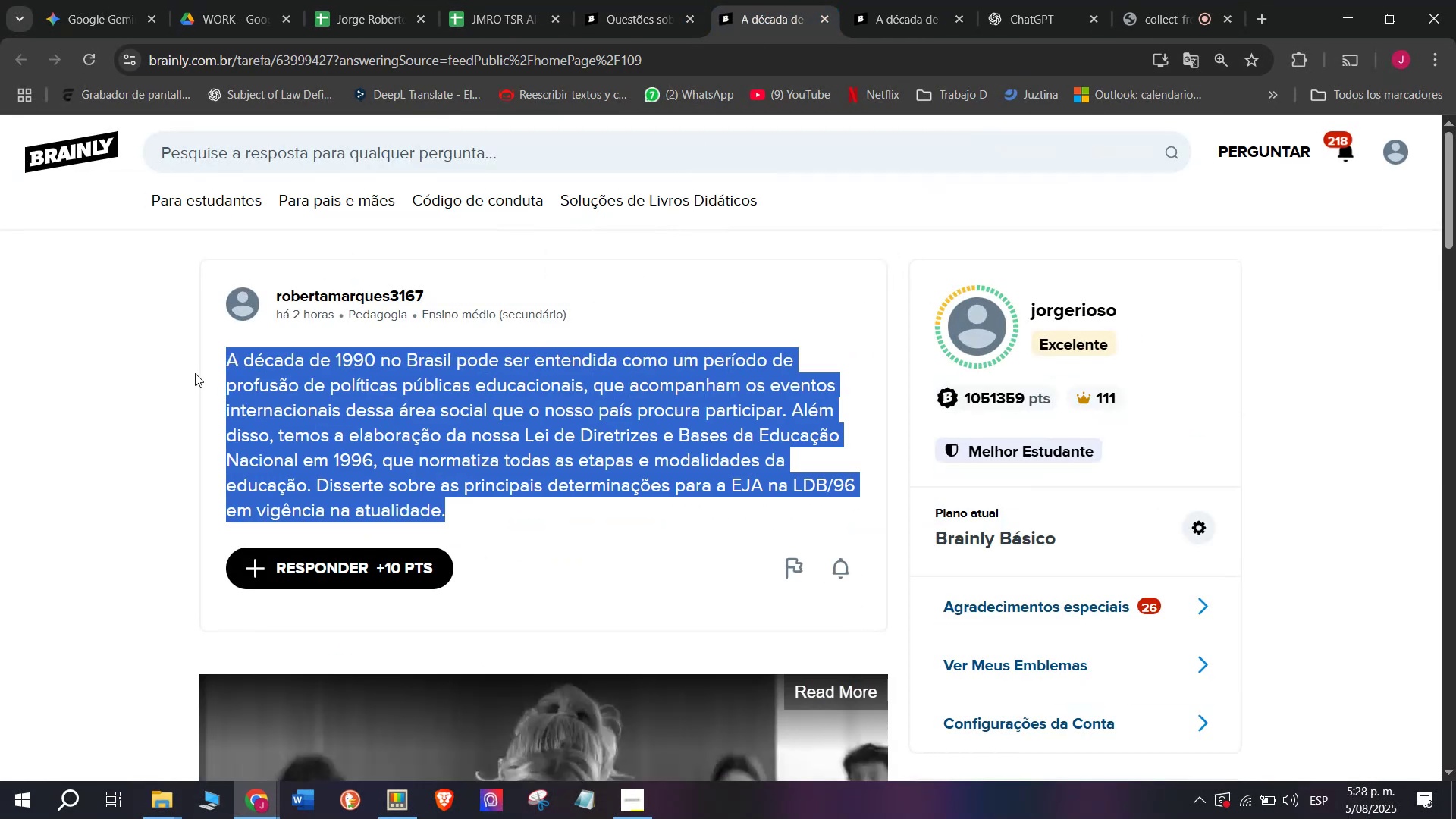 
key(Control+ControlLeft)
 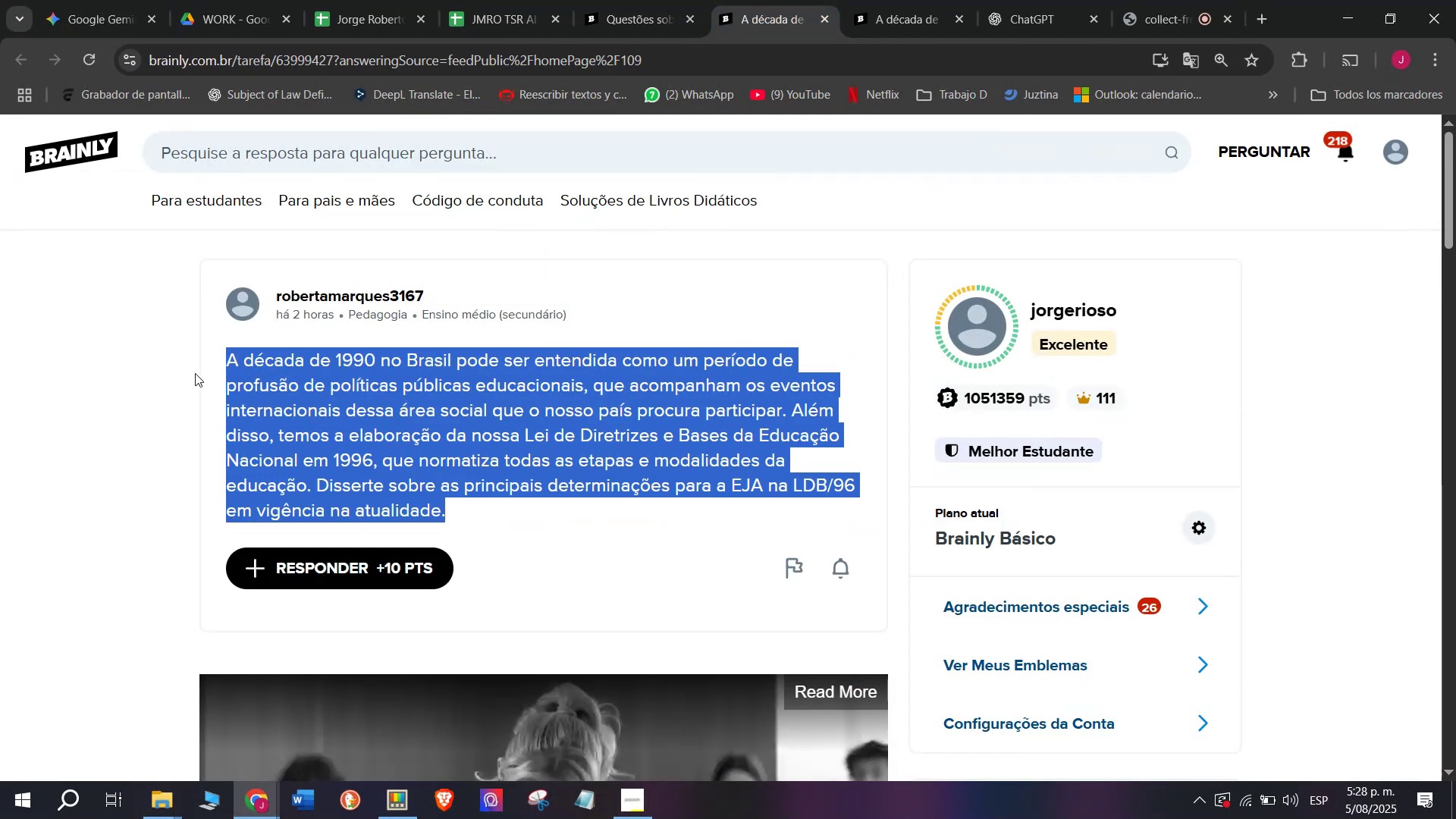 
key(Control+C)
 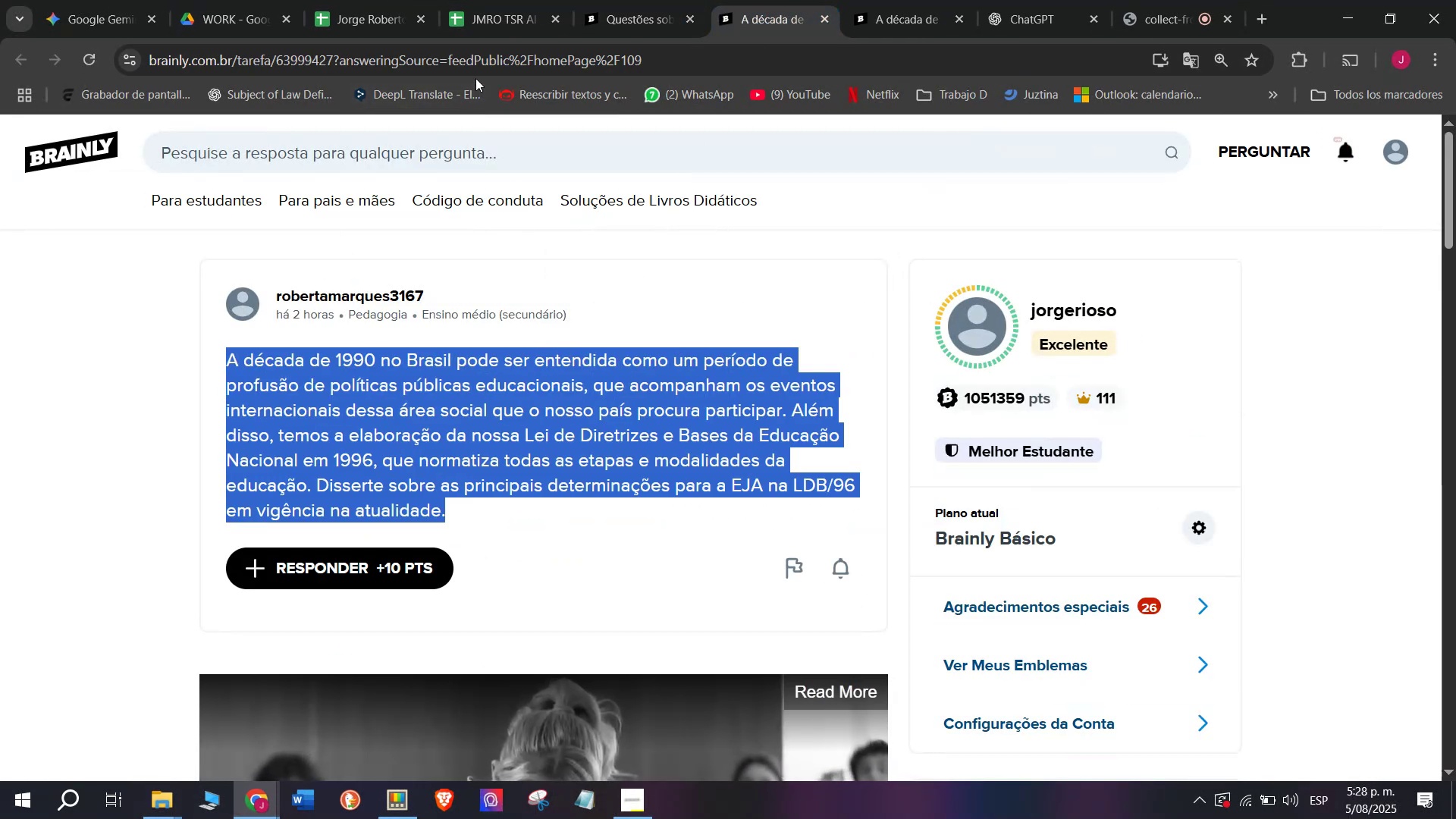 
left_click([475, 59])
 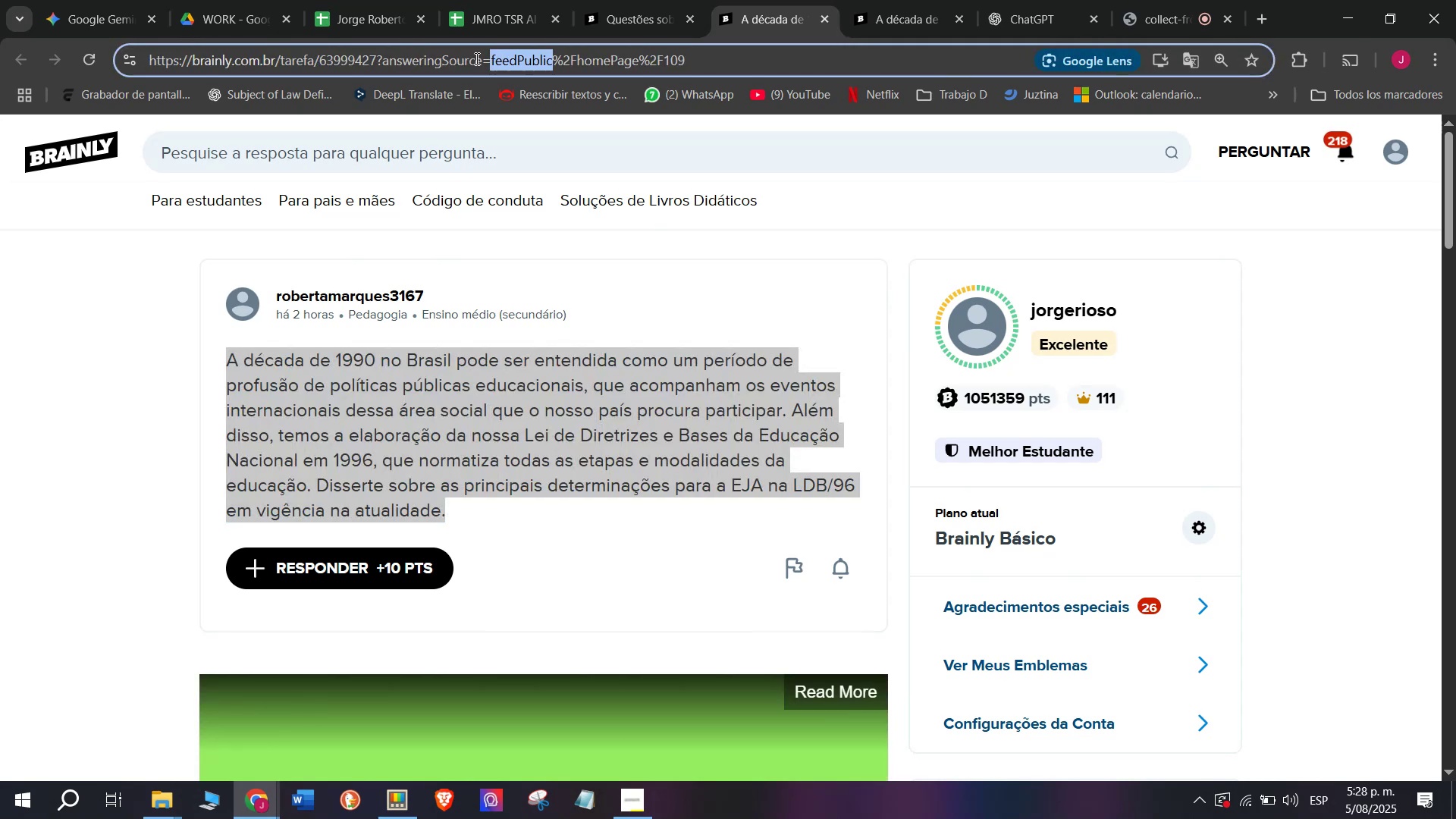 
triple_click([475, 58])
 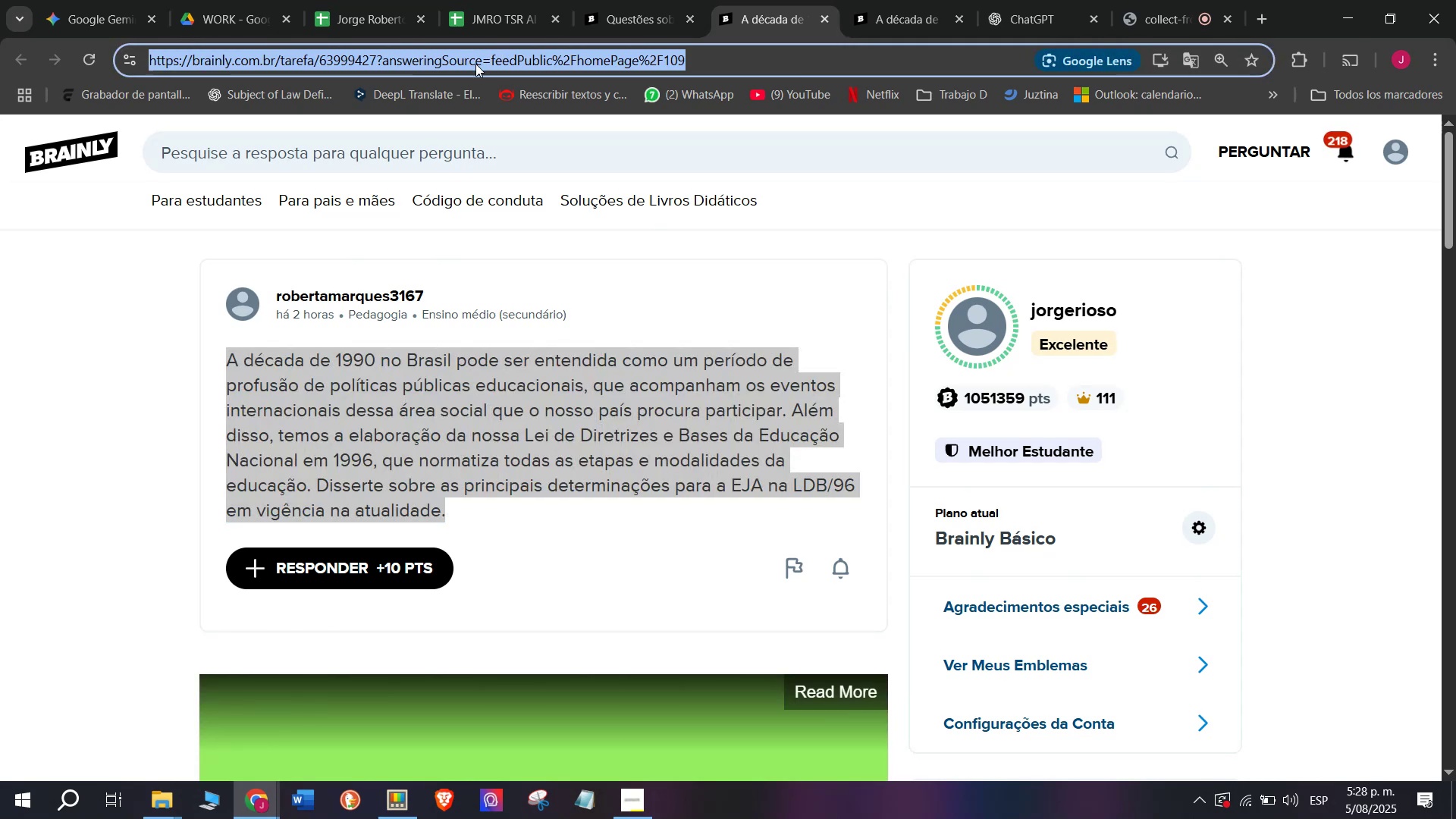 
key(Break)
 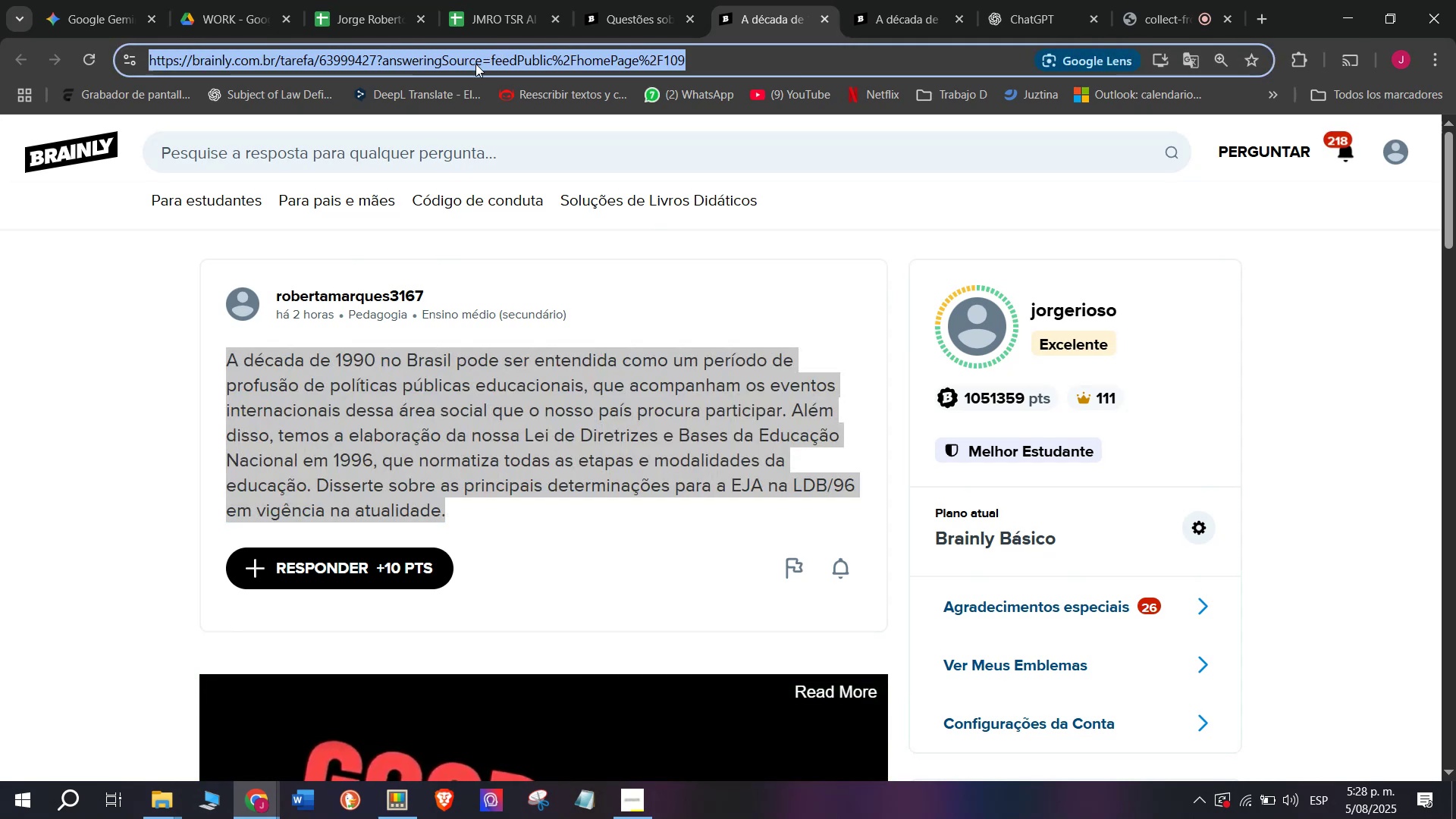 
key(Control+ControlLeft)
 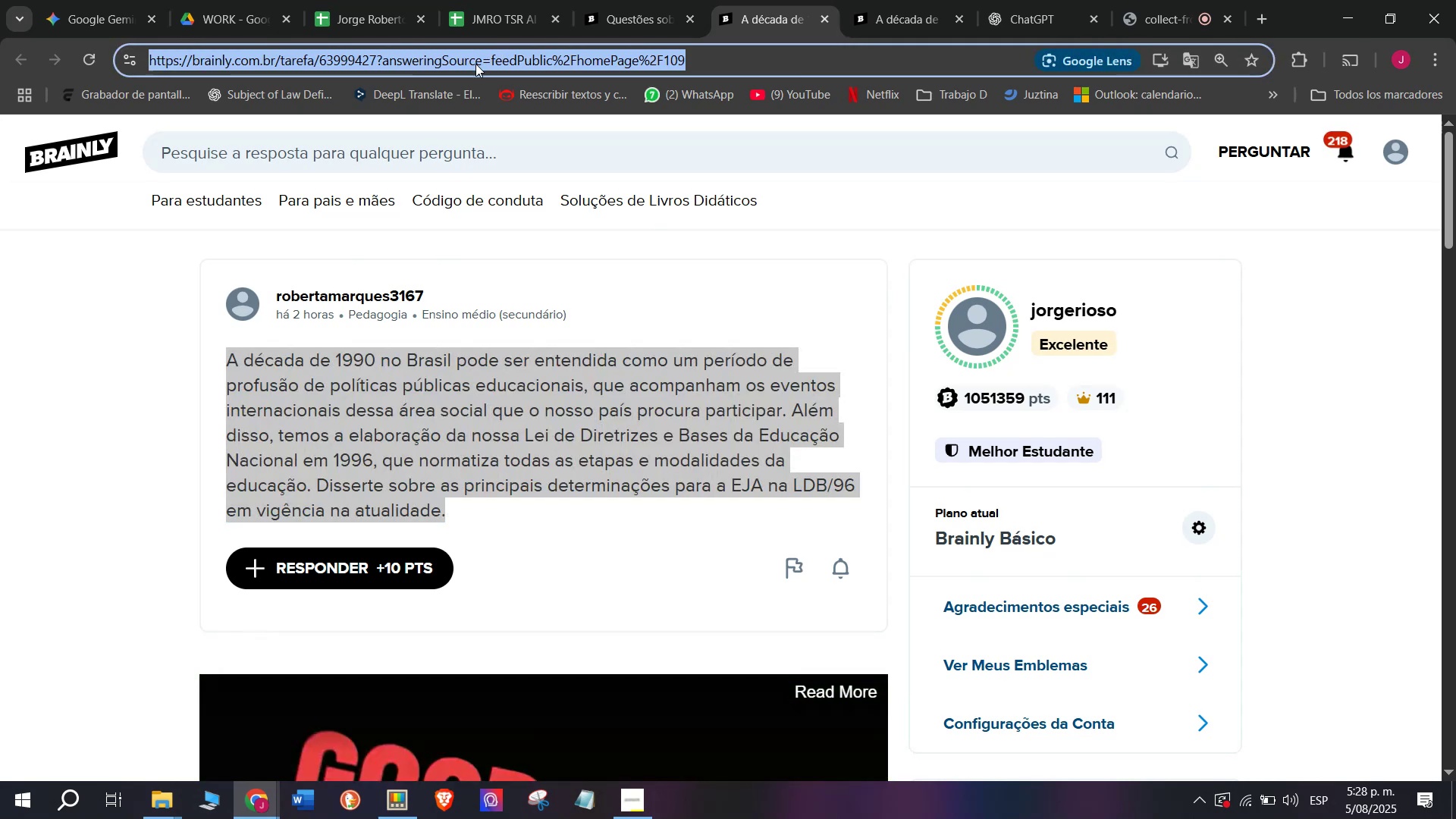 
key(Control+C)
 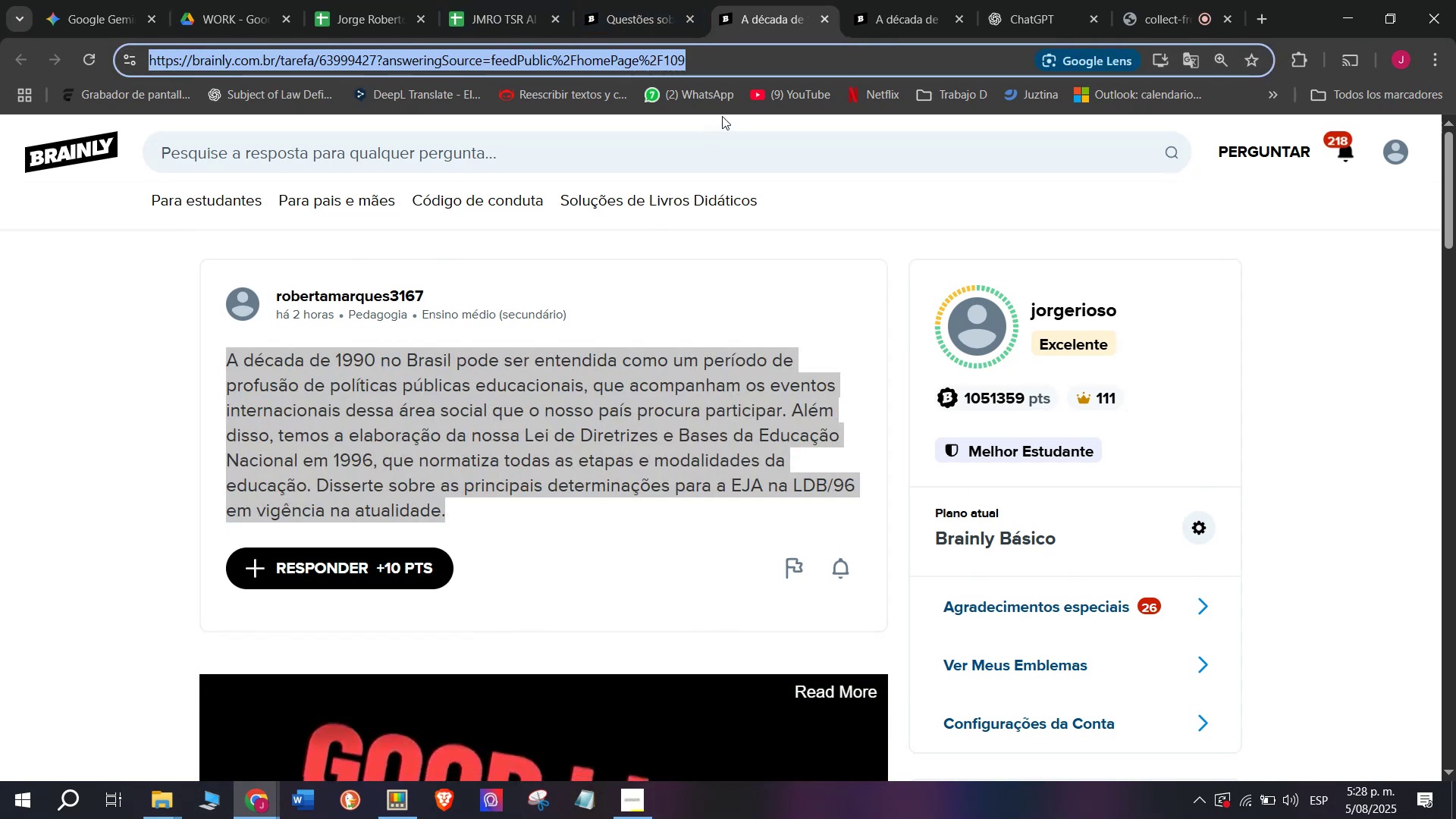 
left_click([514, 0])
 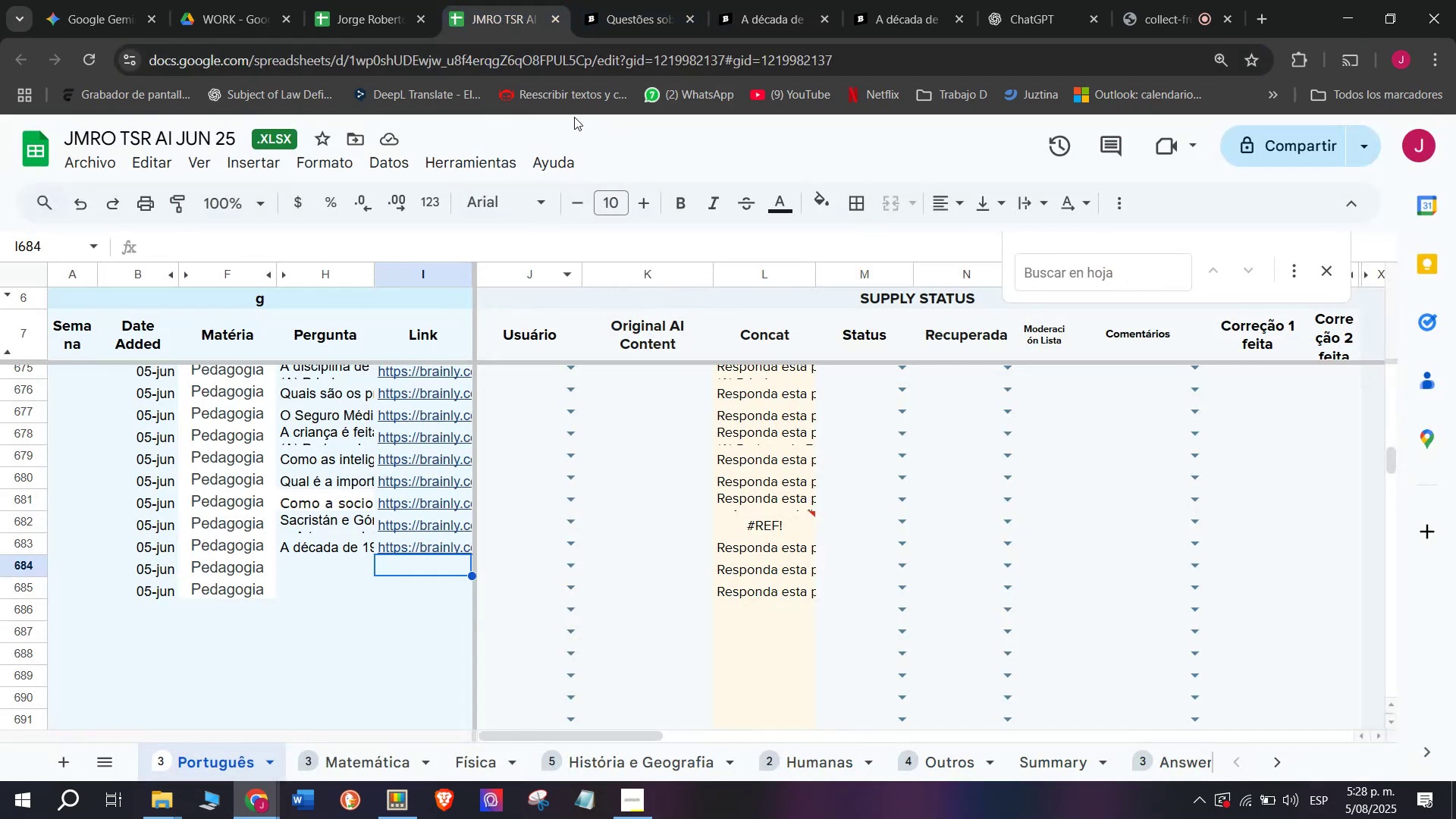 
left_click([633, 0])
 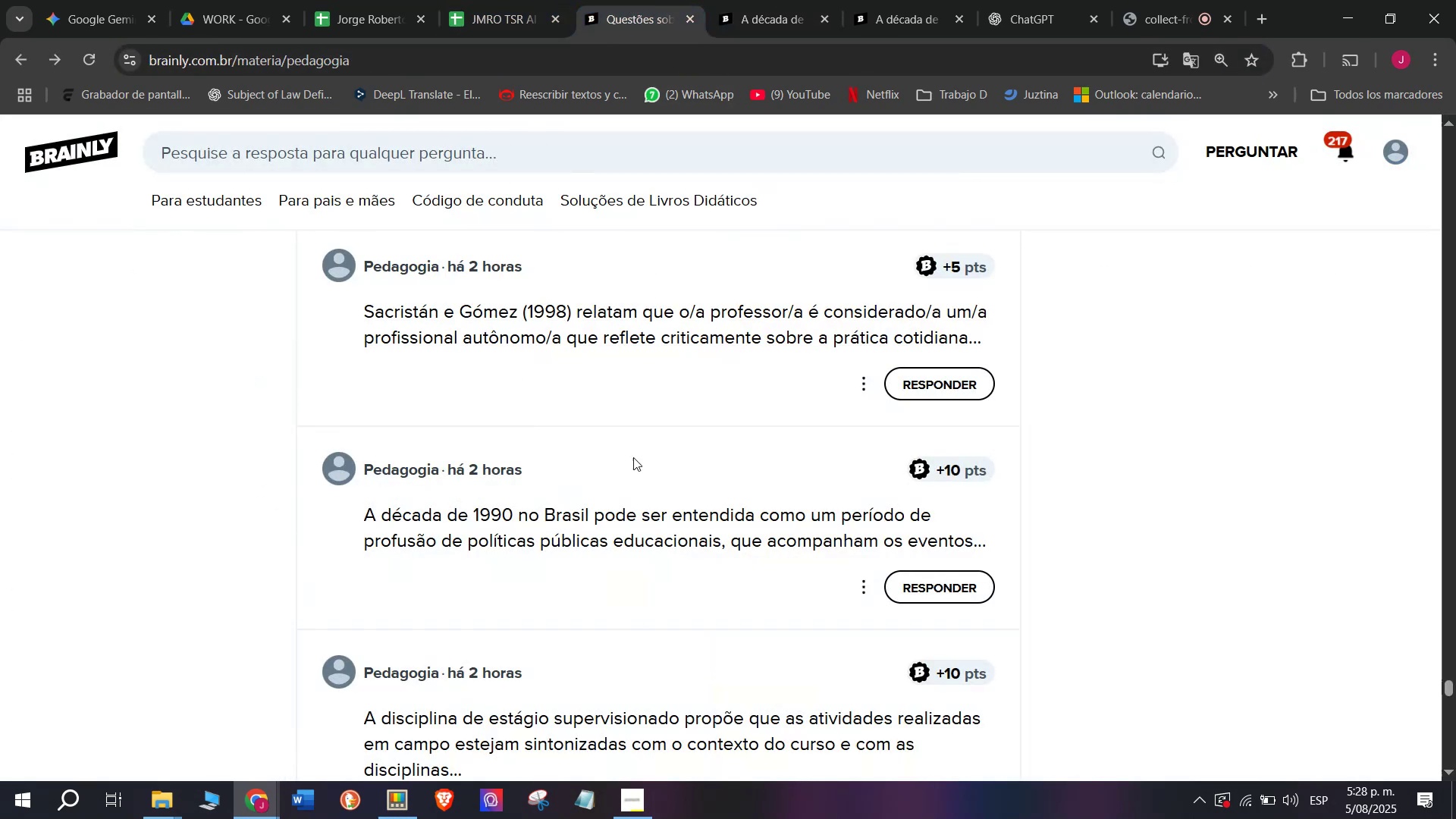 
left_click([475, 0])
 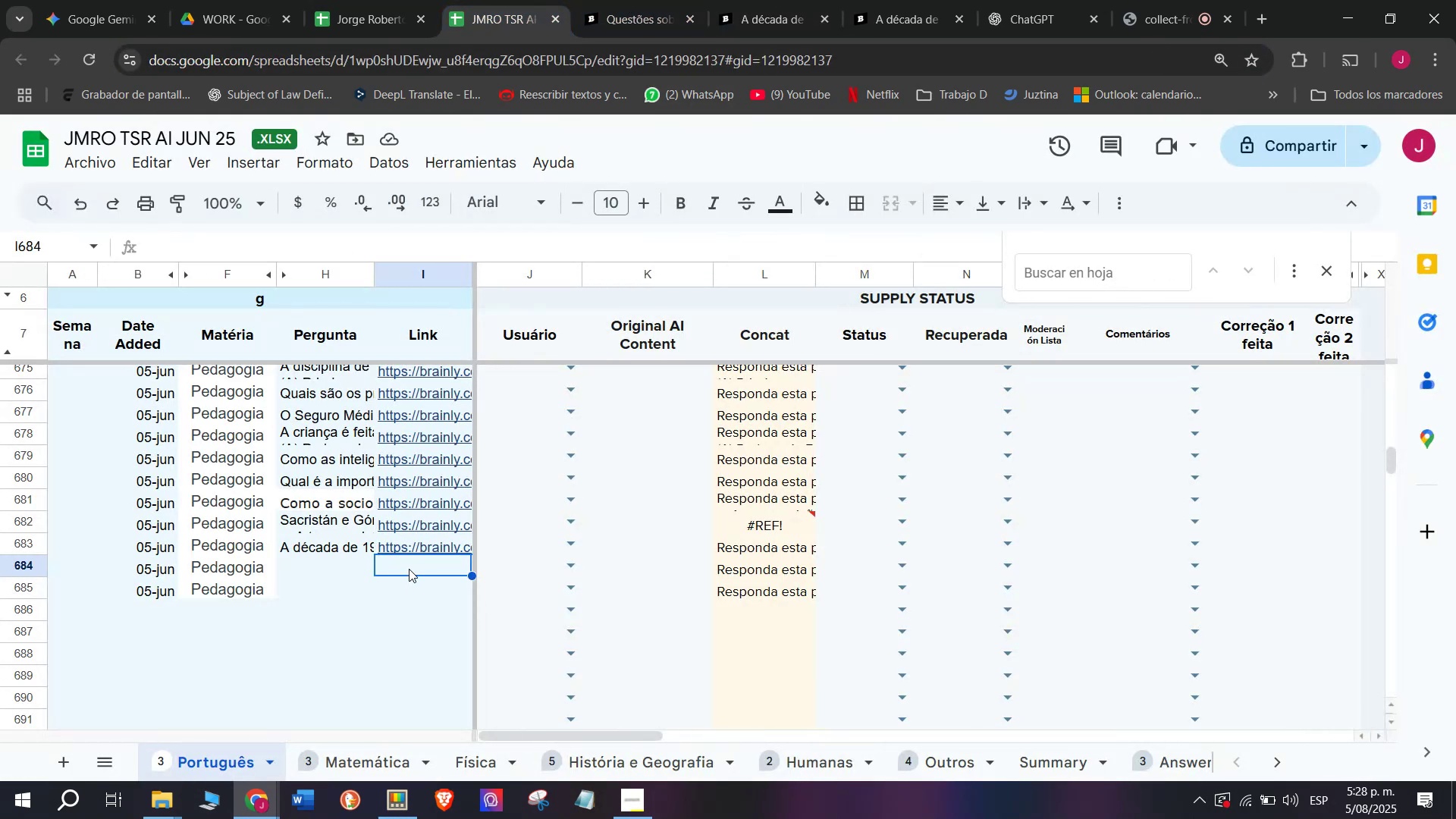 
double_click([409, 568])
 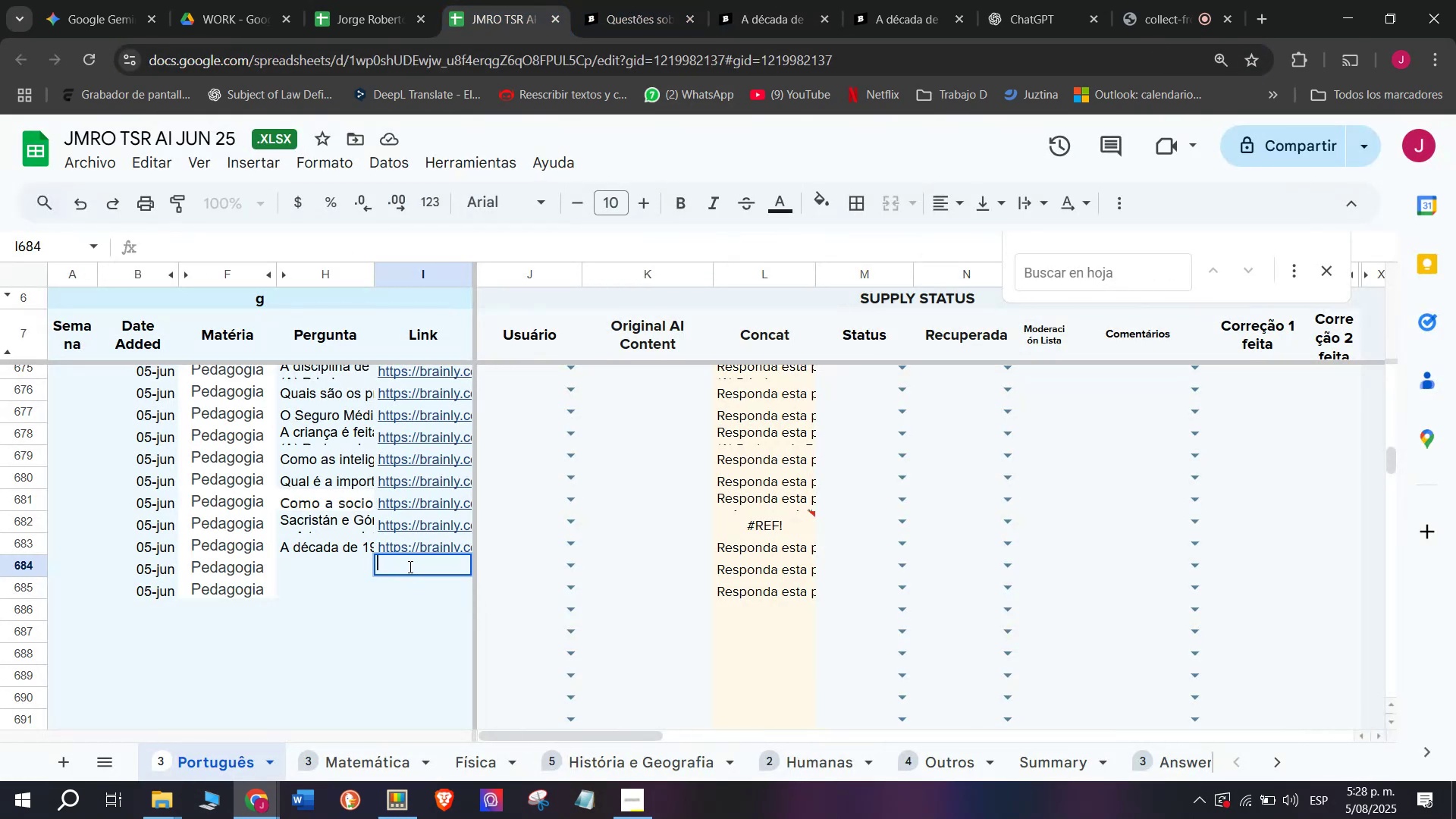 
key(Control+ControlLeft)
 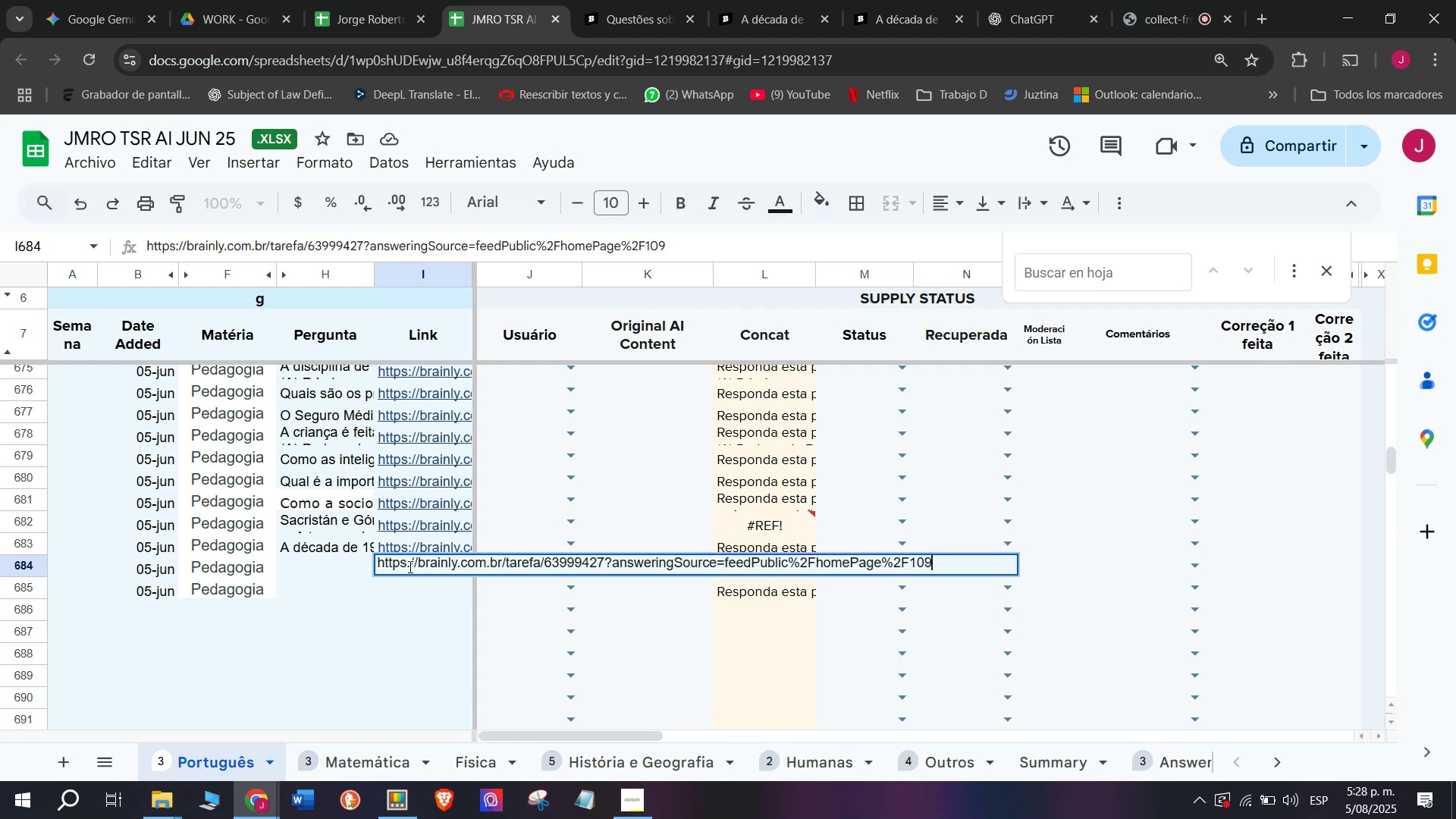 
key(Z)
 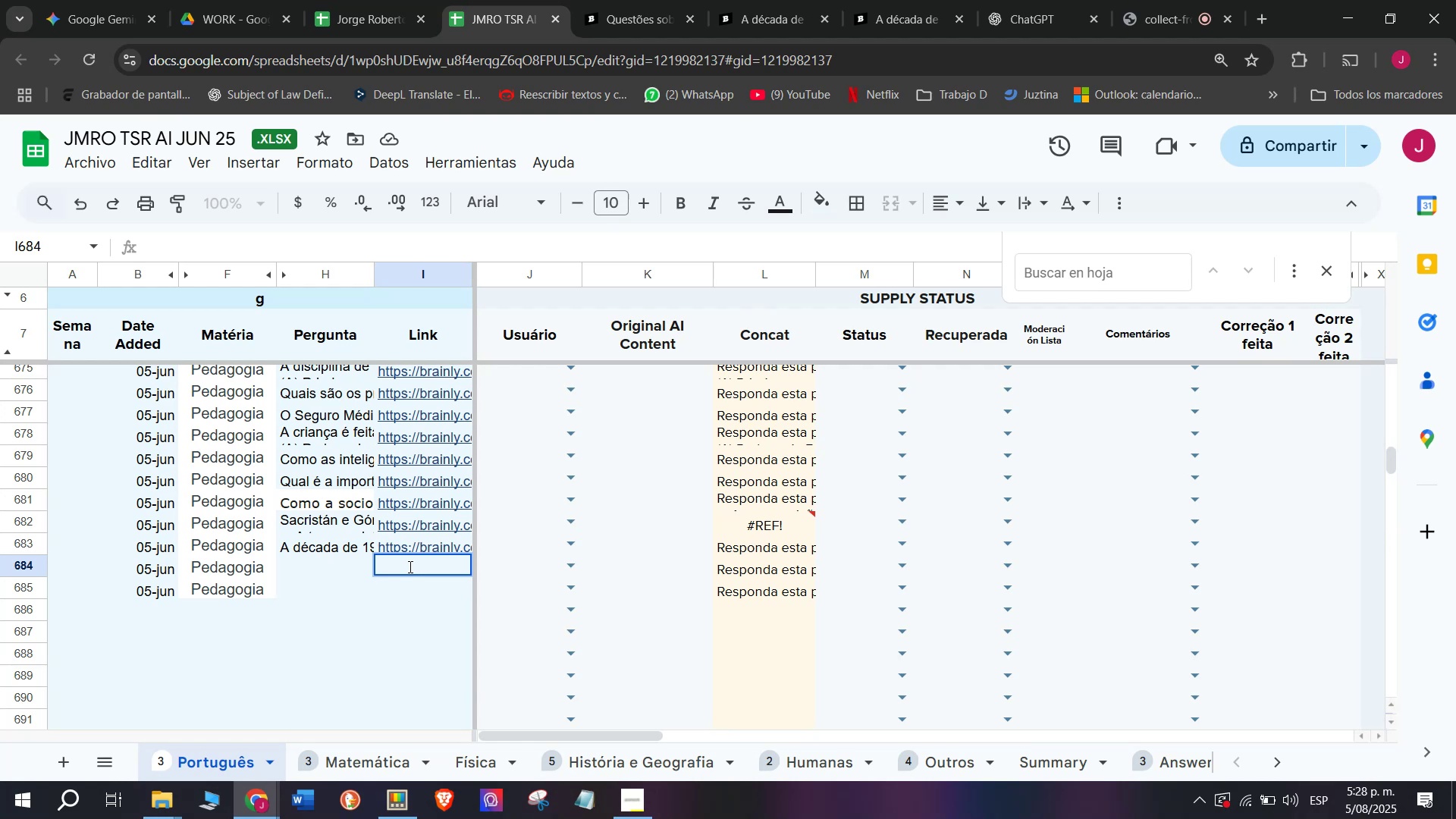 
key(Control+V)
 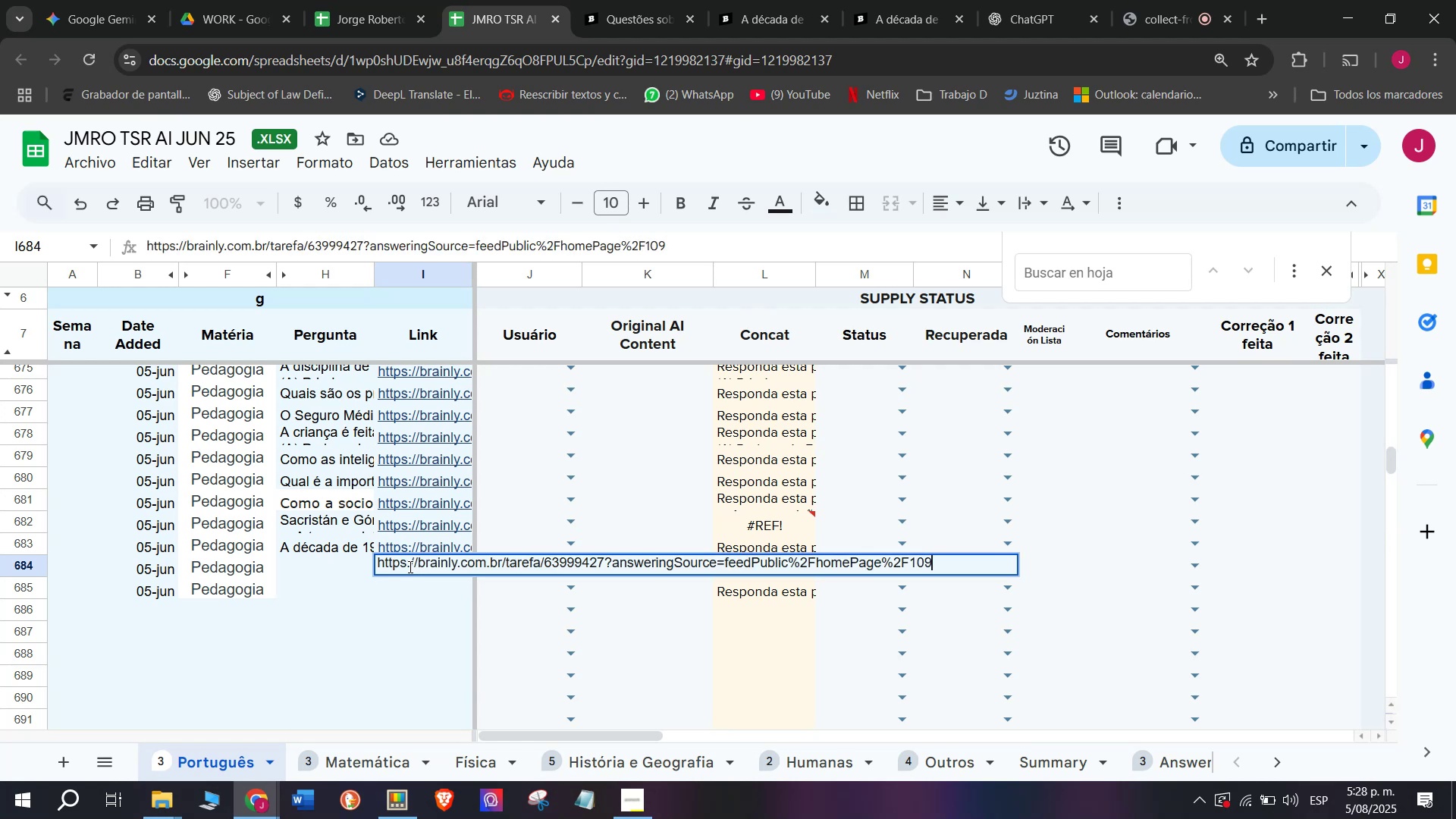 
key(Enter)
 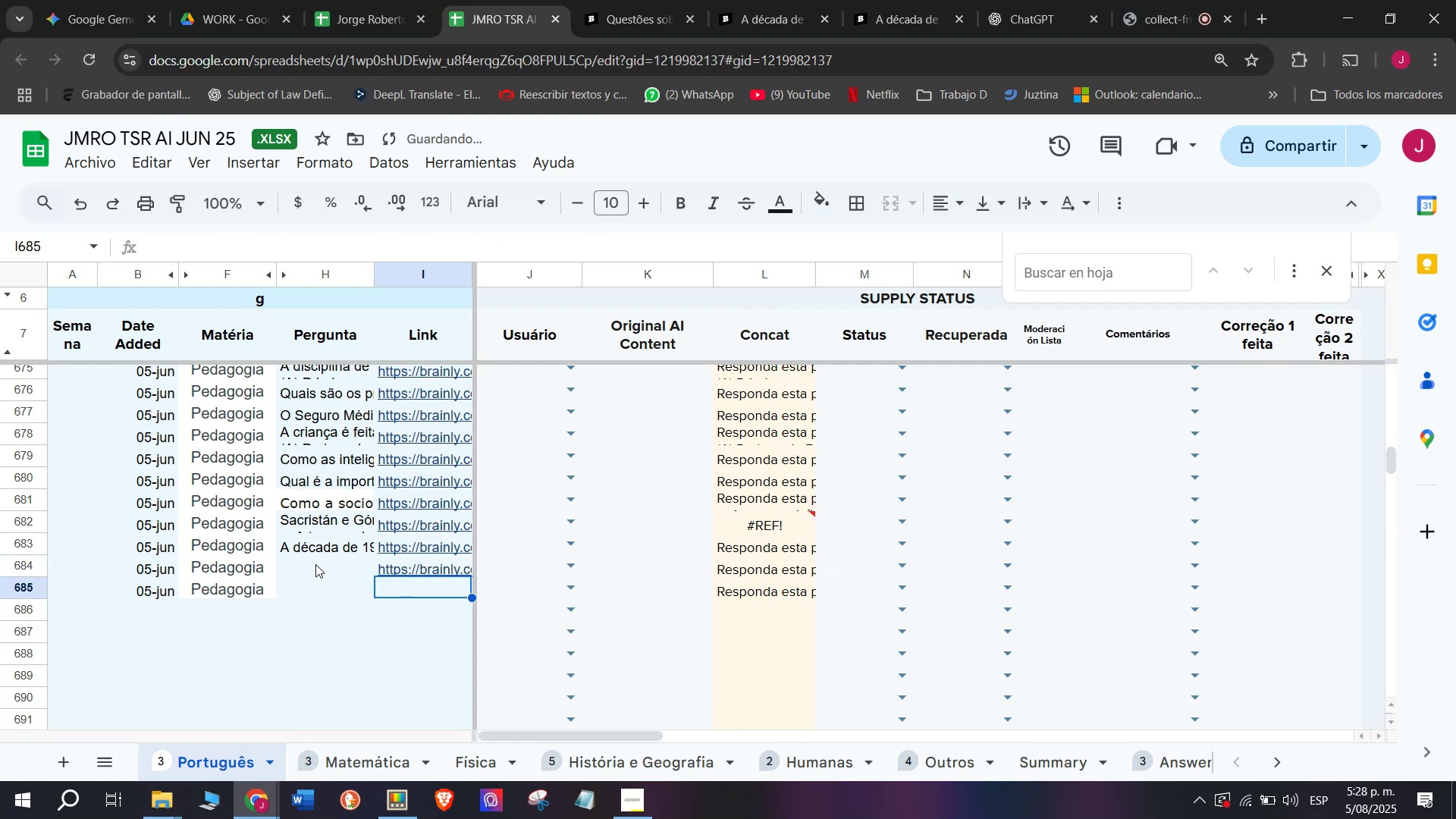 
double_click([315, 564])
 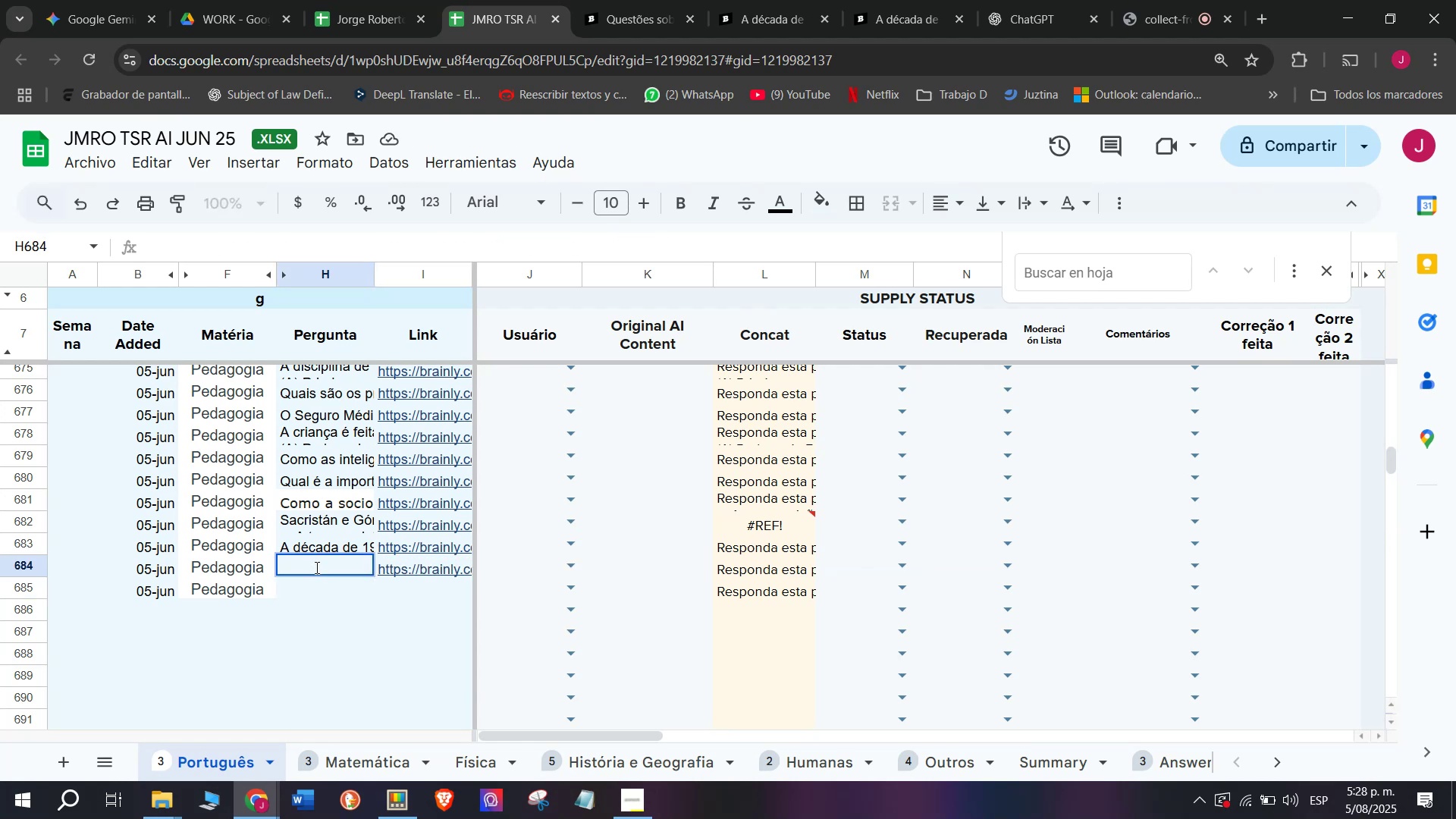 
wait(6.57)
 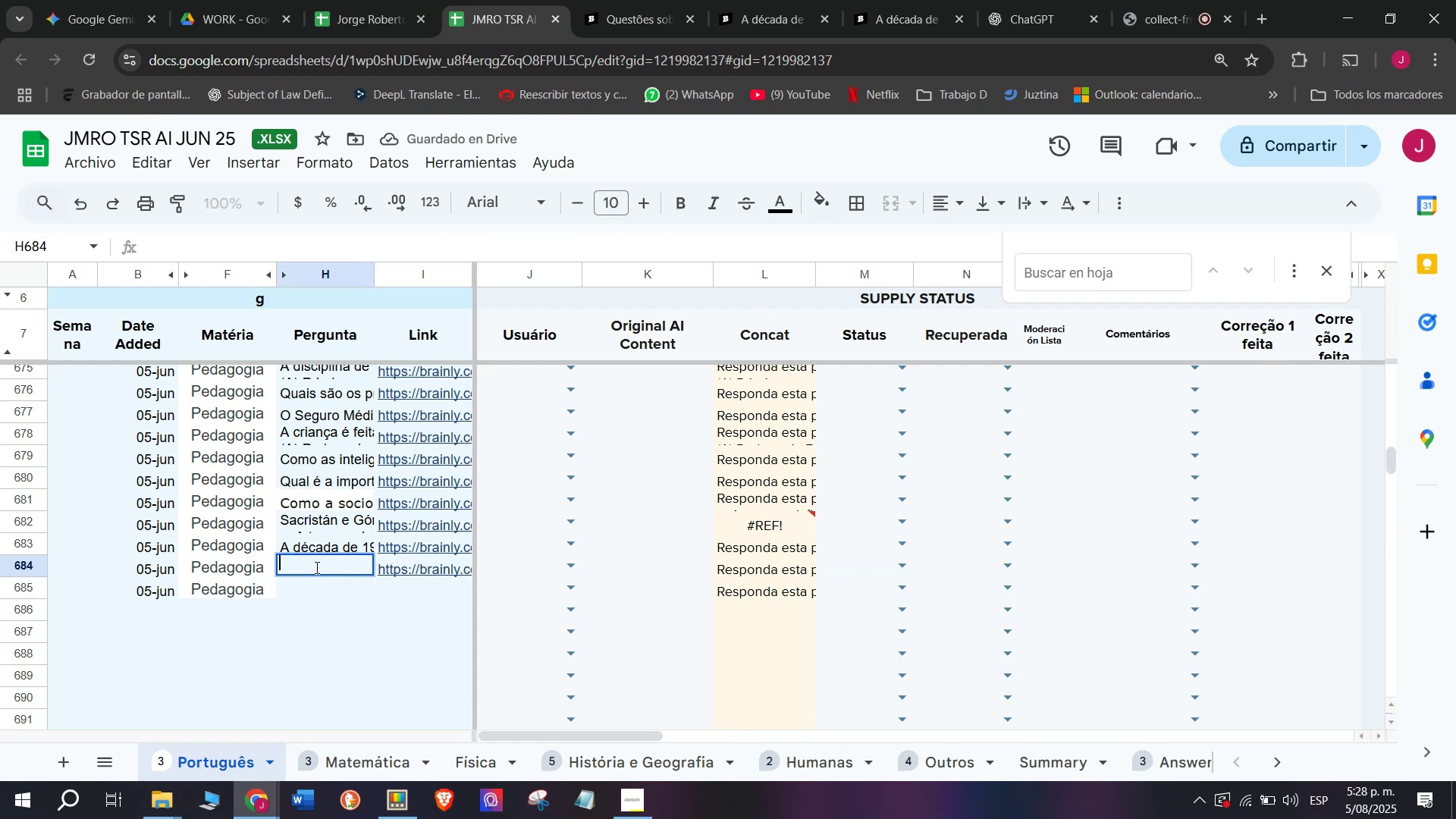 
key(C)
 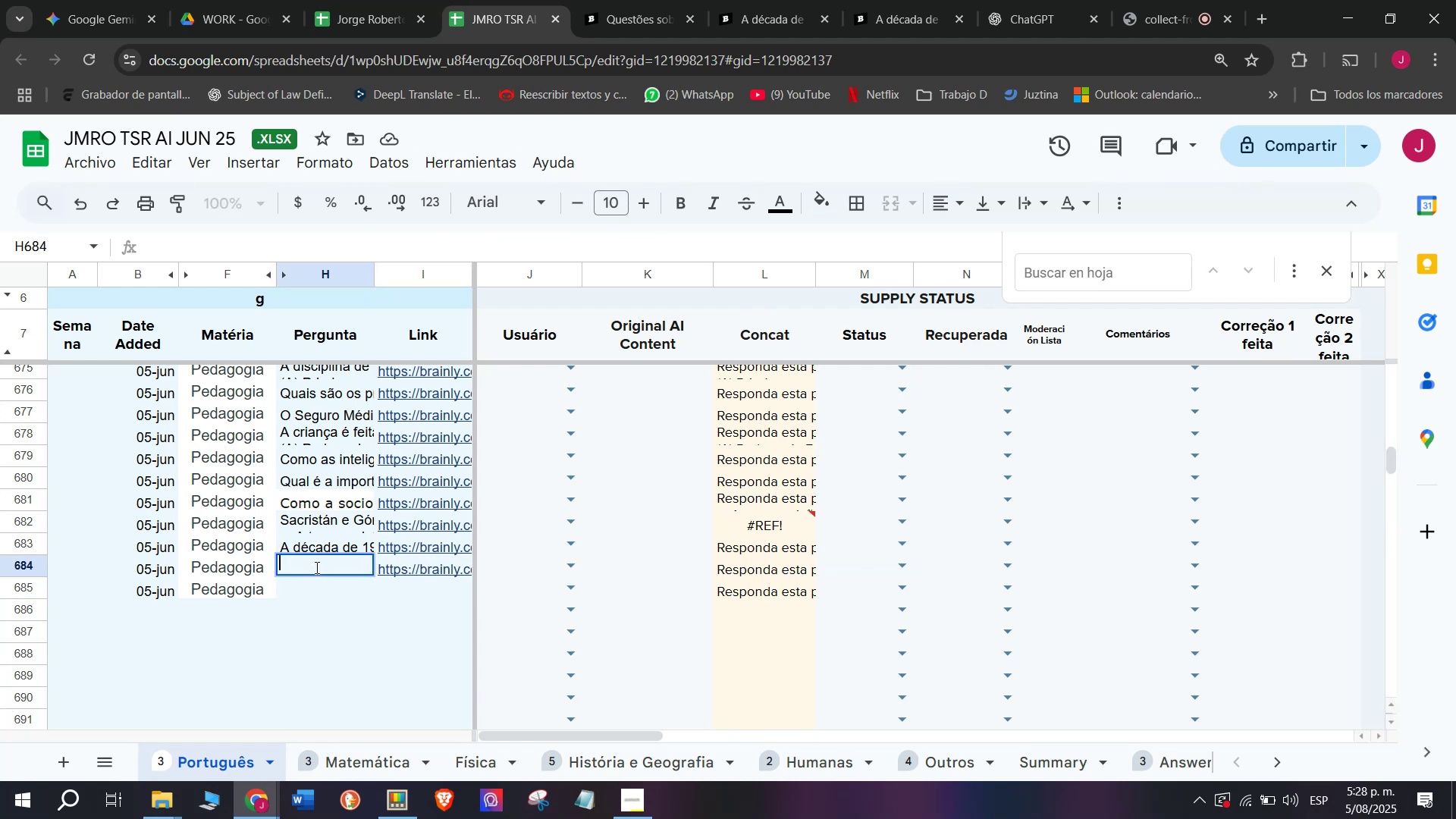 
key(Meta+MetaLeft)
 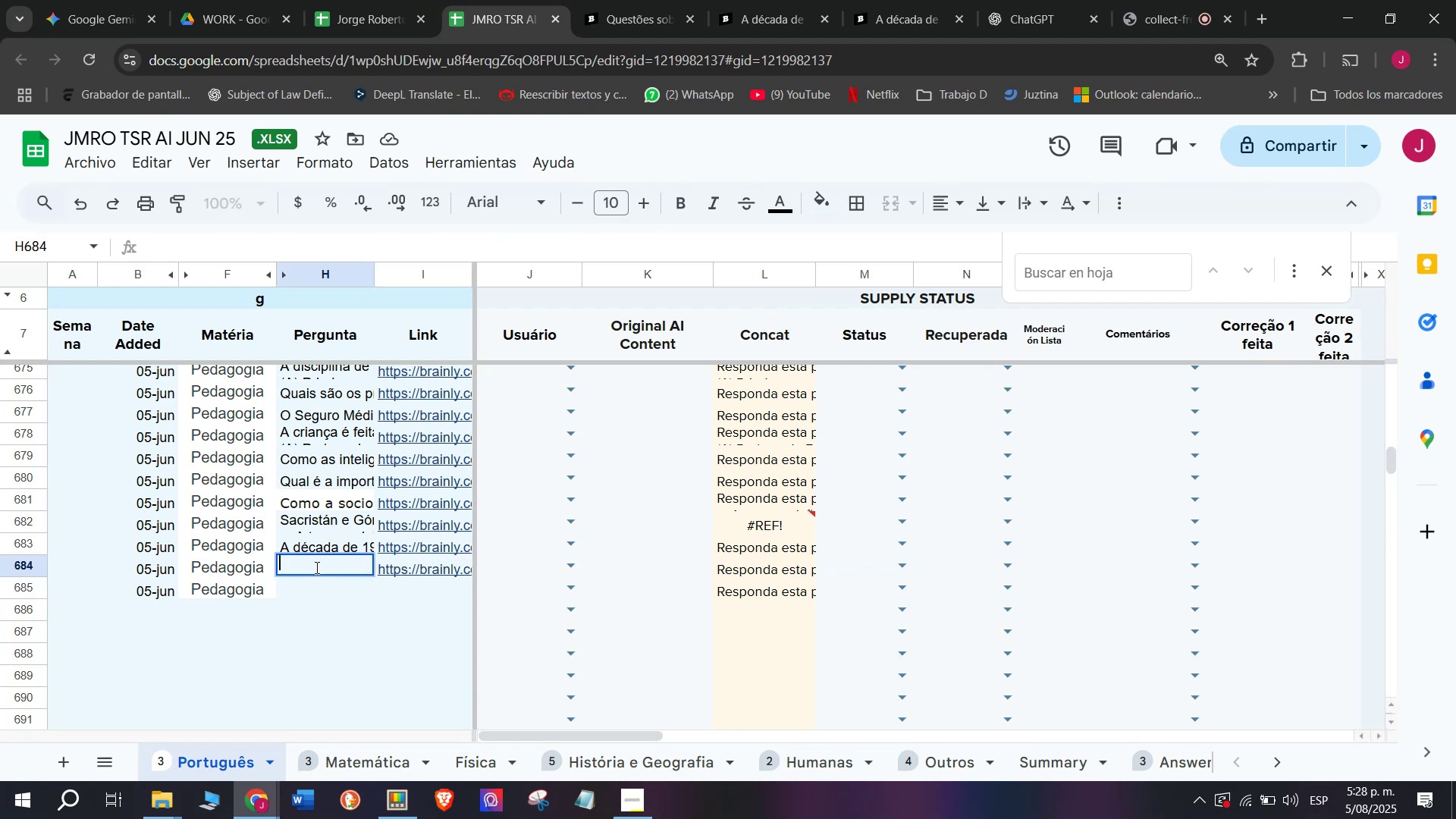 
key(Meta+V)
 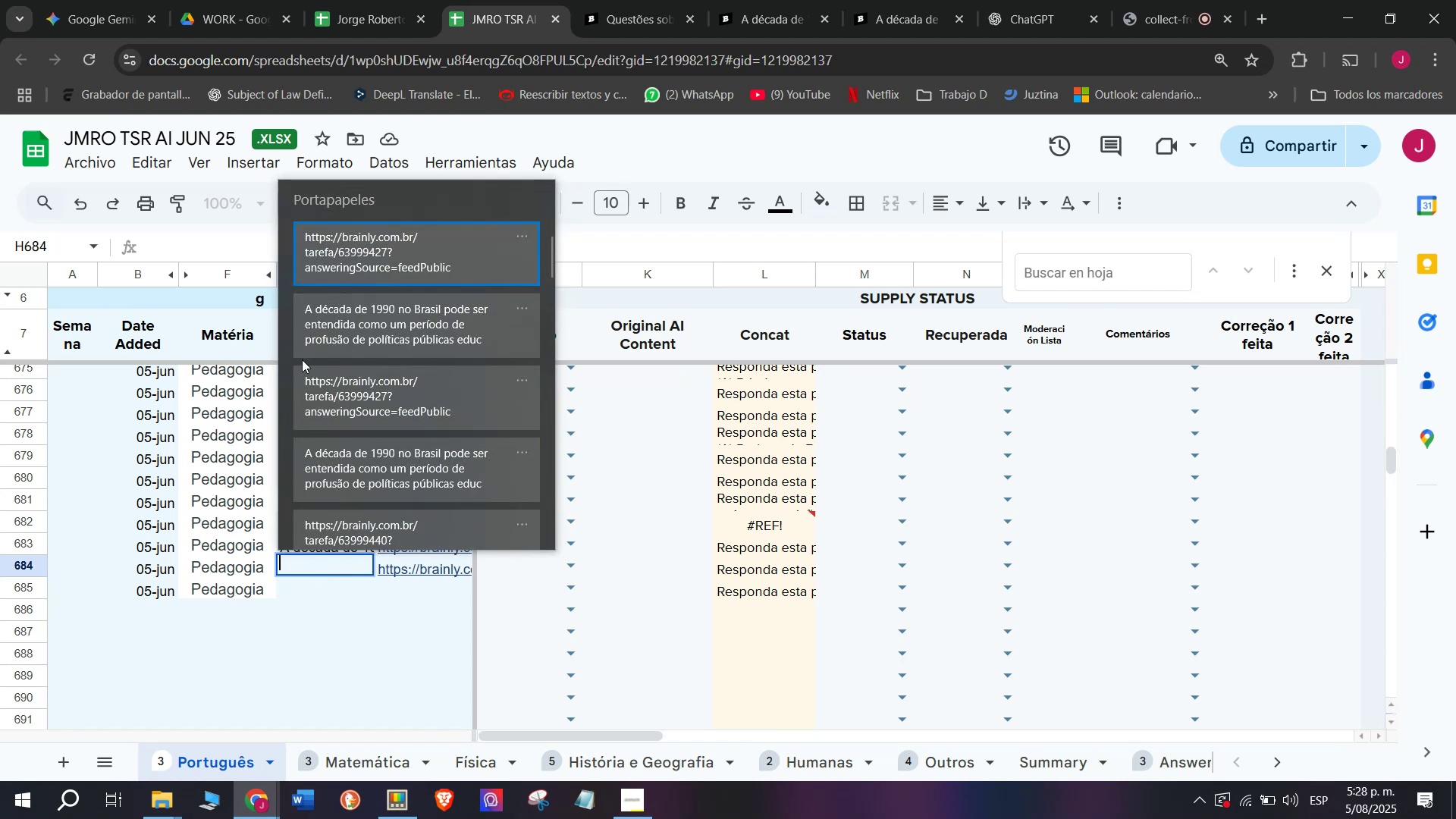 
left_click([290, 320])
 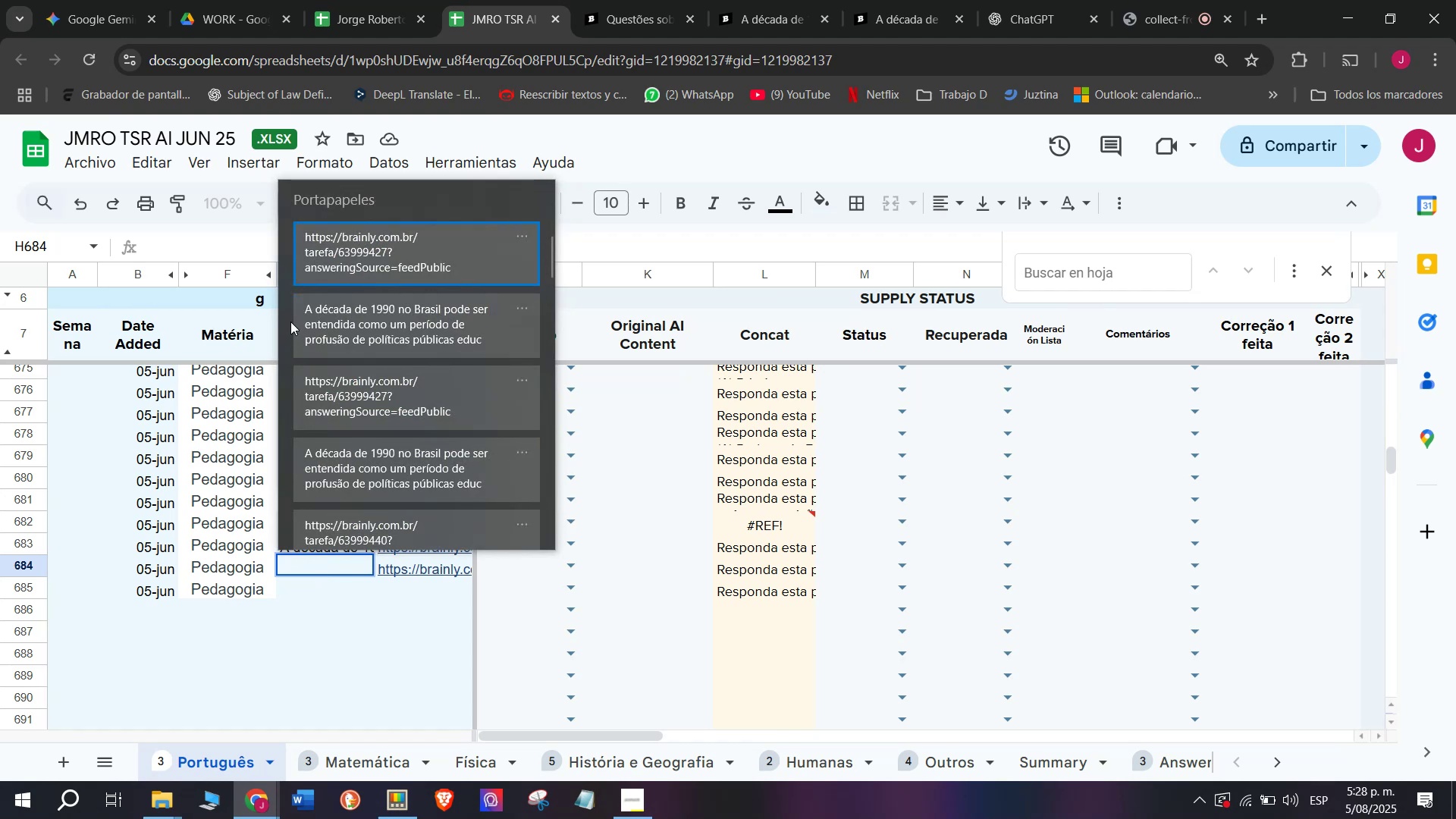 
left_click([317, 322])
 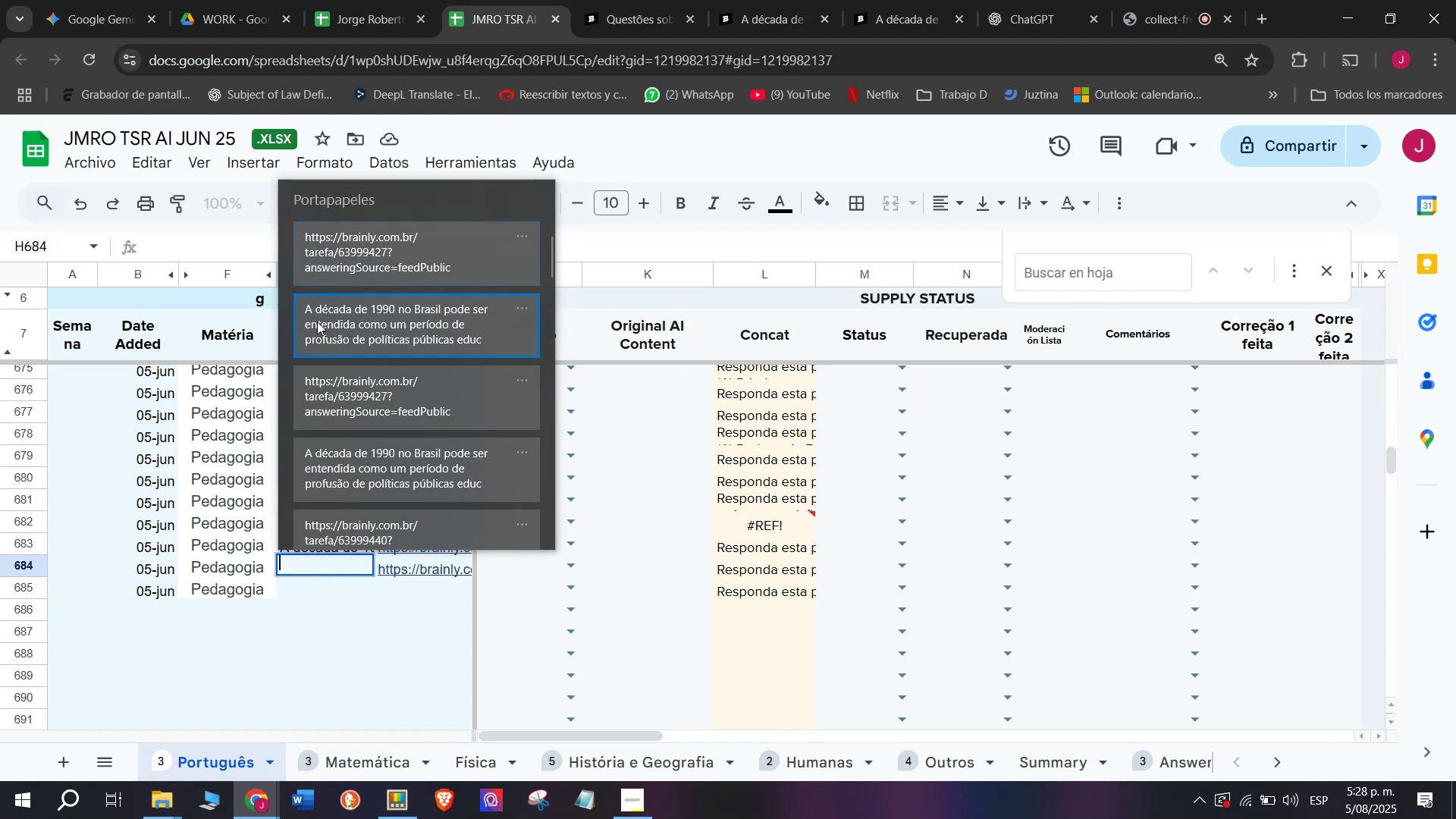 
key(Control+ControlLeft)
 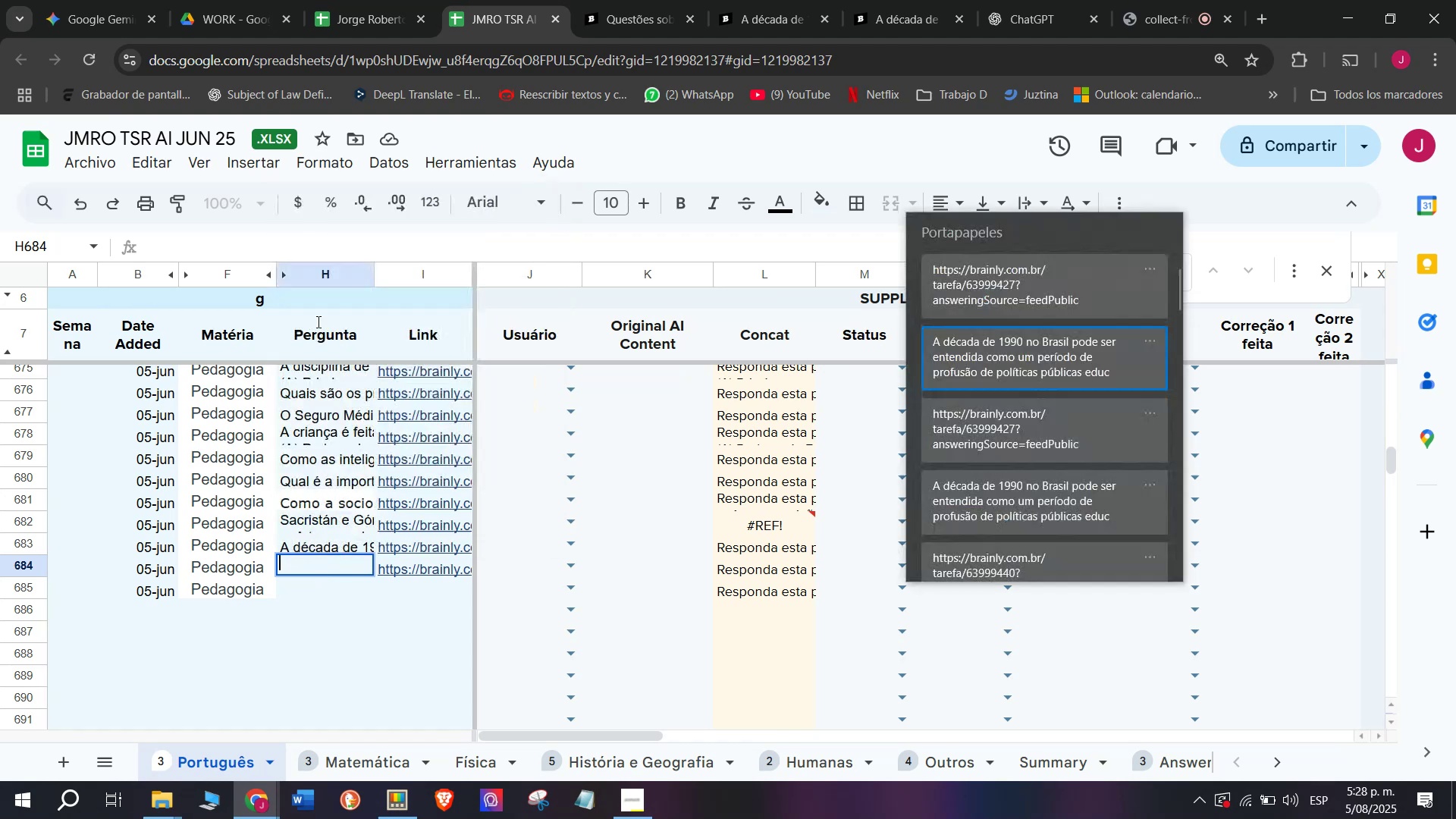 
key(Control+V)
 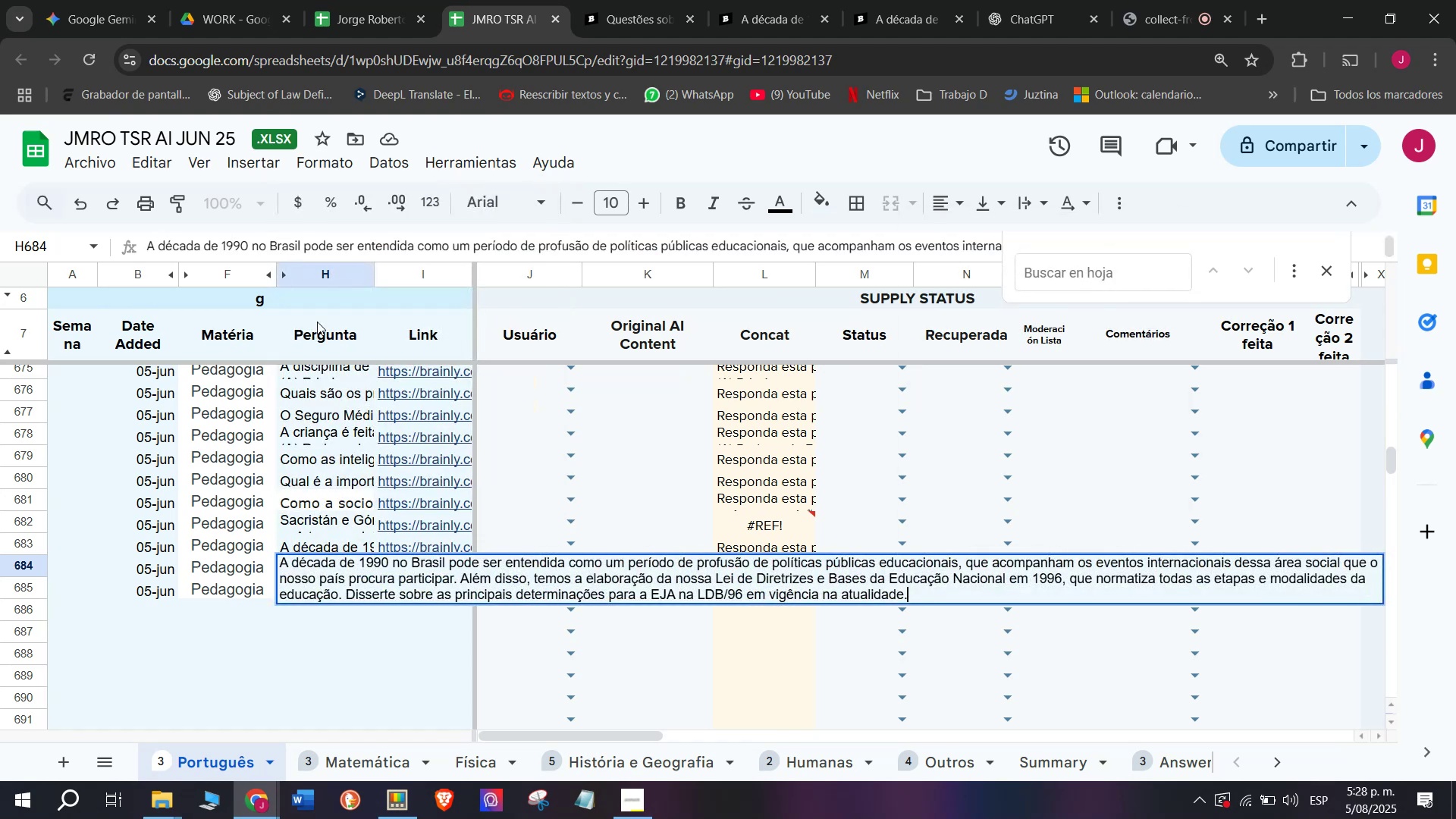 
key(Enter)
 